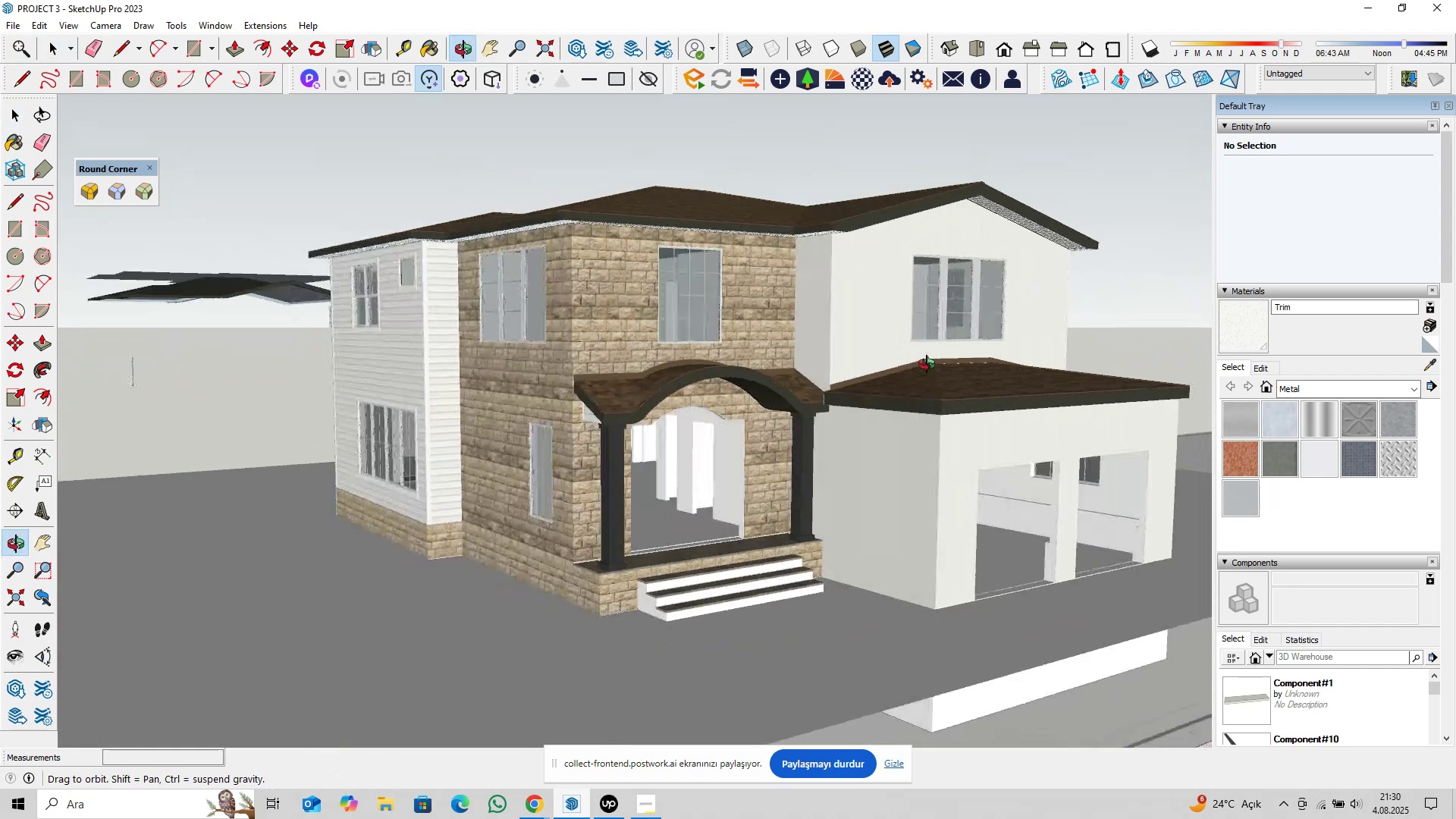 
hold_key(key=ShiftLeft, duration=0.32)
 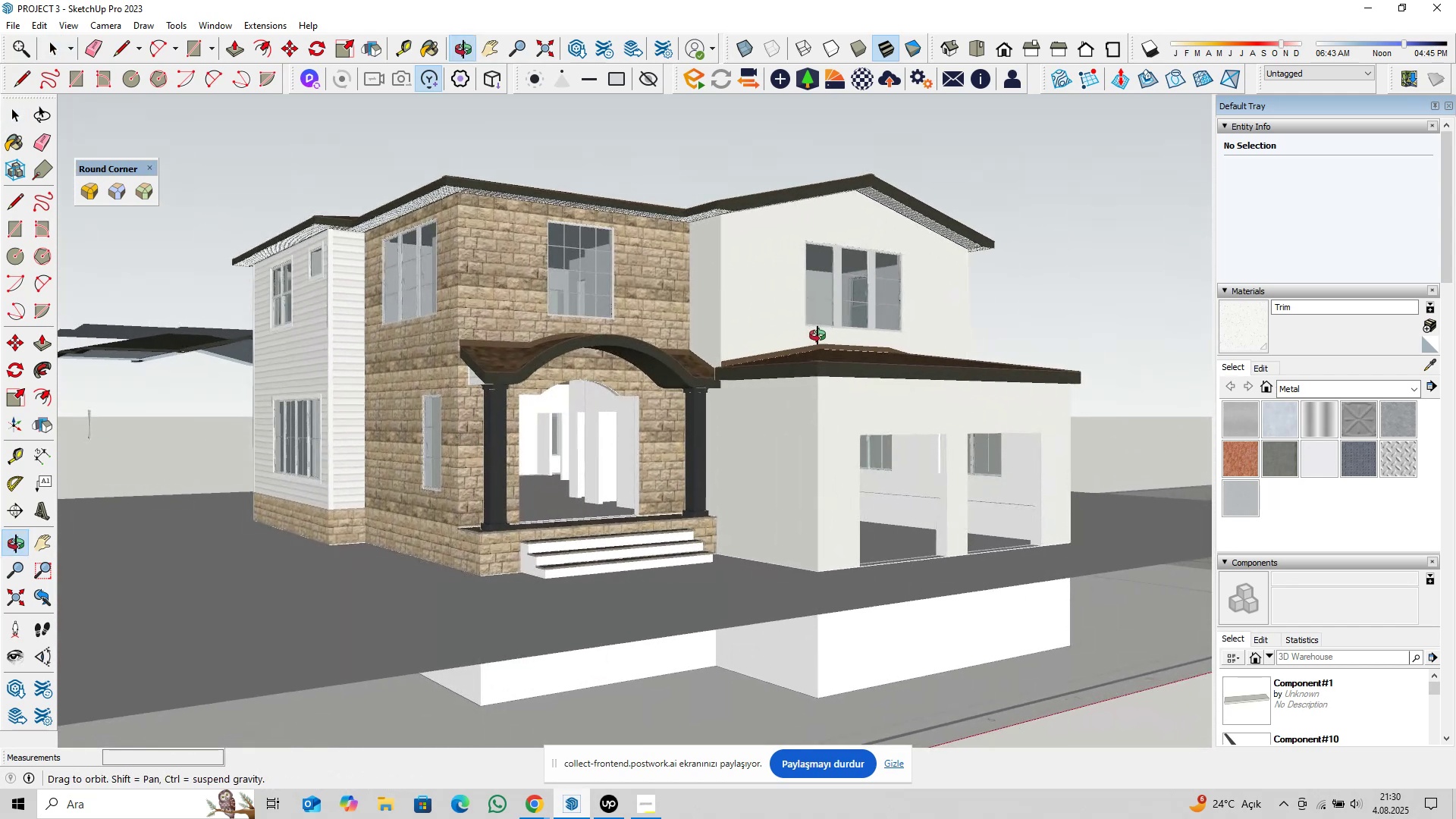 
hold_key(key=ShiftLeft, duration=0.6)
 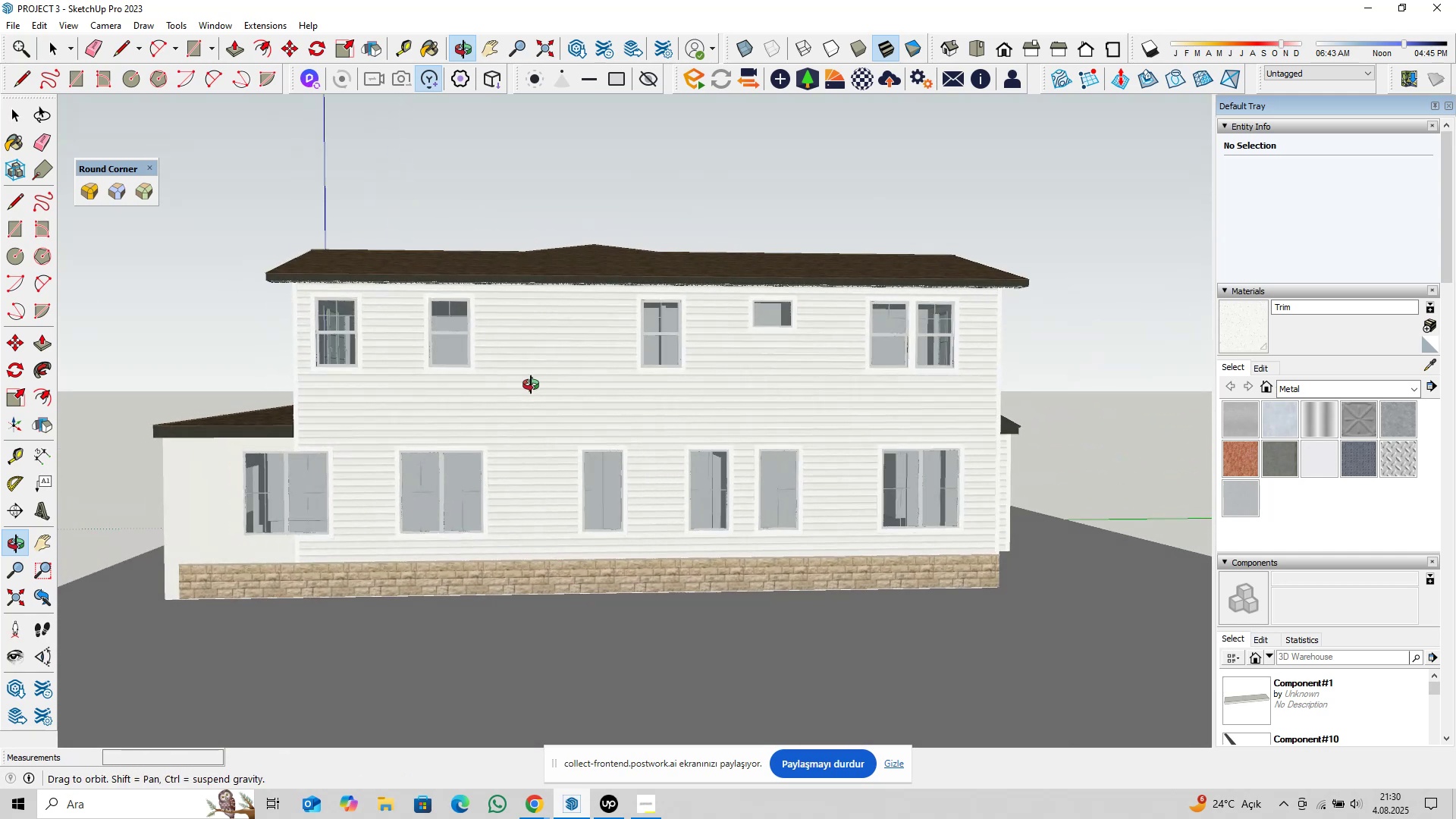 
scroll: coordinate [802, 399], scroll_direction: up, amount: 3.0
 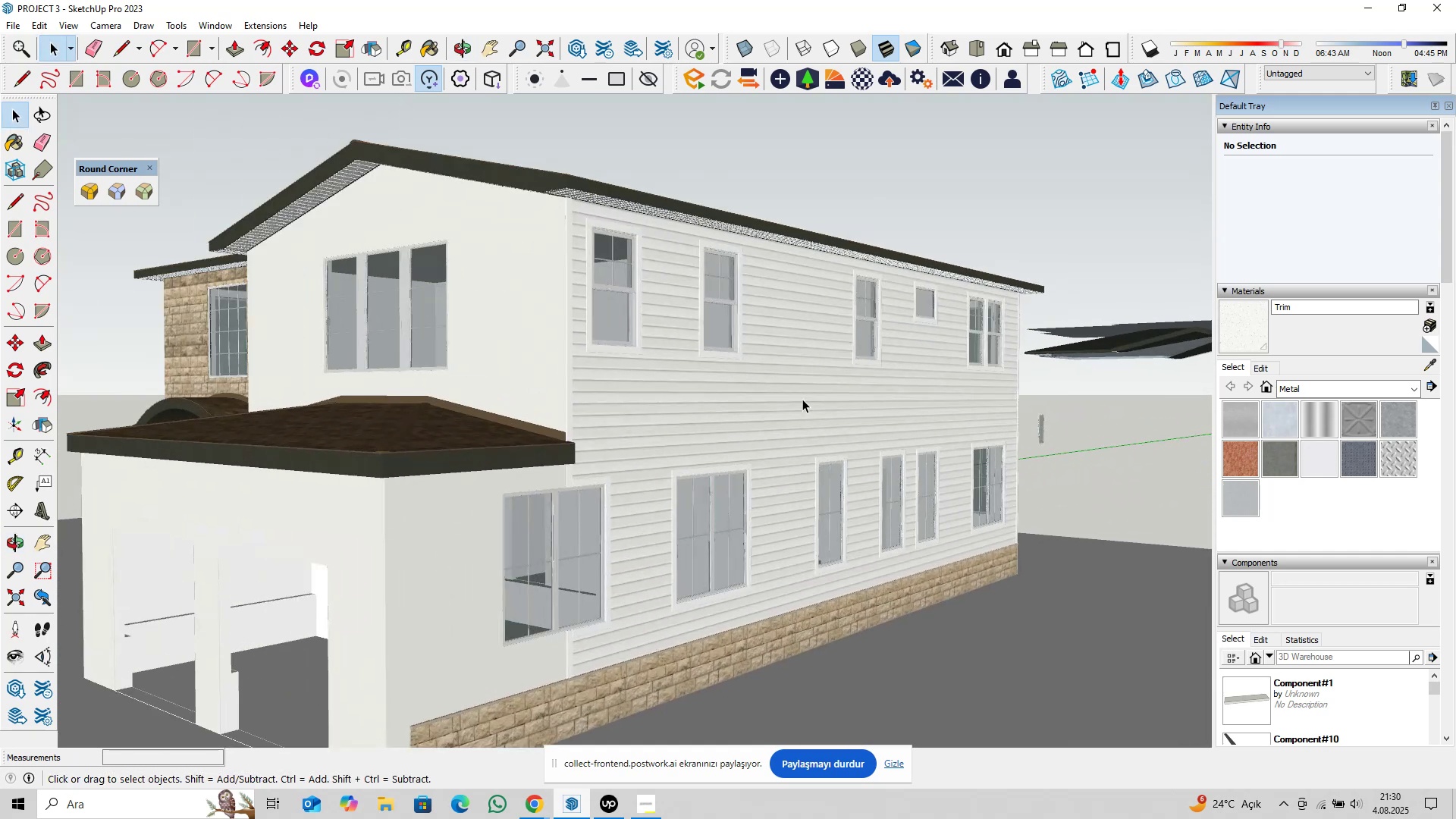 
scroll: coordinate [802, 399], scroll_direction: down, amount: 1.0
 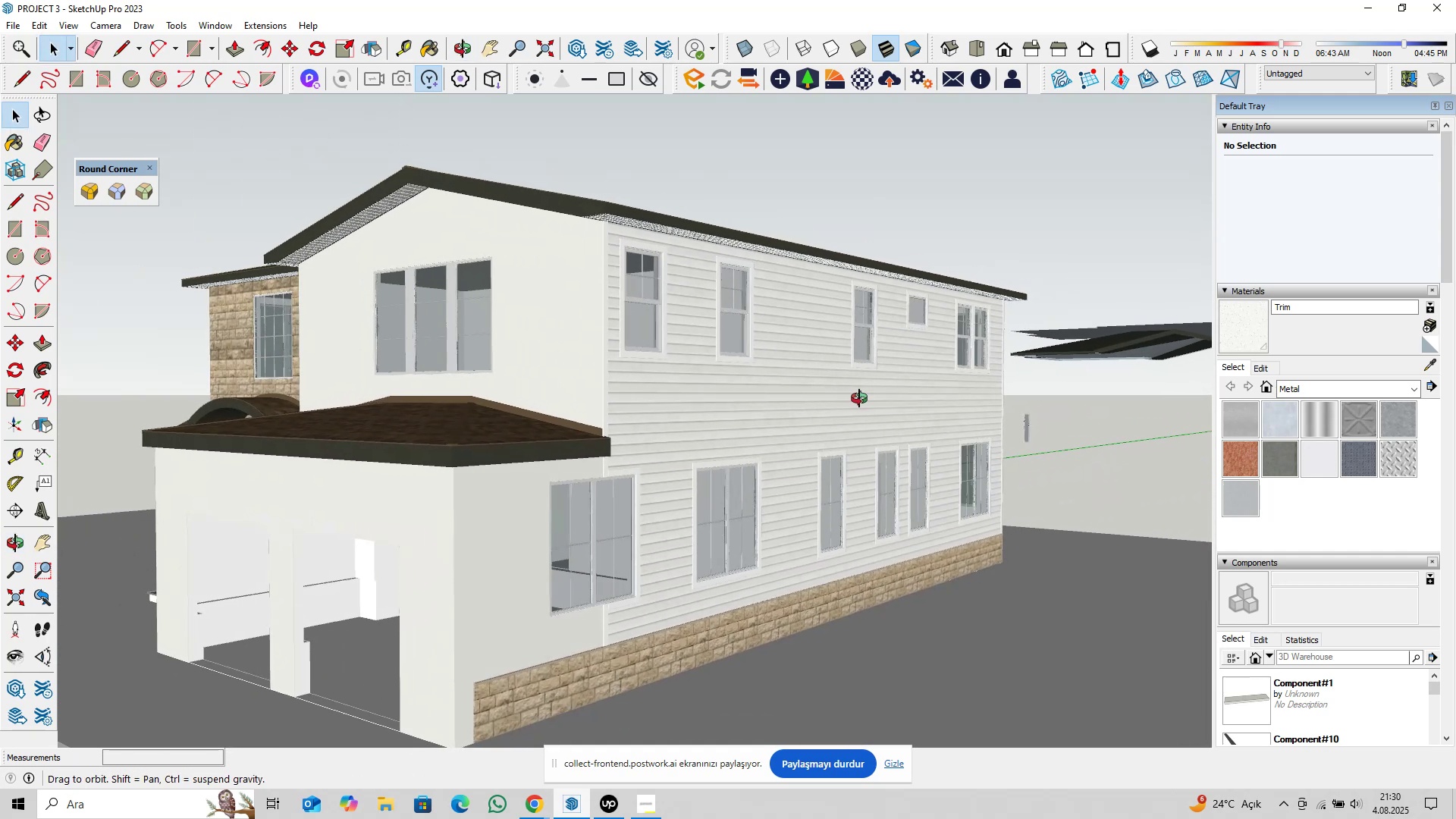 
hold_key(key=ShiftLeft, duration=0.65)
 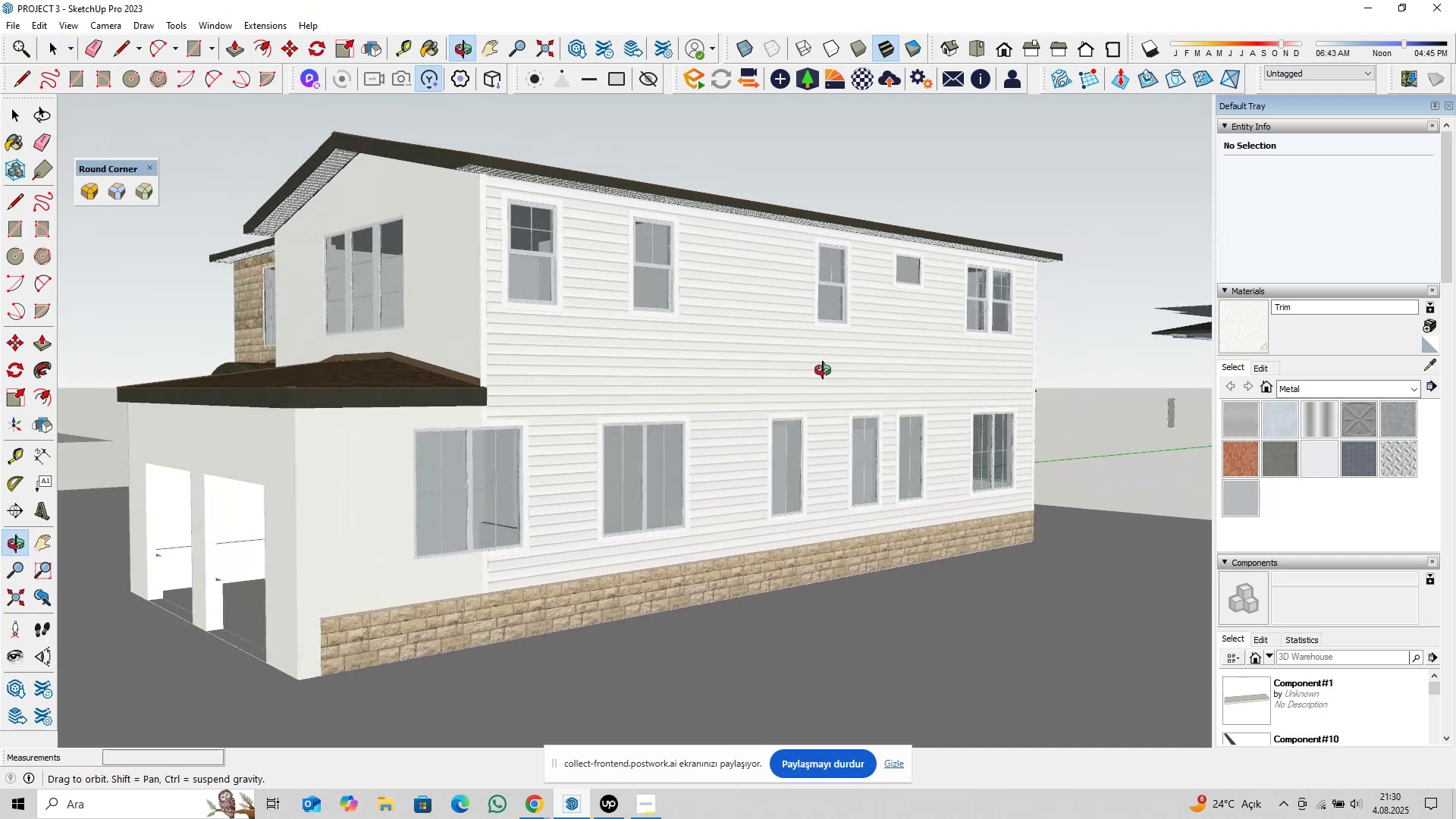 
wait(5.28)
 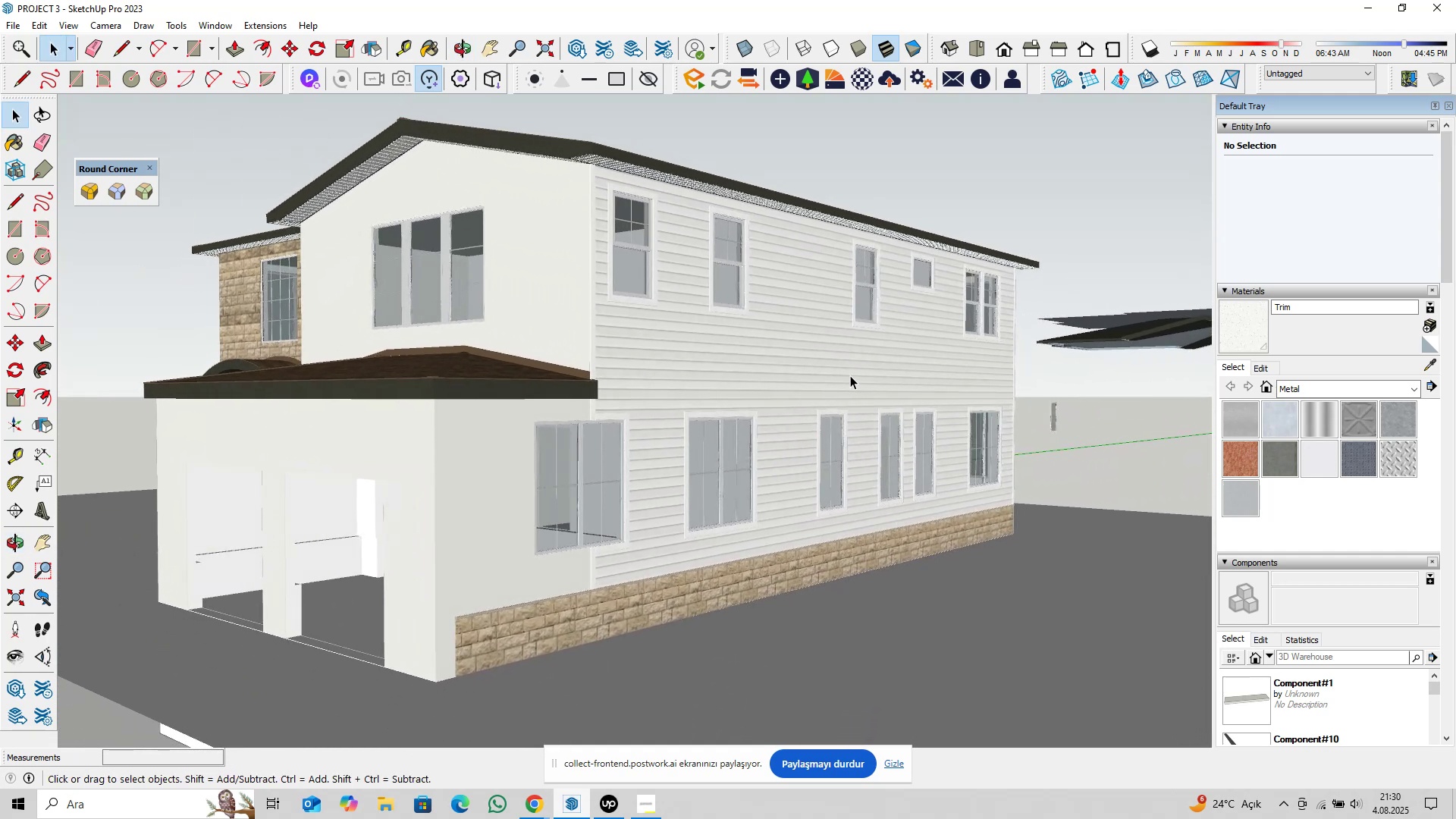 
hold_key(key=ShiftLeft, duration=0.42)
 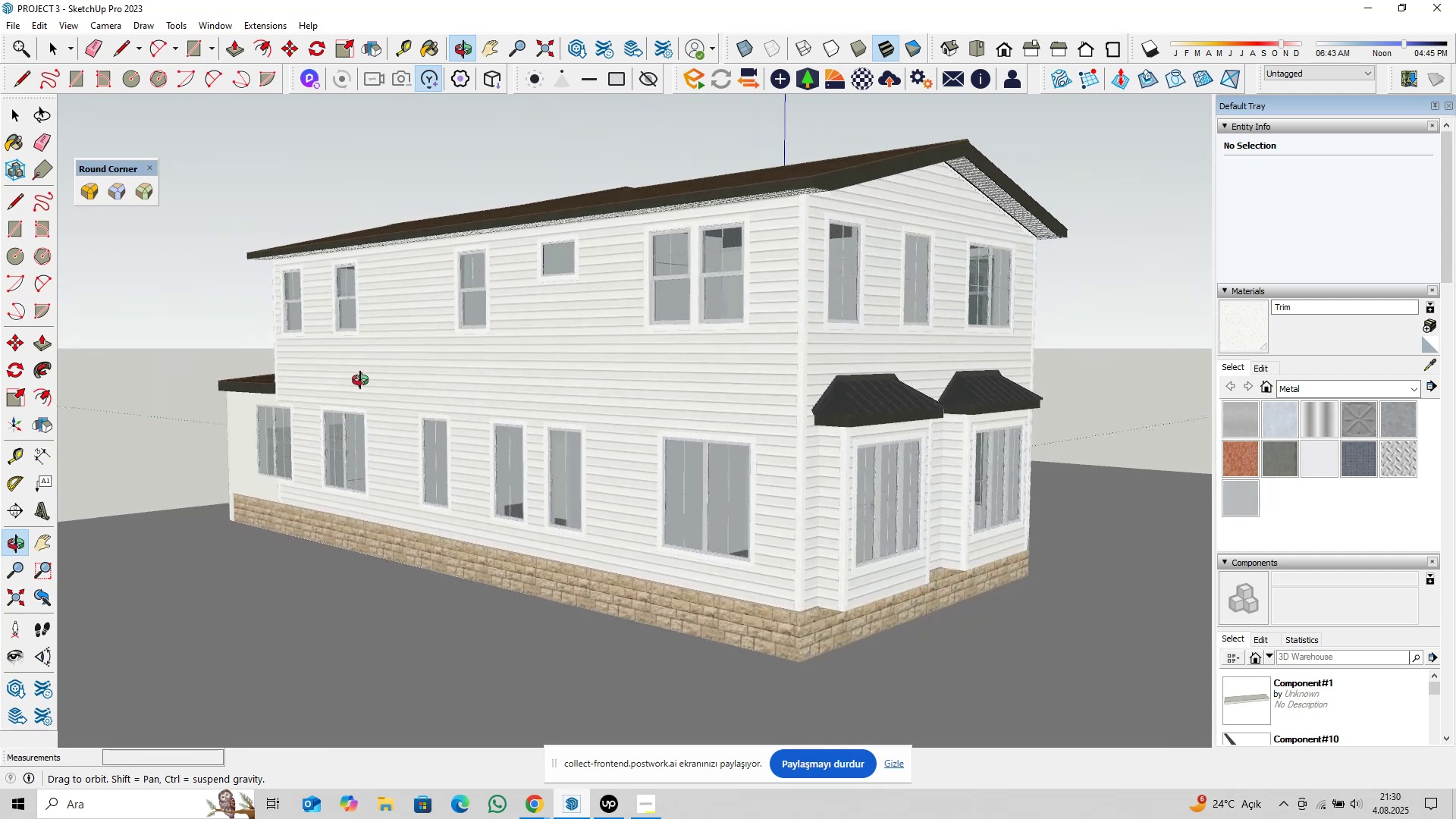 
hold_key(key=ShiftLeft, duration=0.37)
 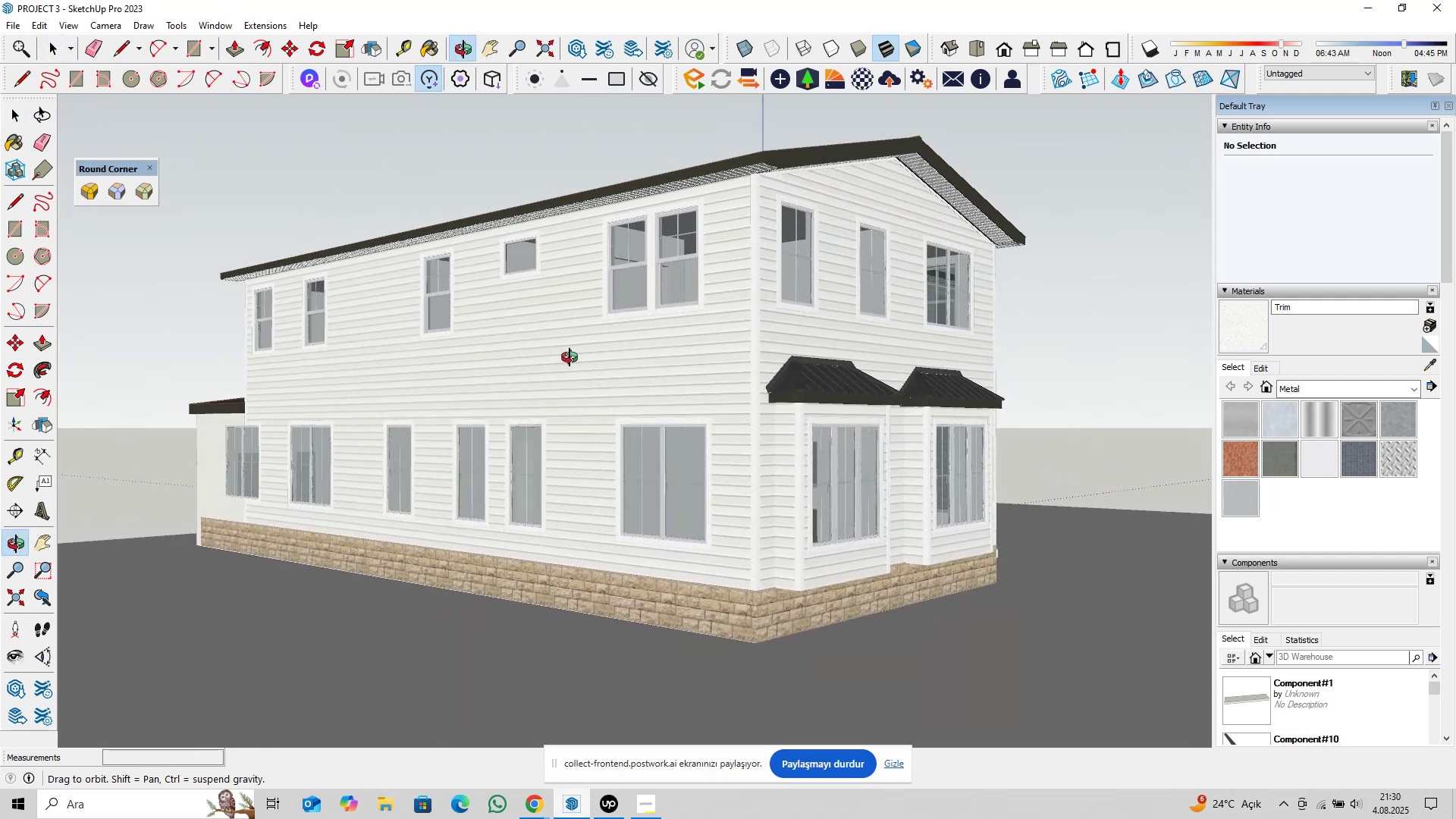 
hold_key(key=ShiftLeft, duration=0.56)
 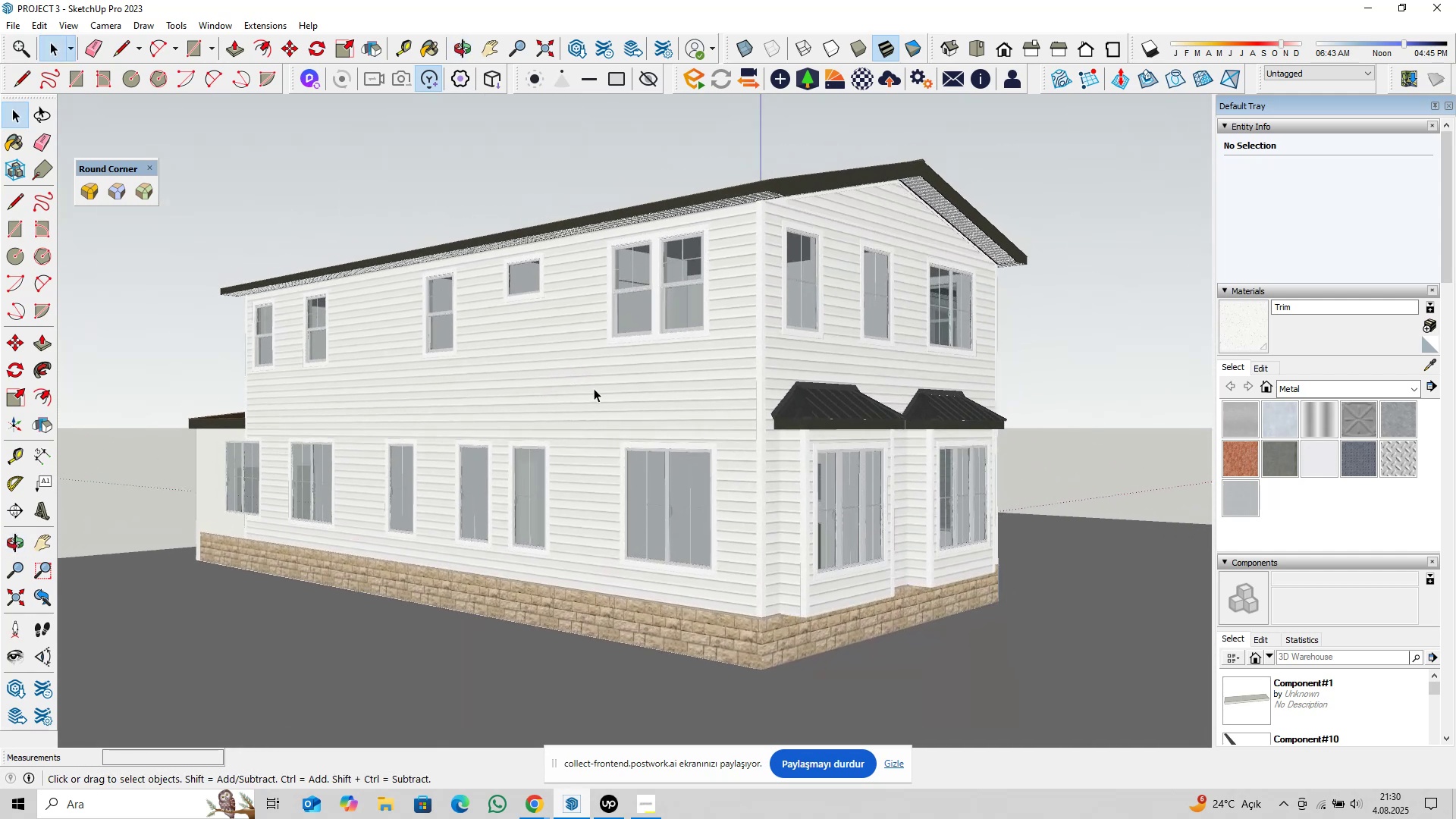 
scroll: coordinate [595, 388], scroll_direction: up, amount: 2.0
 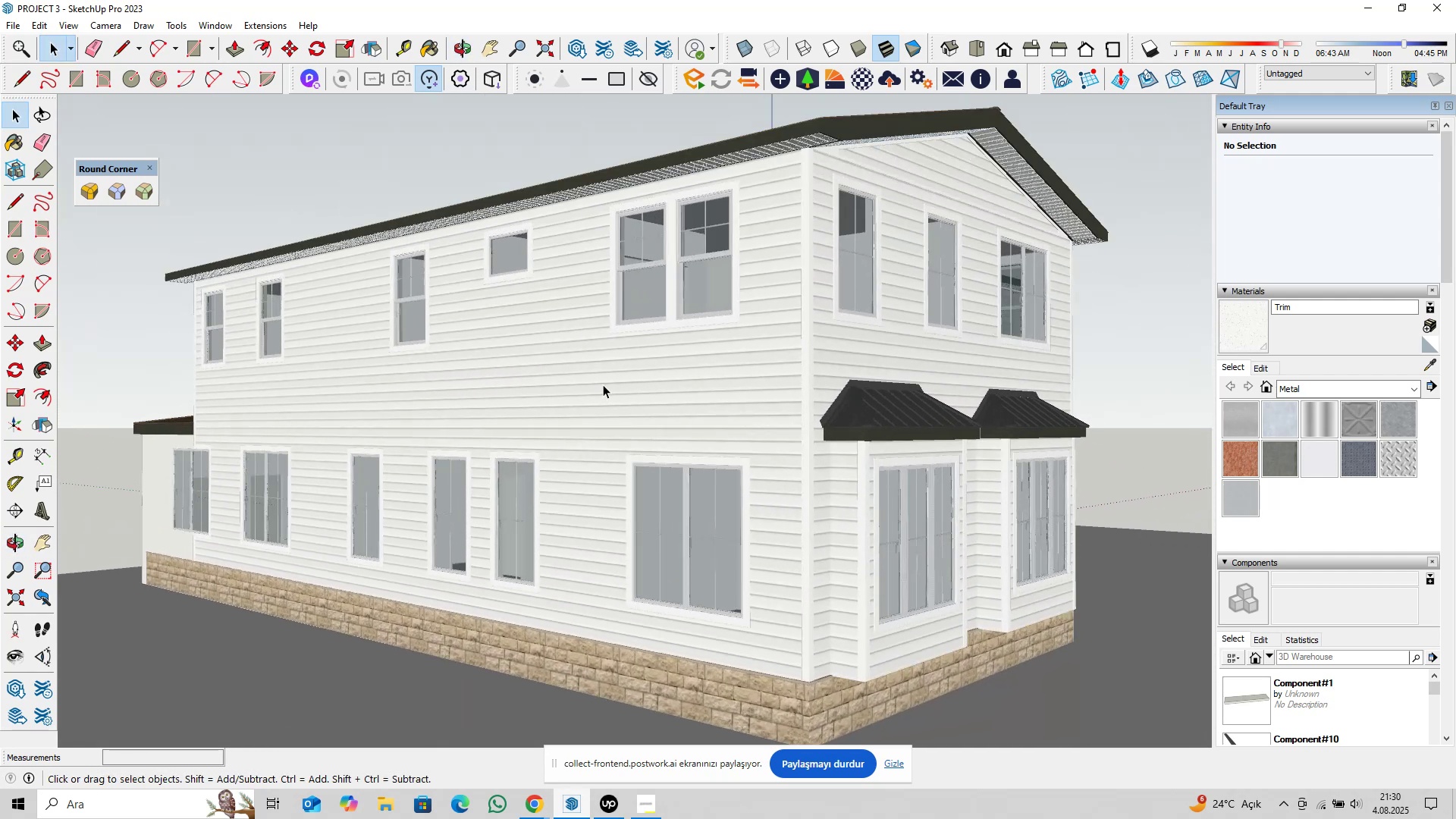 
scroll: coordinate [613, 383], scroll_direction: down, amount: 1.0
 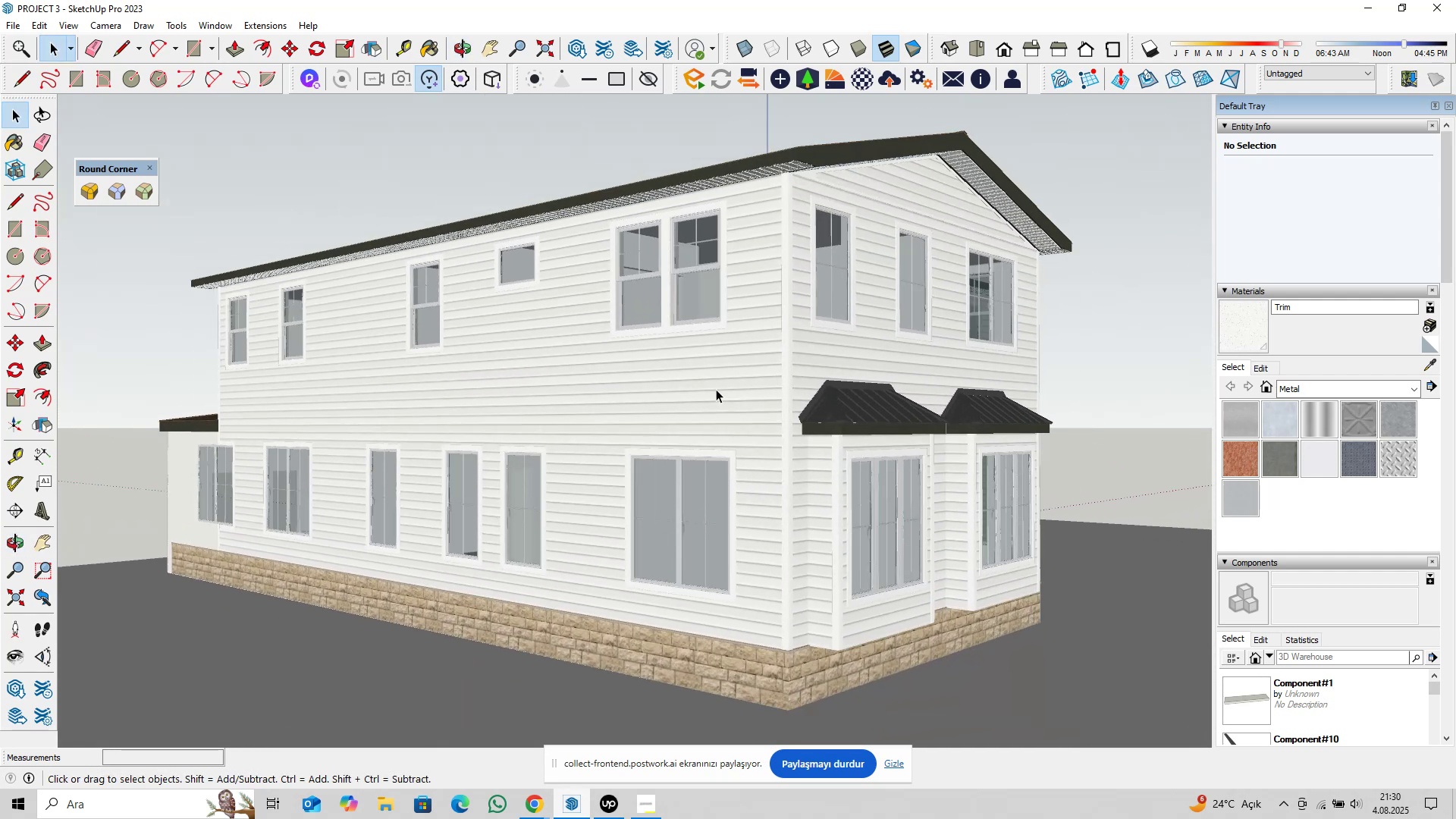 
hold_key(key=ShiftLeft, duration=0.39)
 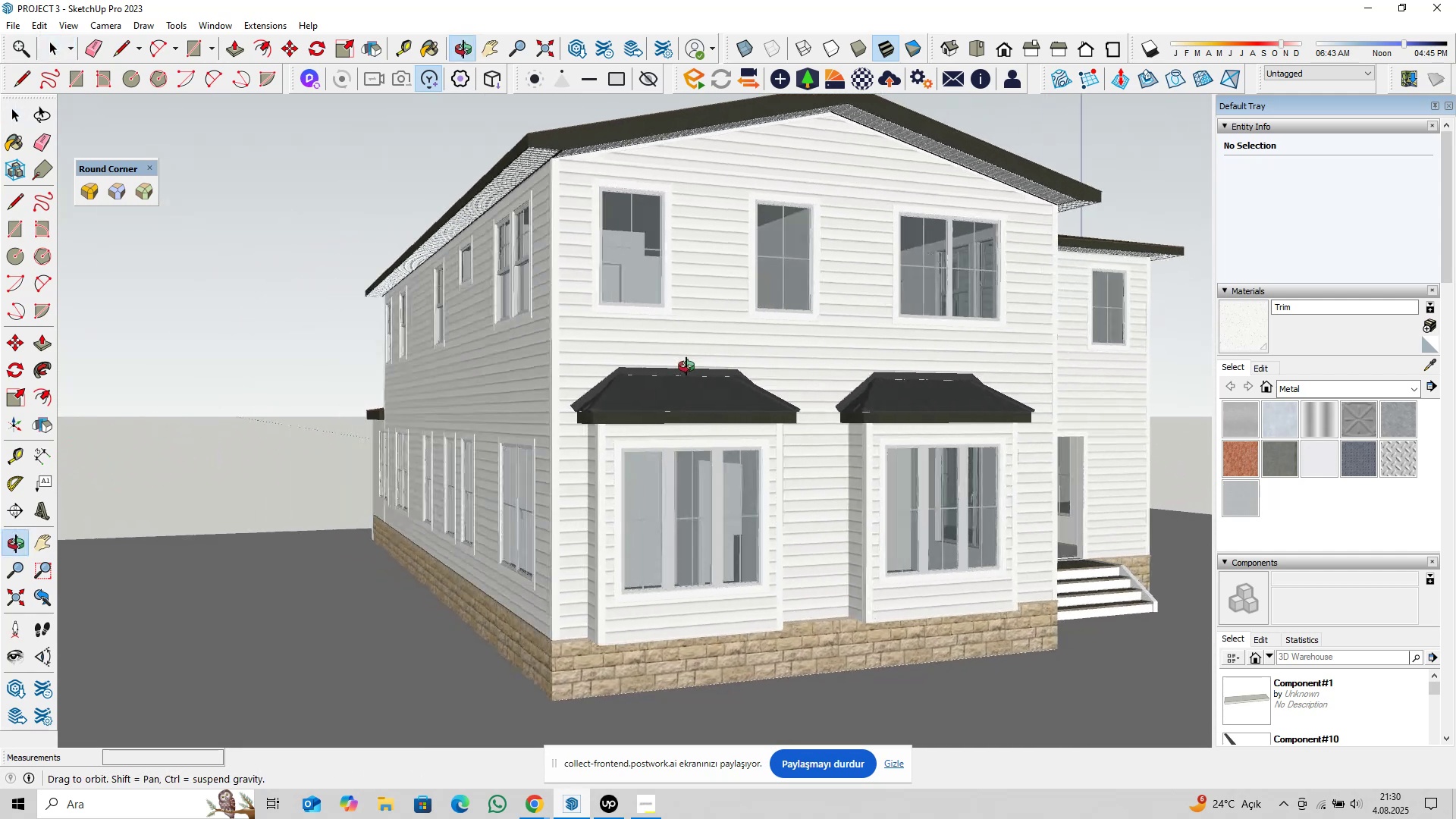 
hold_key(key=ShiftLeft, duration=0.42)
 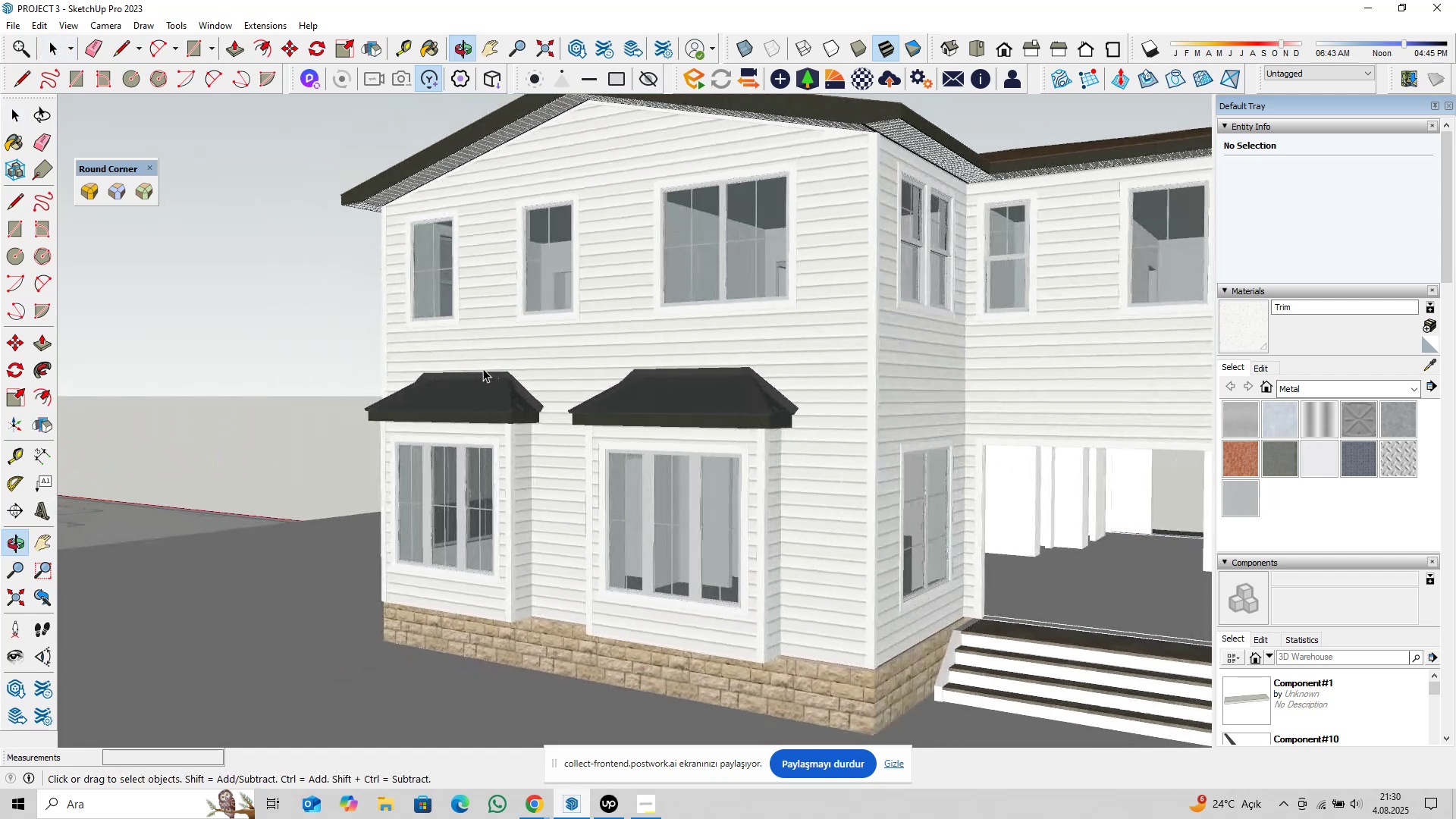 
scroll: coordinate [497, 368], scroll_direction: down, amount: 2.0
 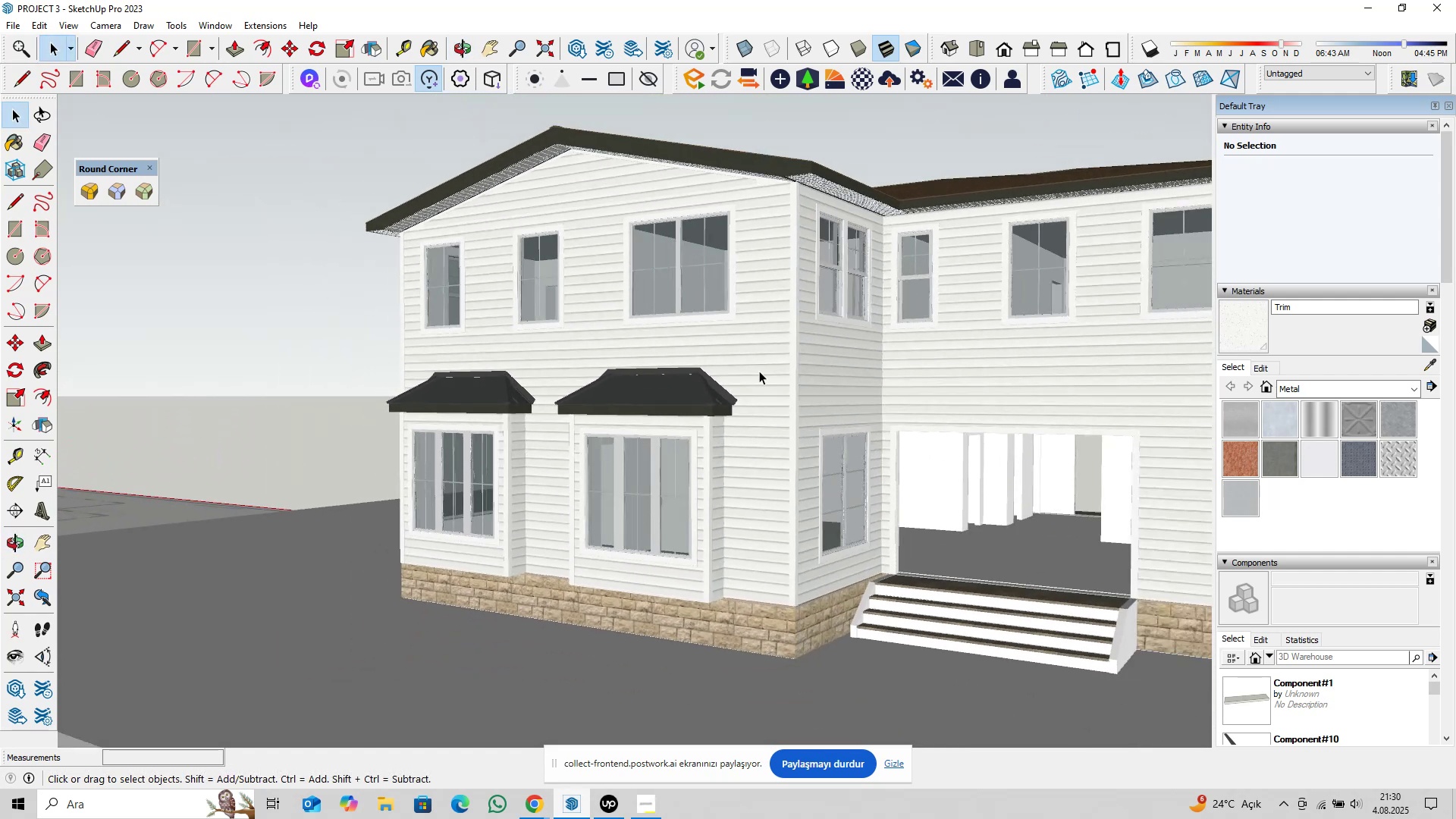 
hold_key(key=ShiftLeft, duration=0.46)
 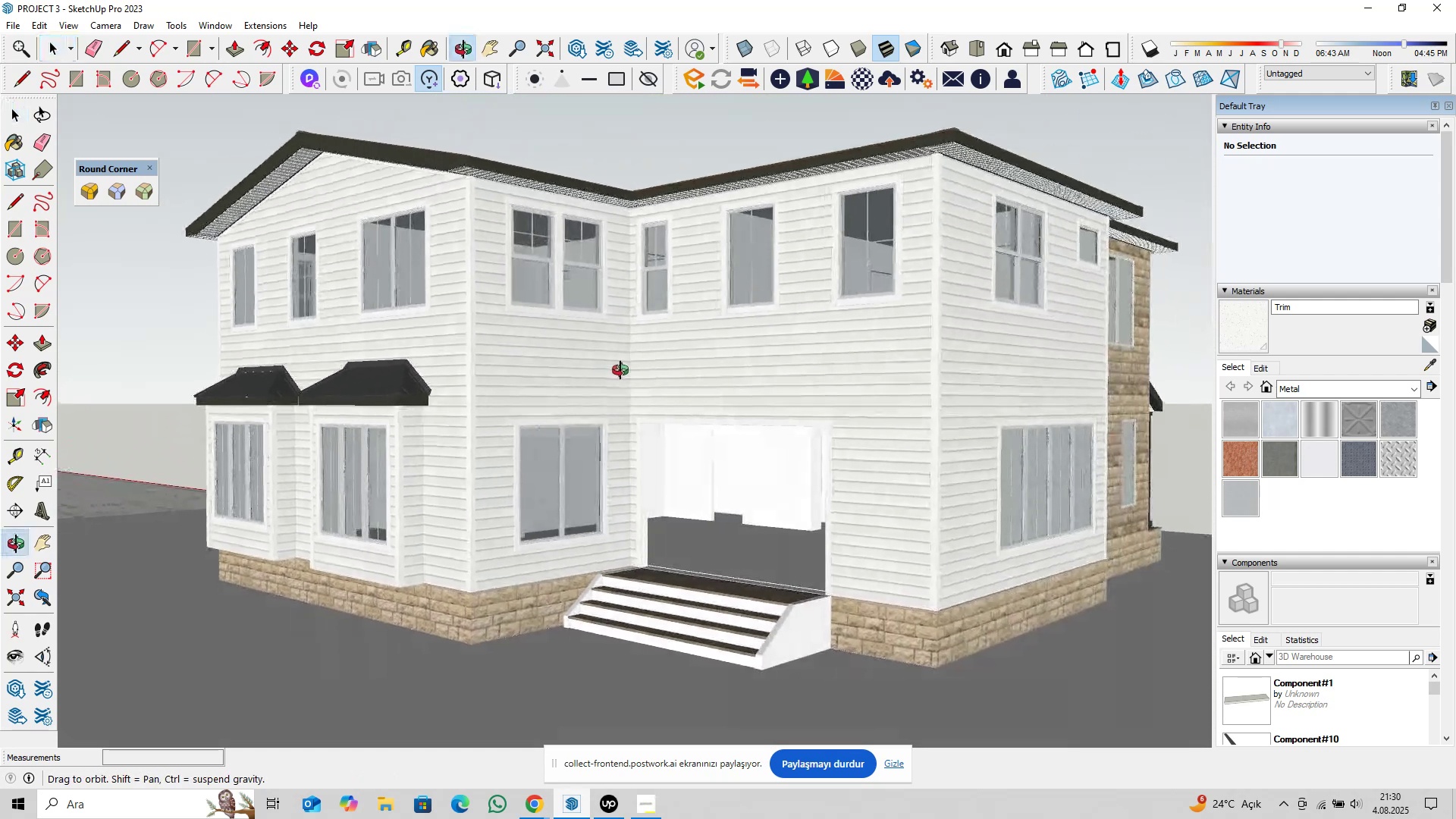 
hold_key(key=ShiftLeft, duration=0.48)
 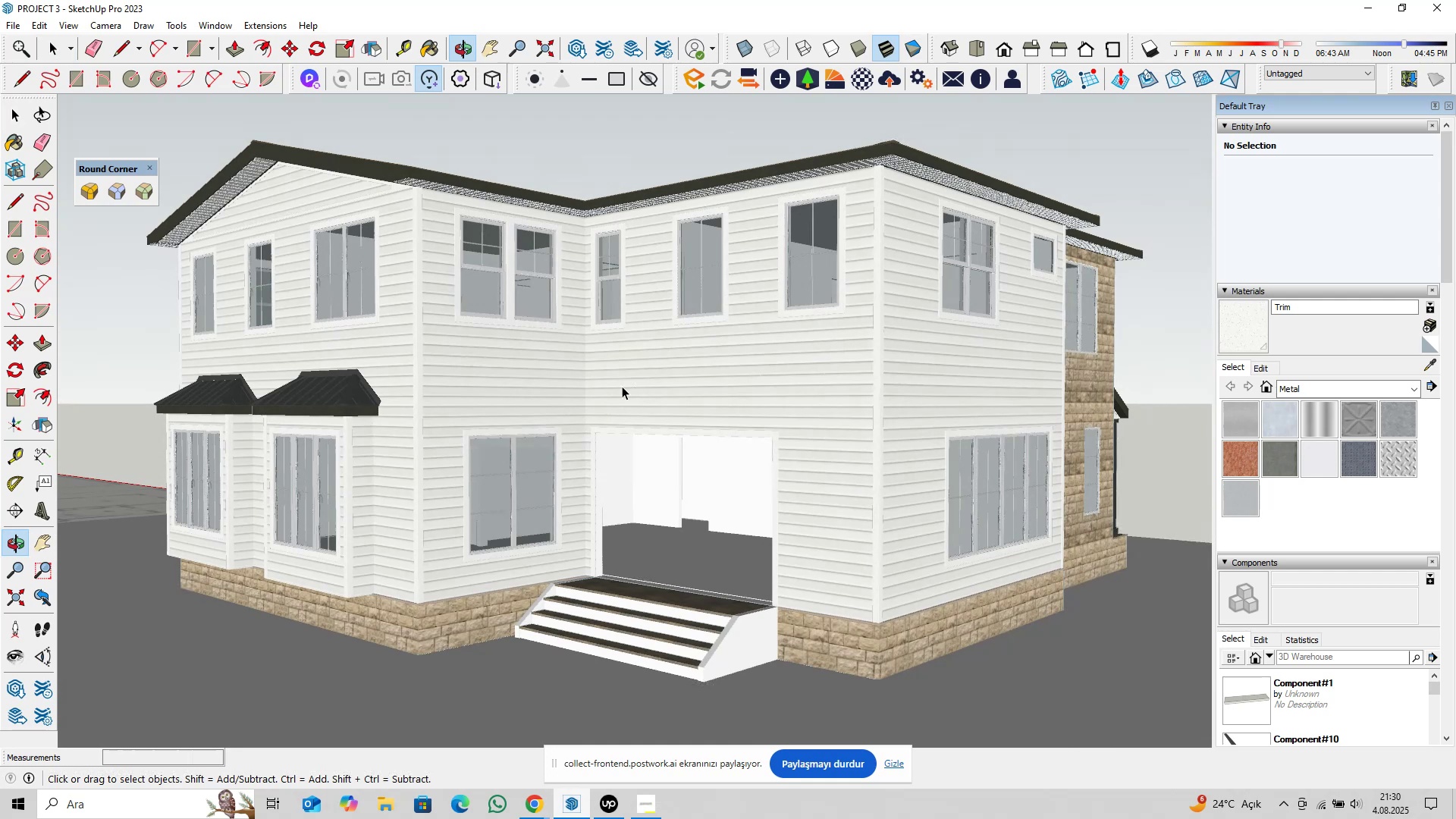 
scroll: coordinate [620, 386], scroll_direction: down, amount: 1.0
 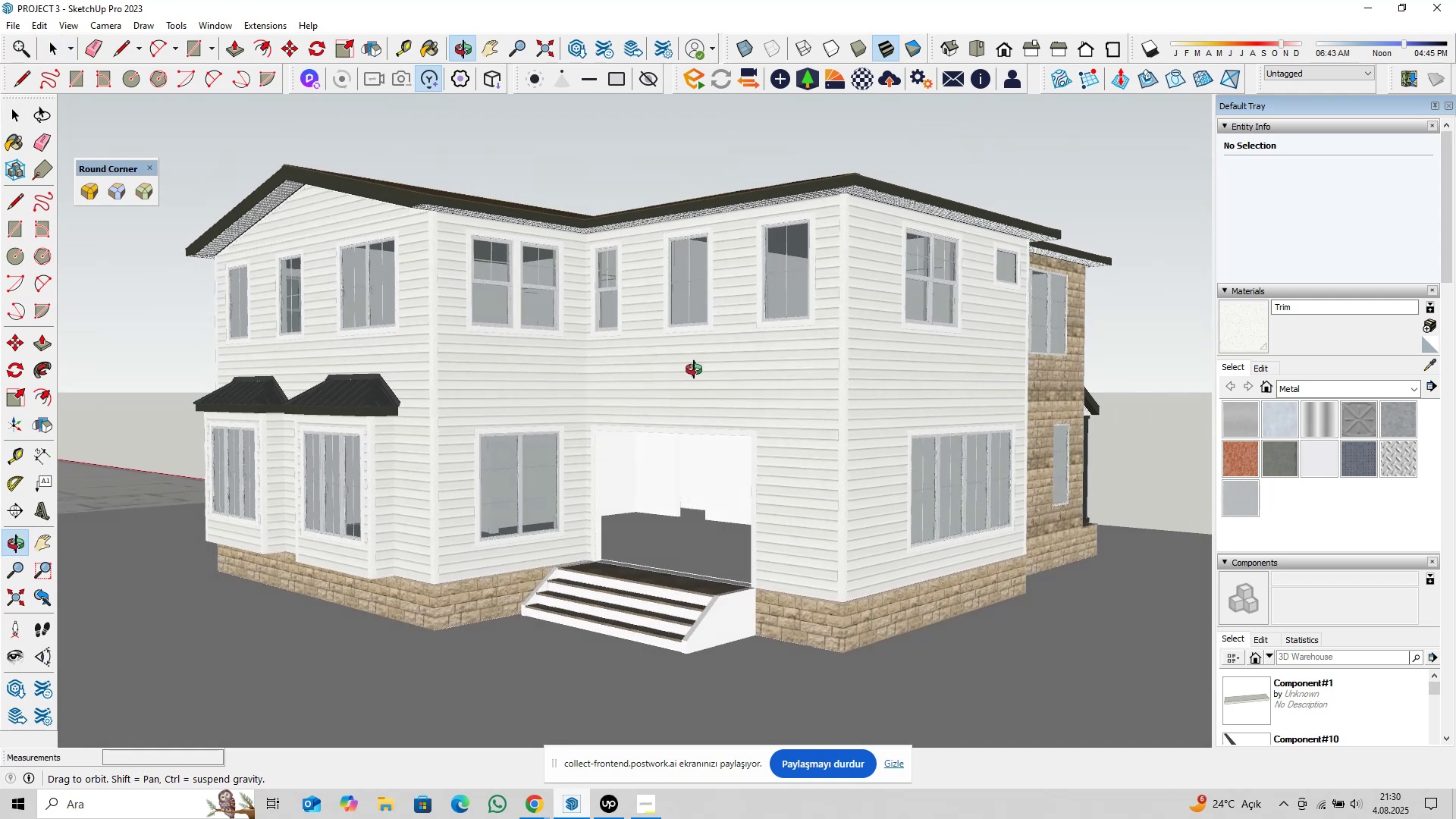 
key(Shift+ShiftLeft)
 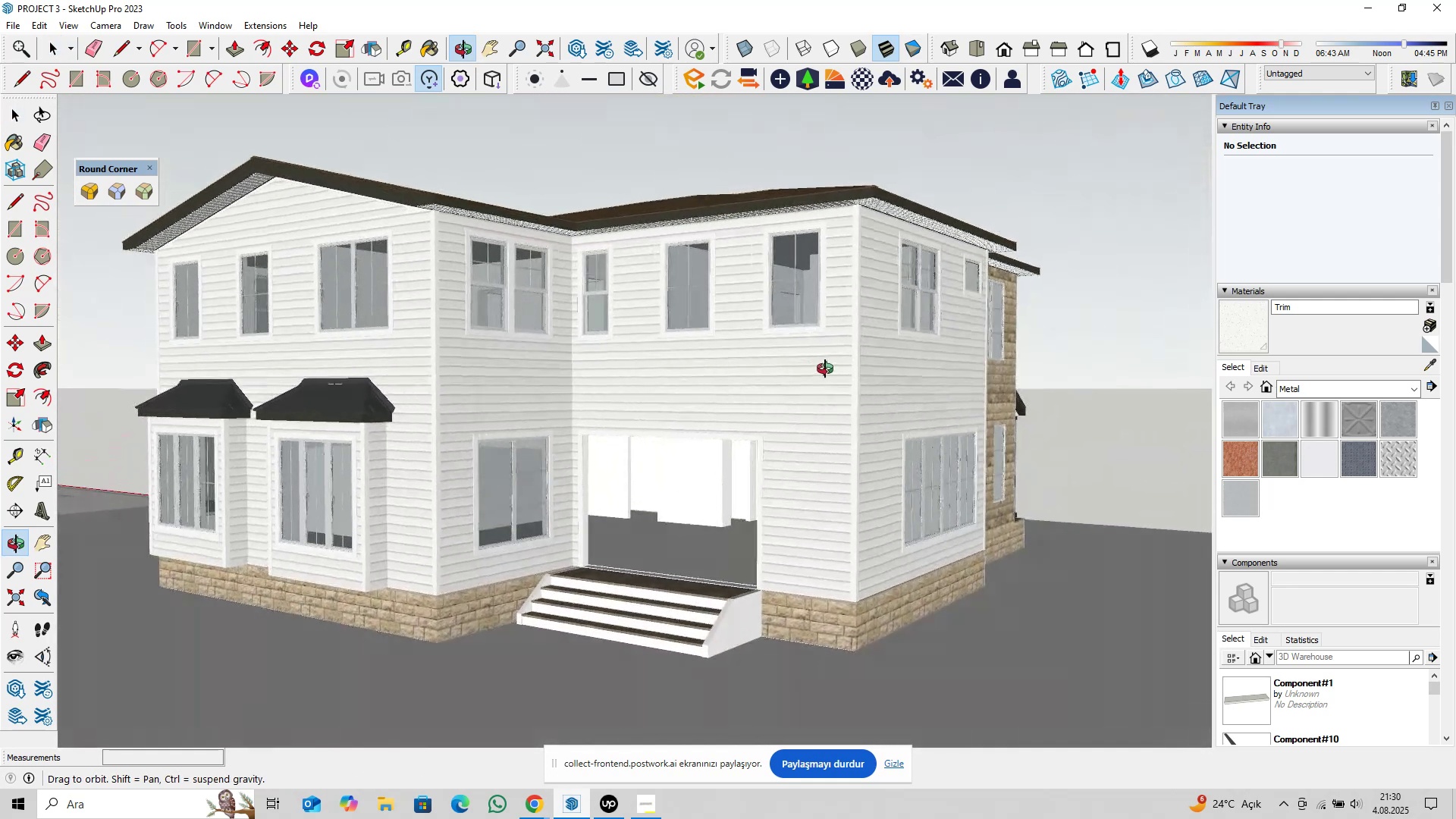 
hold_key(key=ShiftLeft, duration=0.49)
 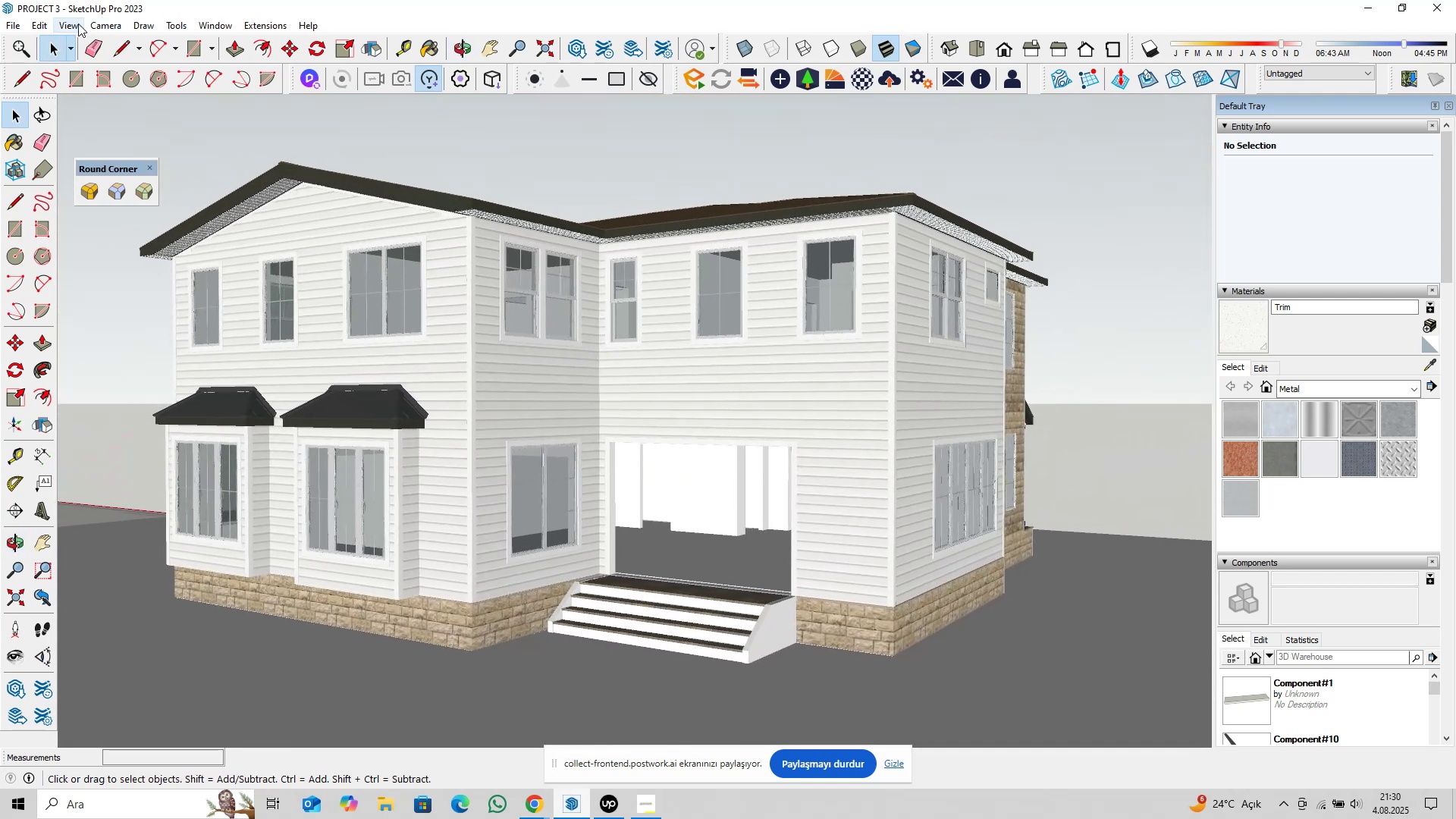 
left_click([74, 24])
 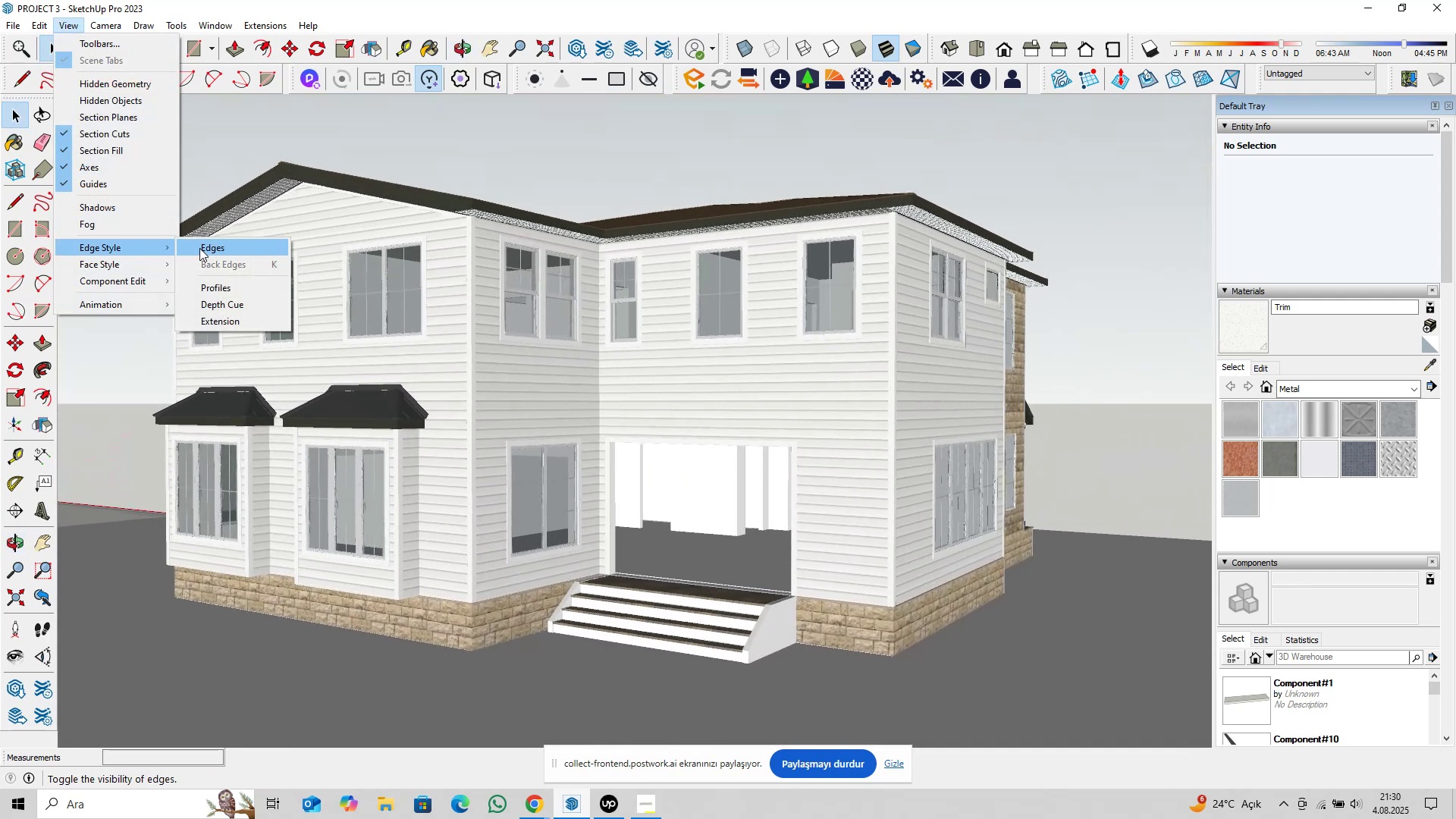 
left_click([212, 247])
 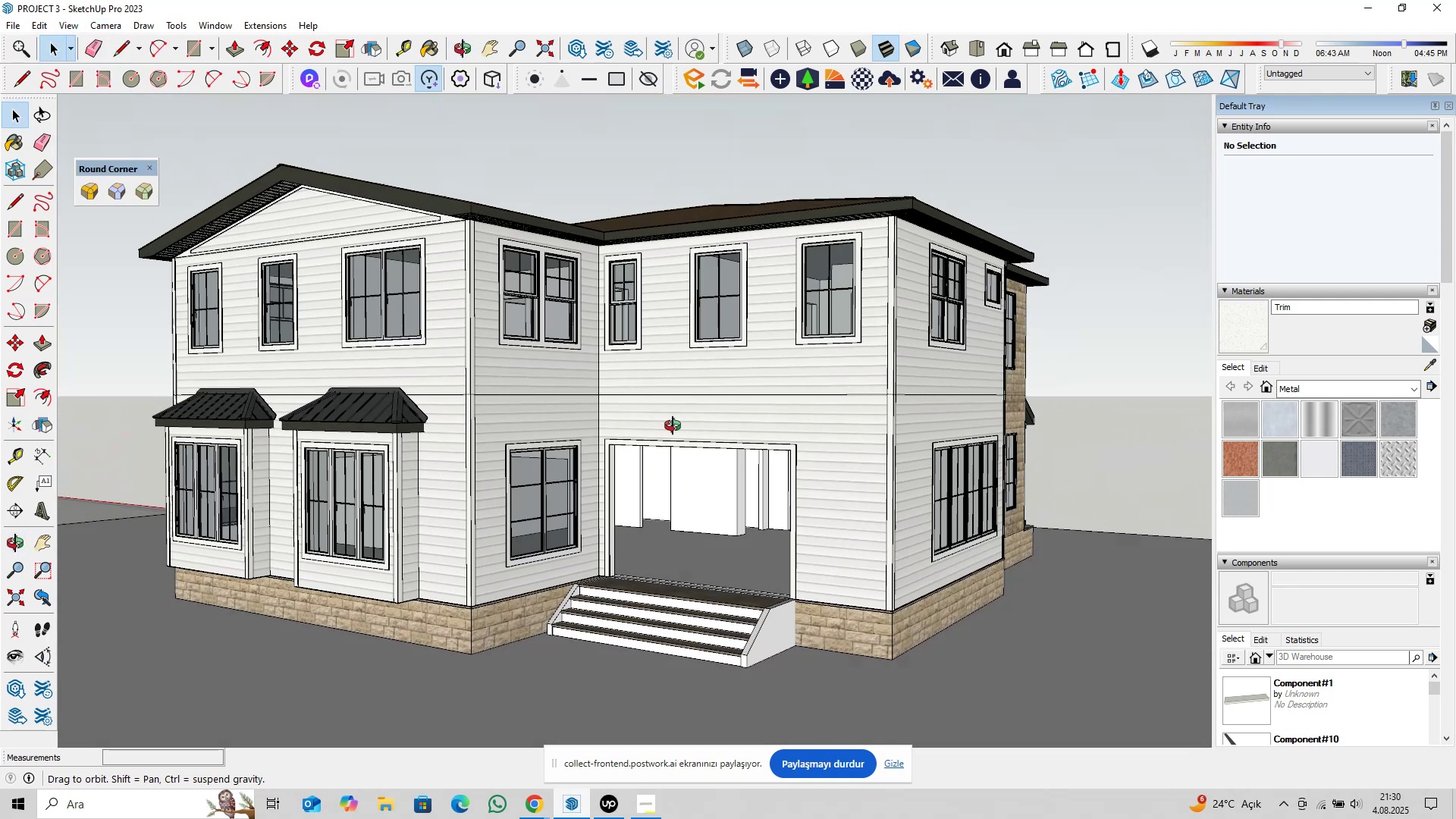 
key(Control+S)
 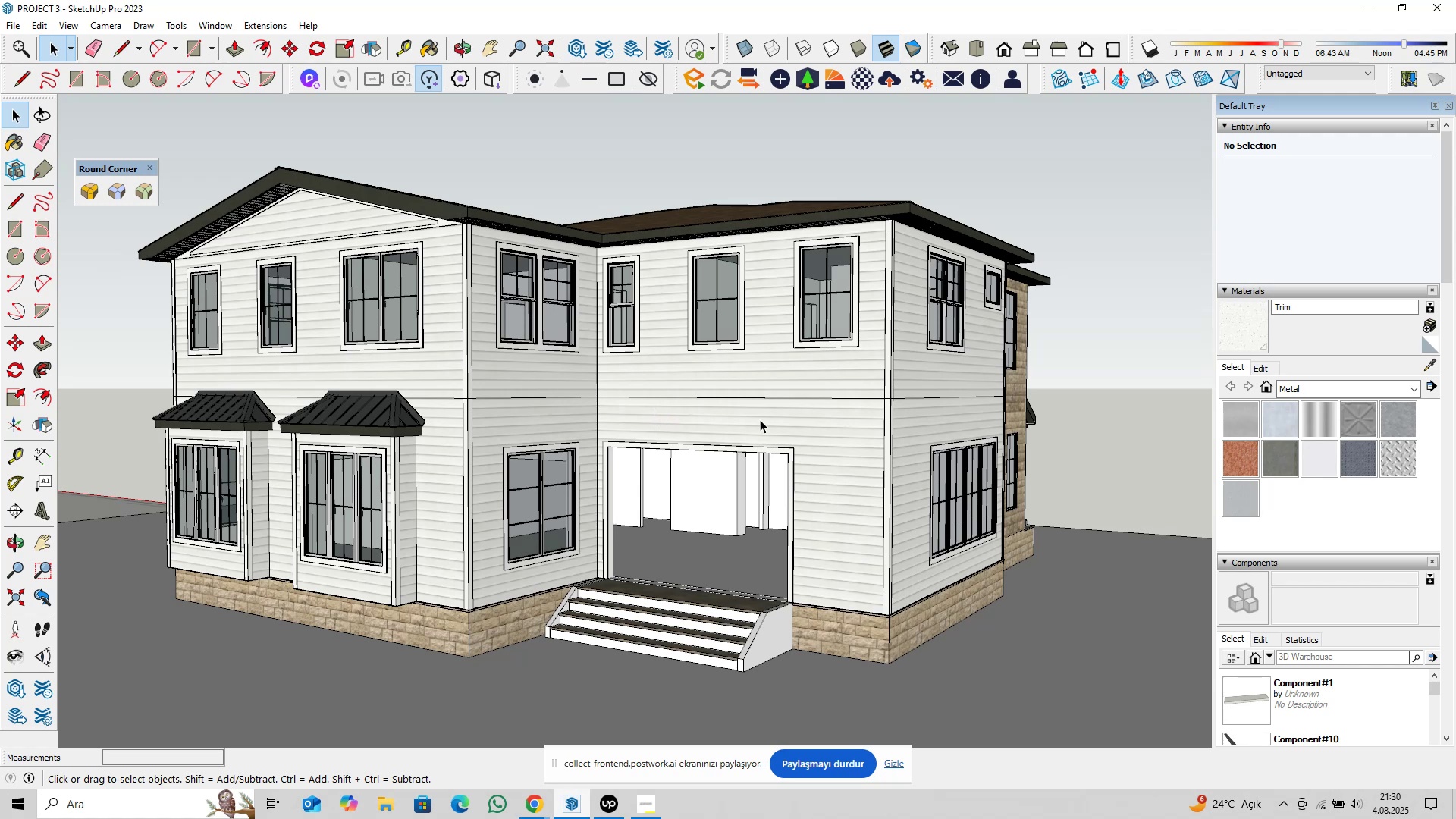 
wait(5.64)
 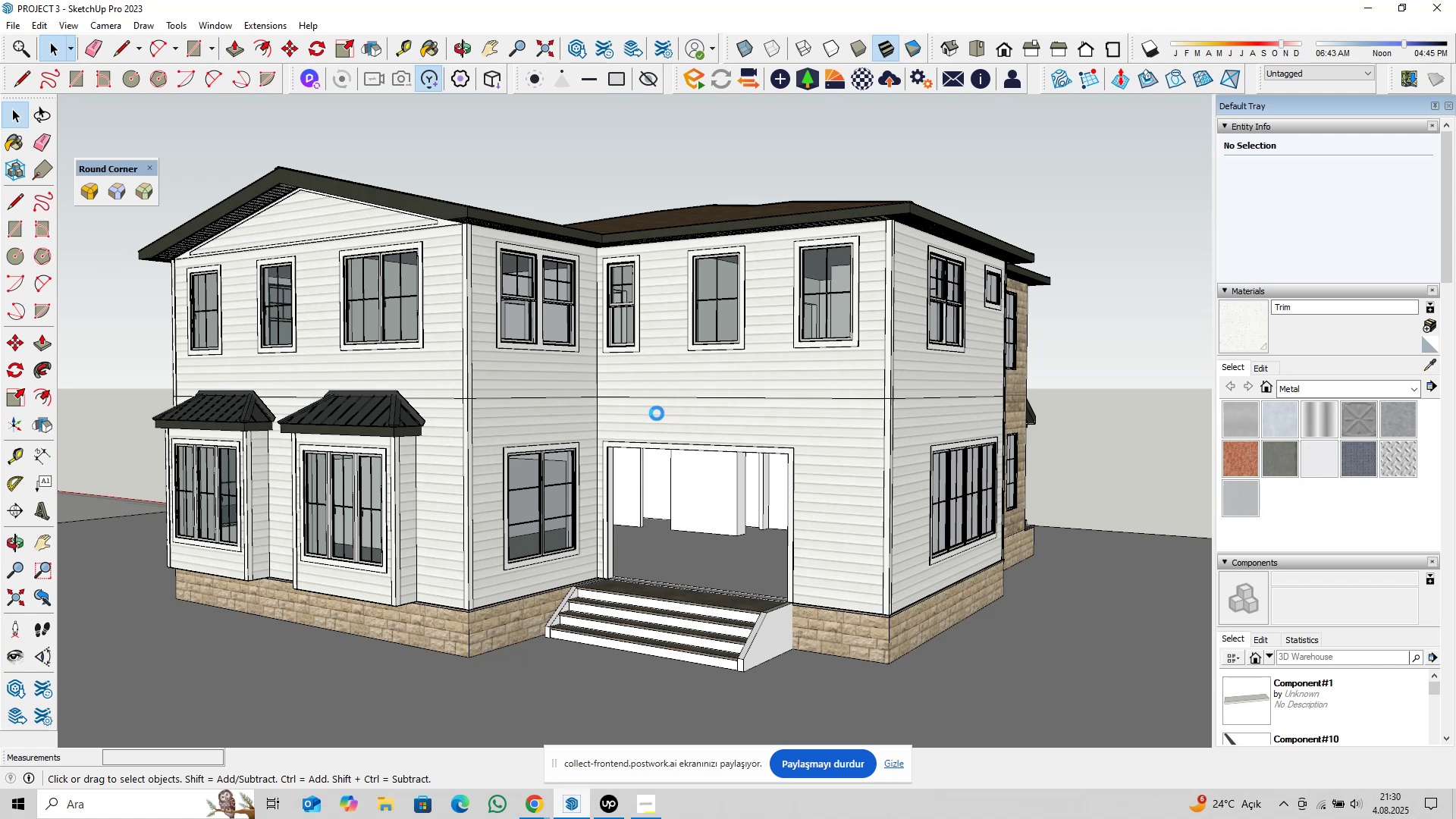 
scroll: coordinate [634, 458], scroll_direction: down, amount: 12.0
 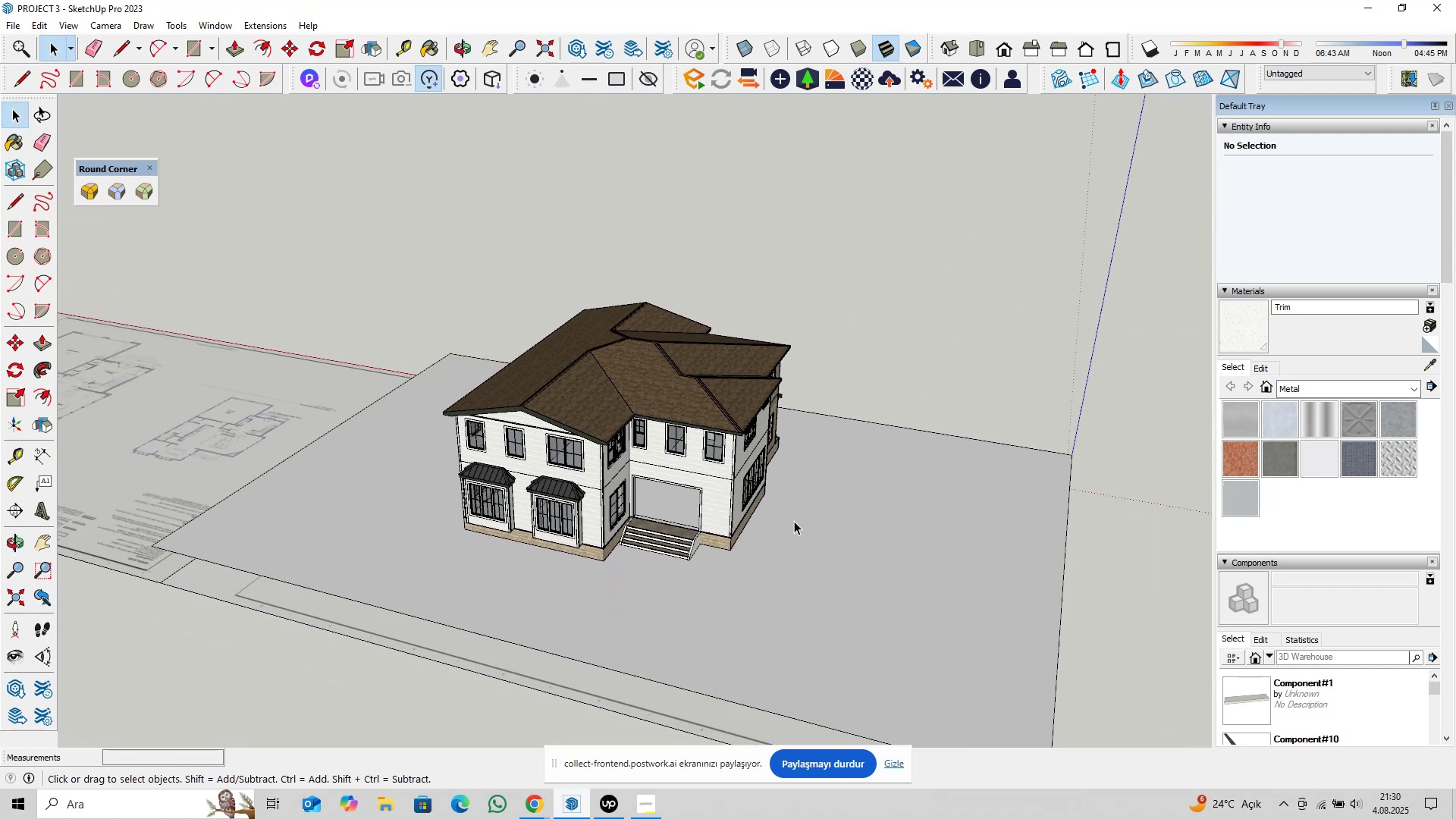 
hold_key(key=ShiftLeft, duration=0.32)
 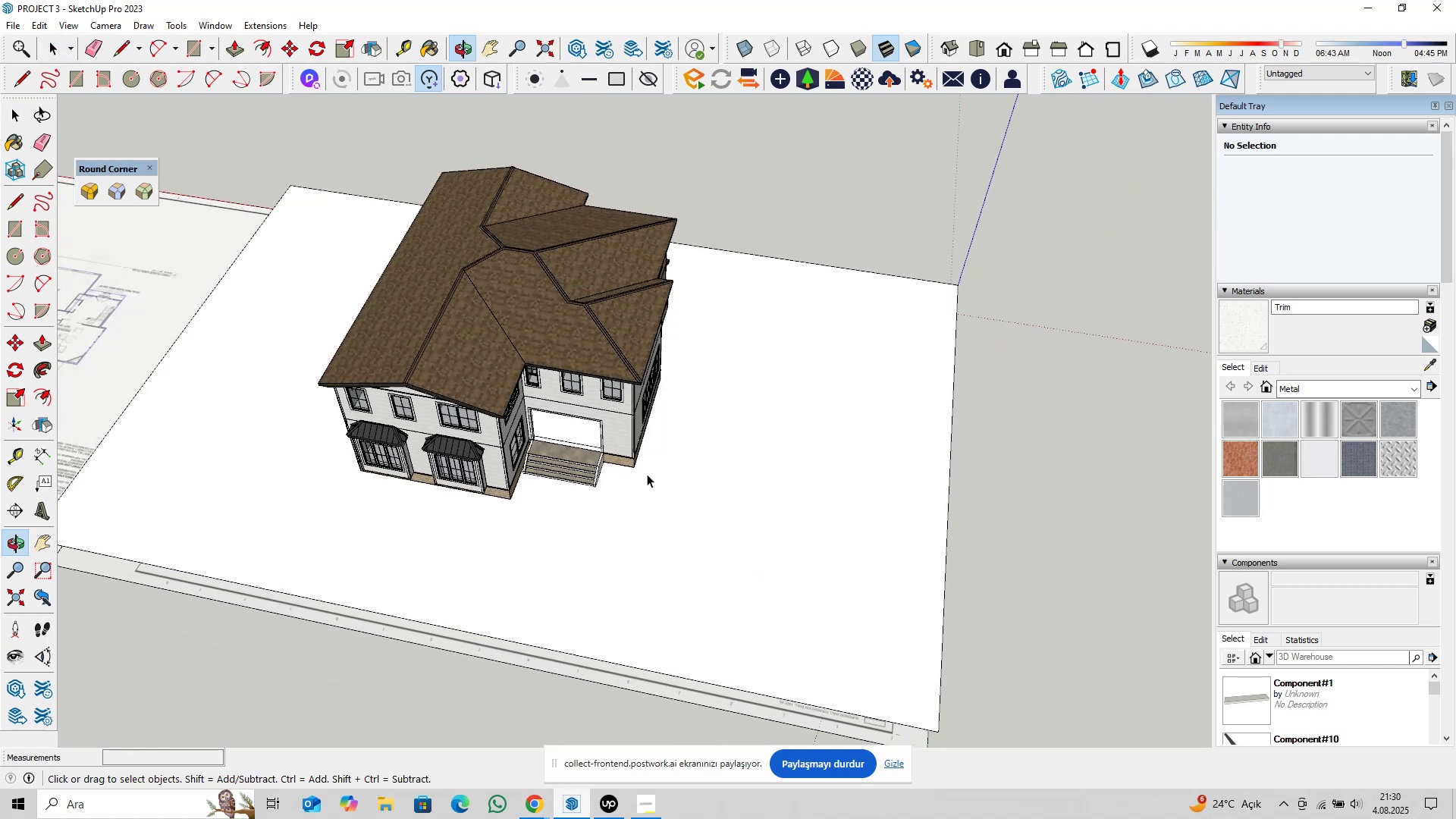 
scroll: coordinate [632, 449], scroll_direction: down, amount: 13.0
 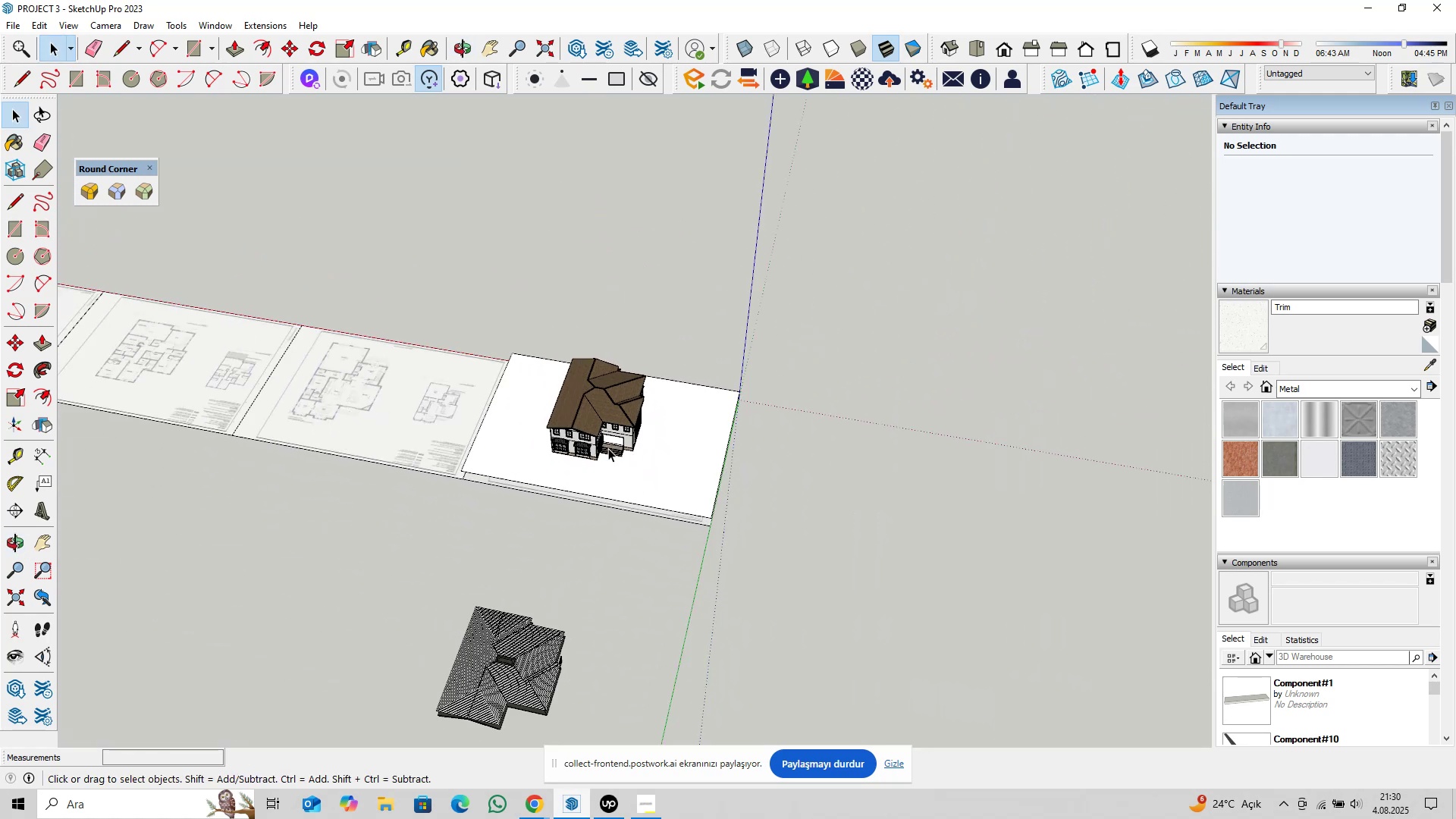 
key(Shift+ShiftLeft)
 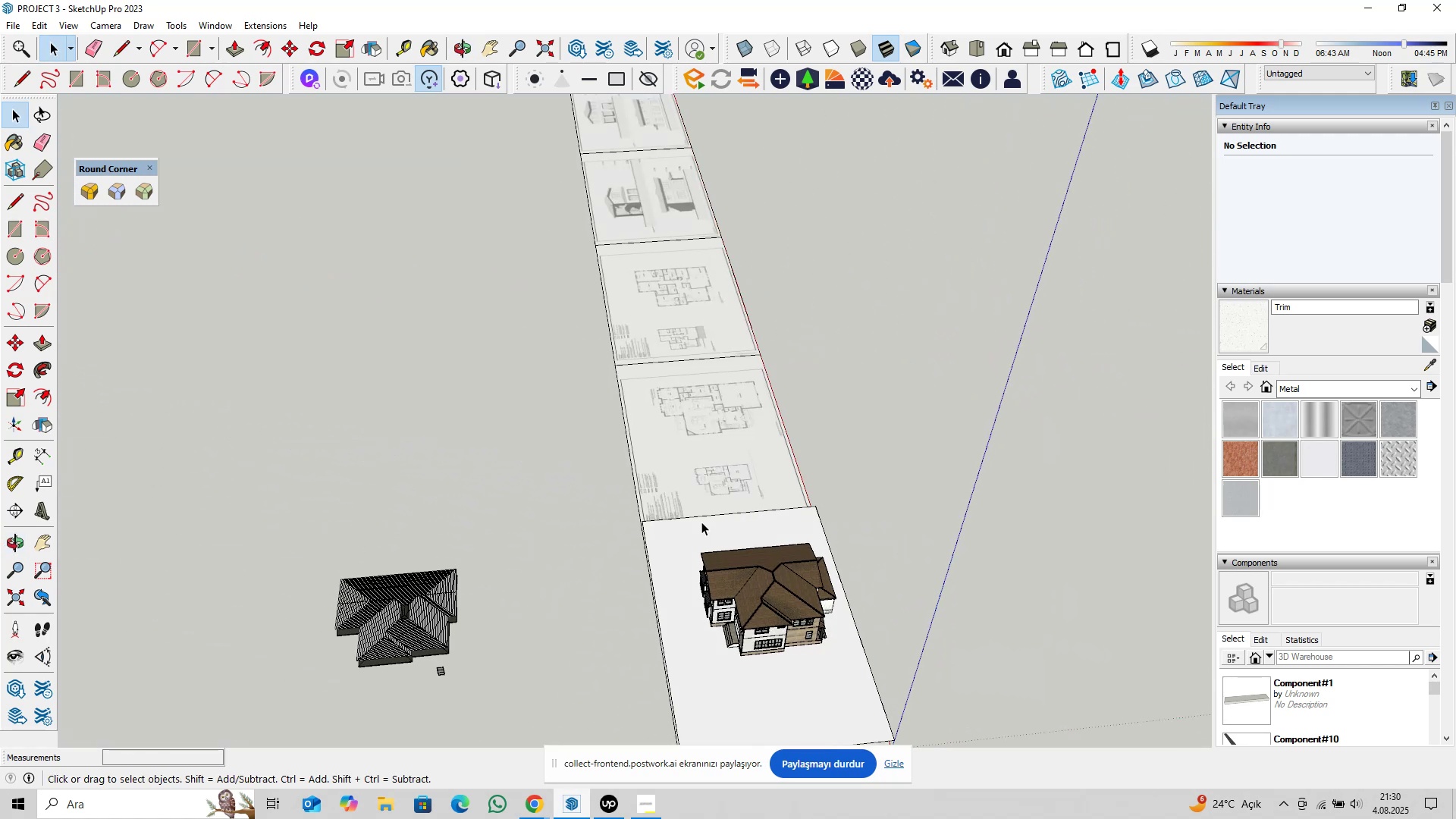 
scroll: coordinate [762, 615], scroll_direction: up, amount: 6.0
 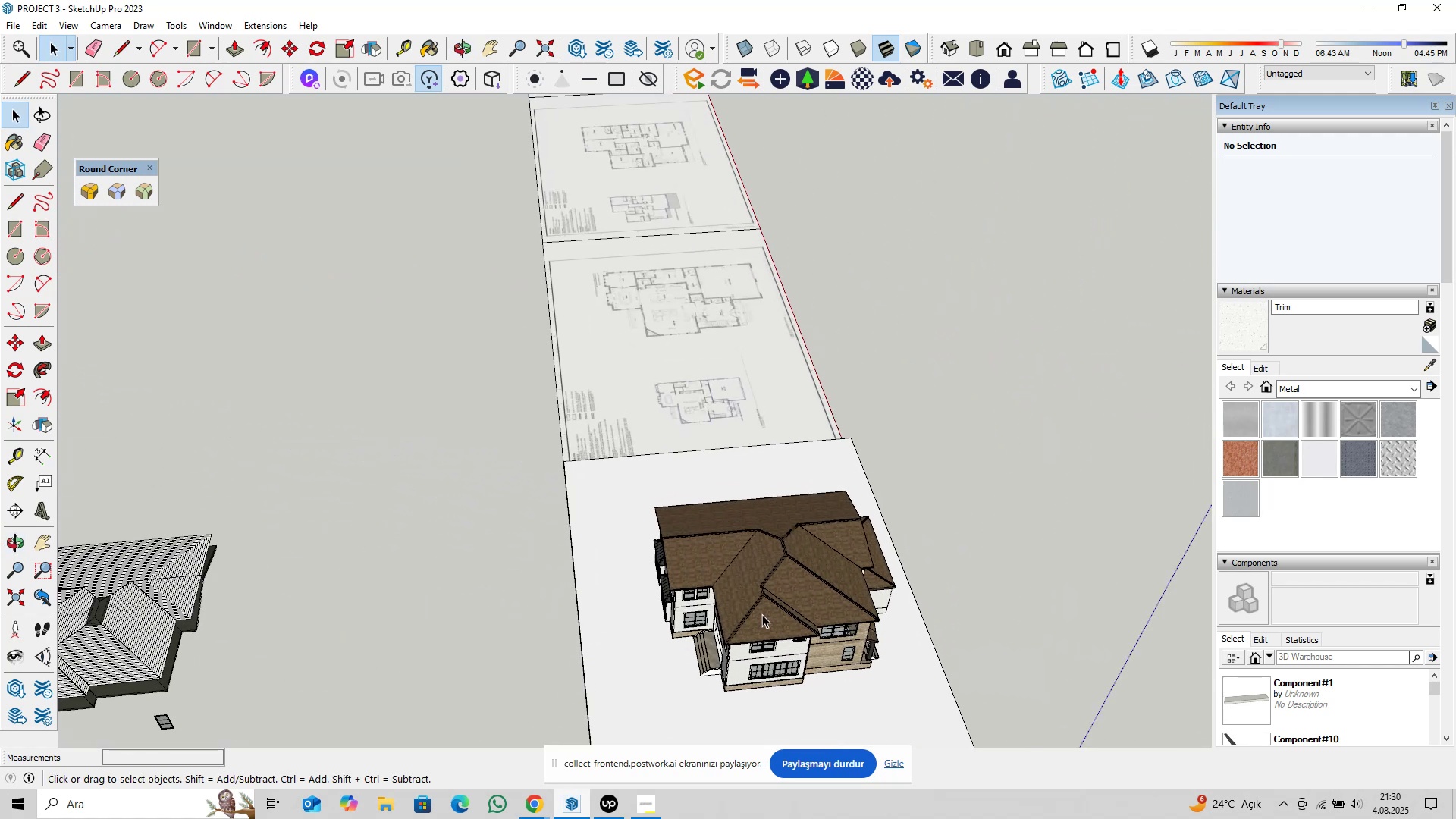 
key(Control+S)
 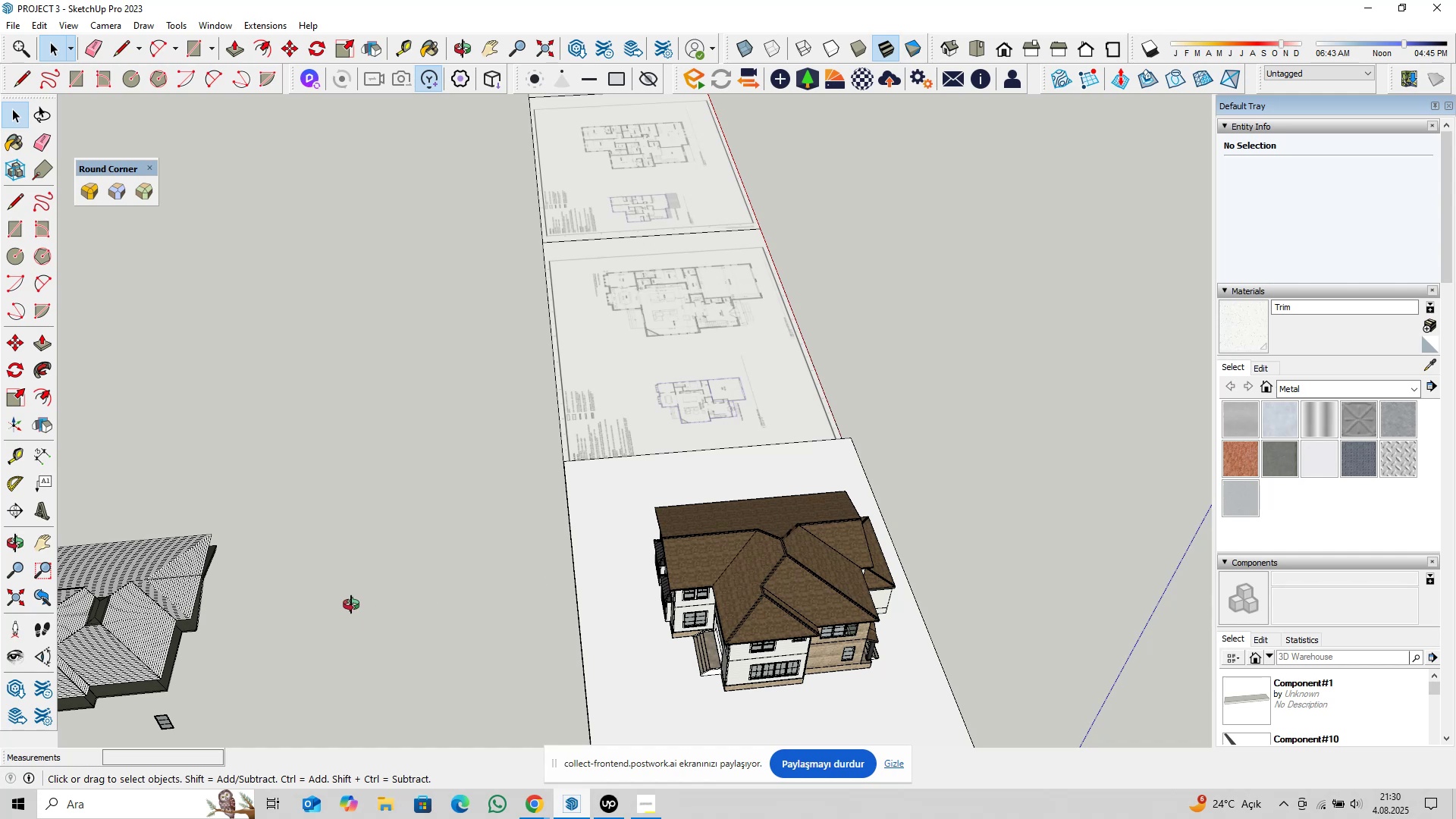 
scroll: coordinate [692, 399], scroll_direction: up, amount: 5.0
 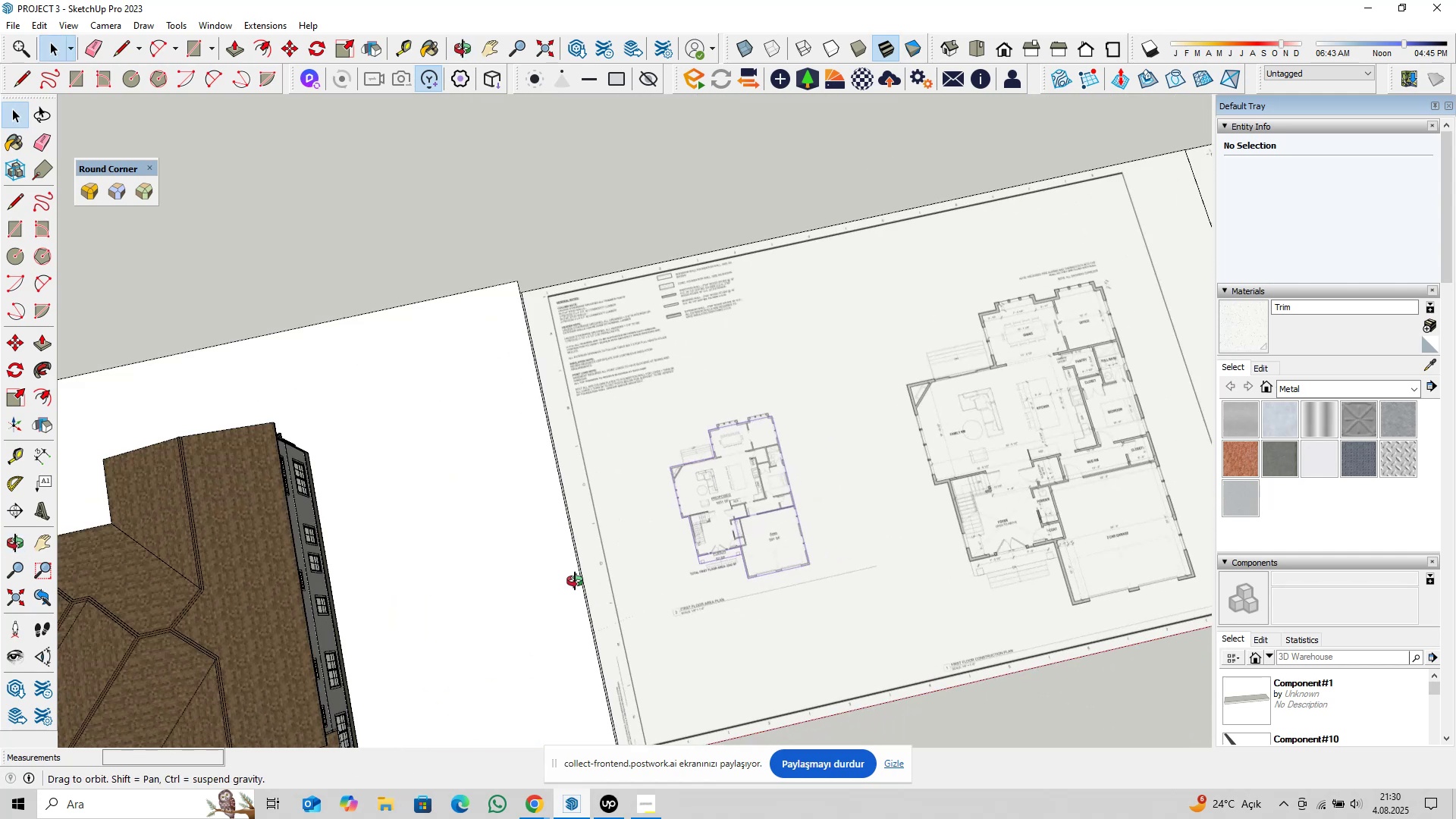 
hold_key(key=ShiftLeft, duration=1.03)
 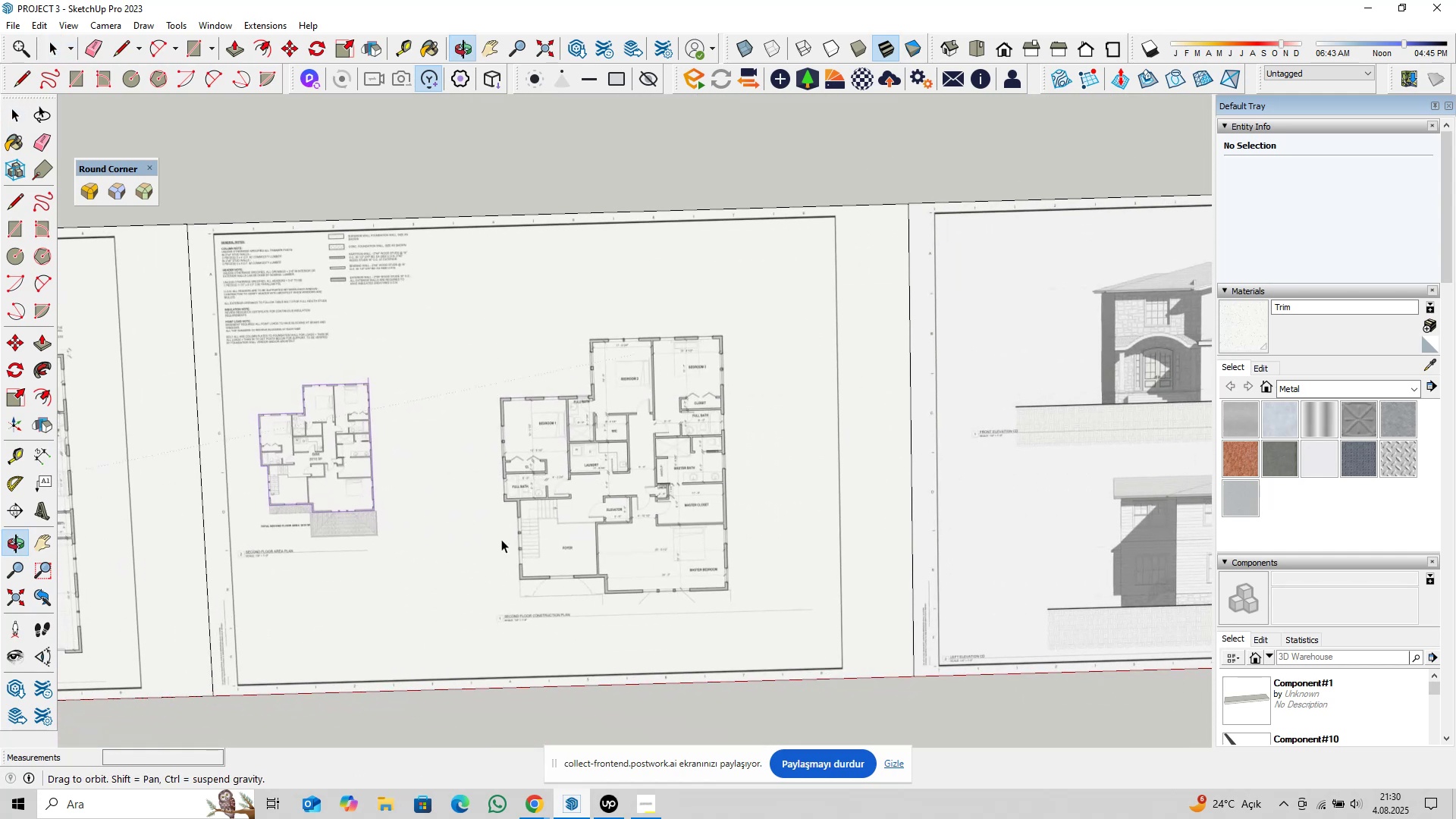 
hold_key(key=ShiftLeft, duration=0.44)
 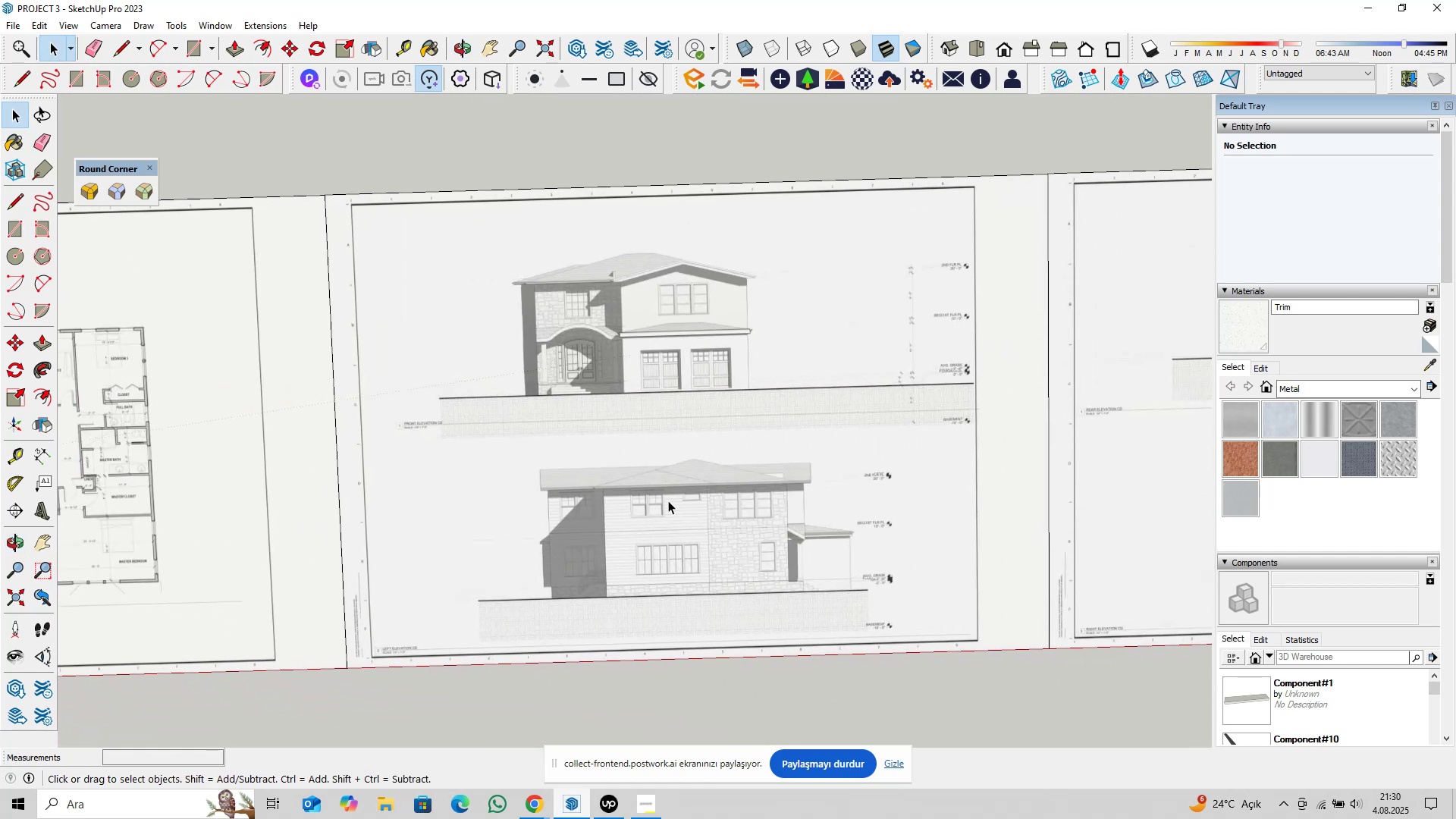 
hold_key(key=ShiftLeft, duration=0.83)
 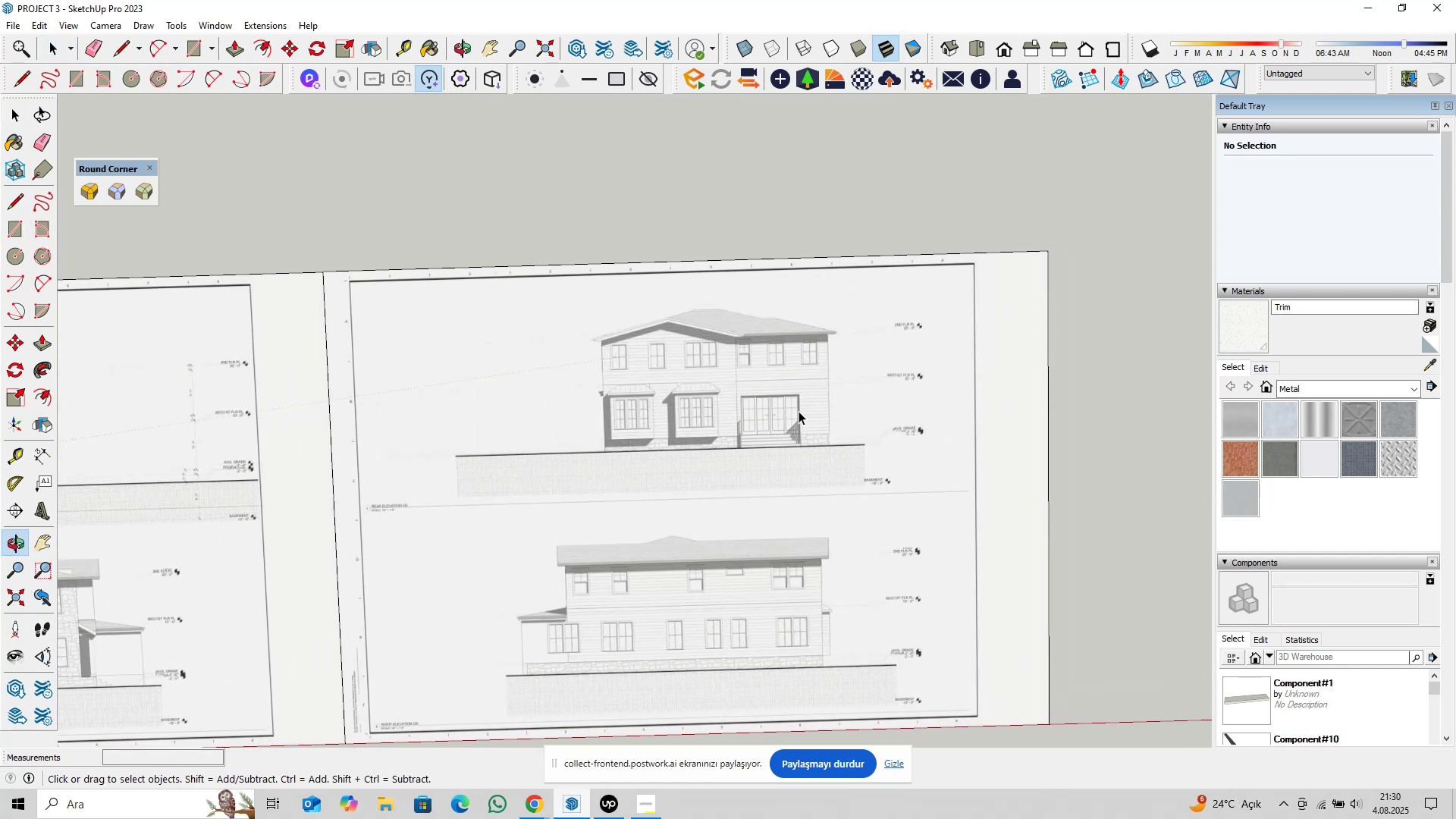 
scroll: coordinate [752, 449], scroll_direction: up, amount: 19.0
 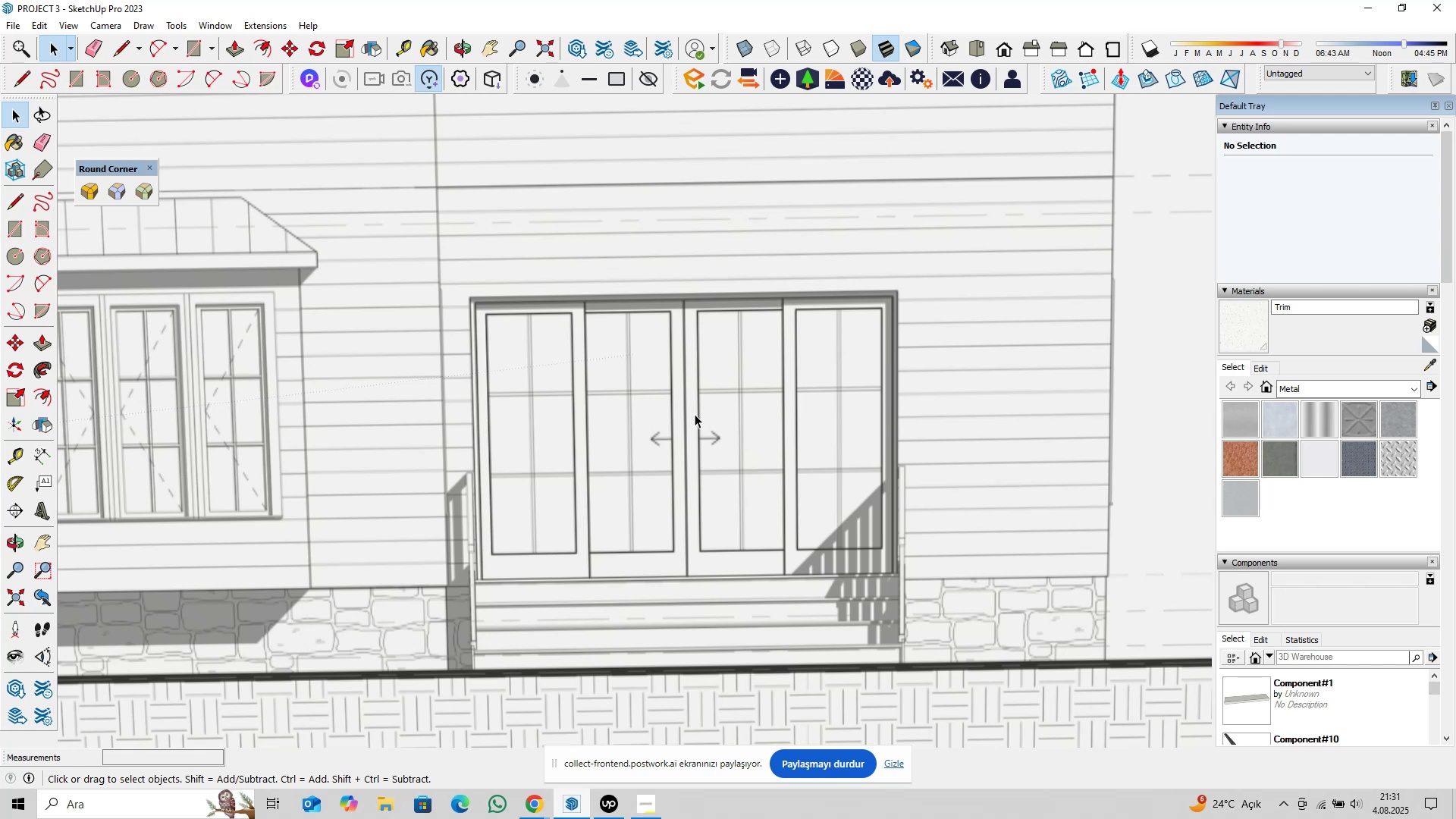 
wait(19.88)
 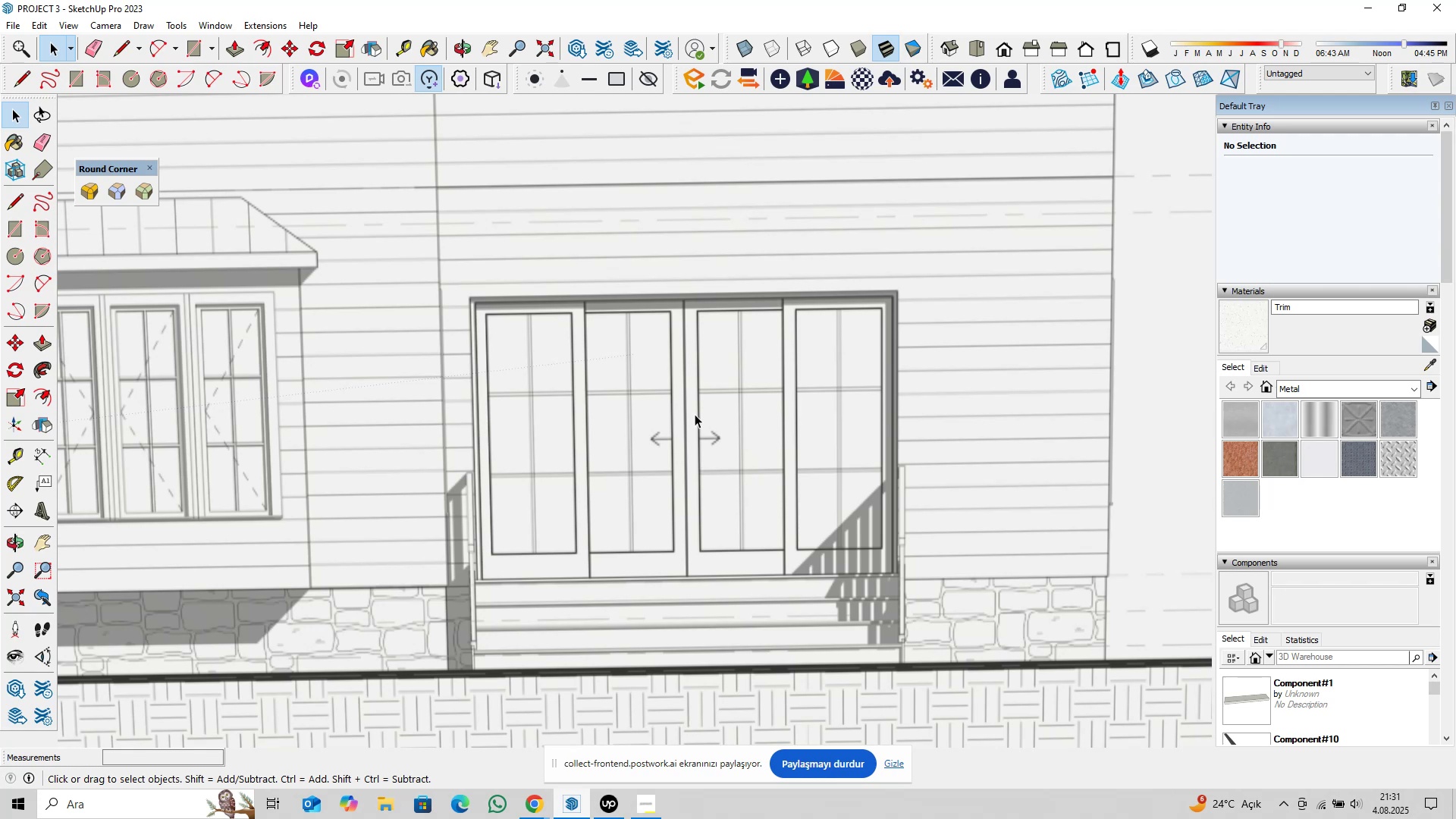 
scroll: coordinate [590, 292], scroll_direction: up, amount: 9.0
 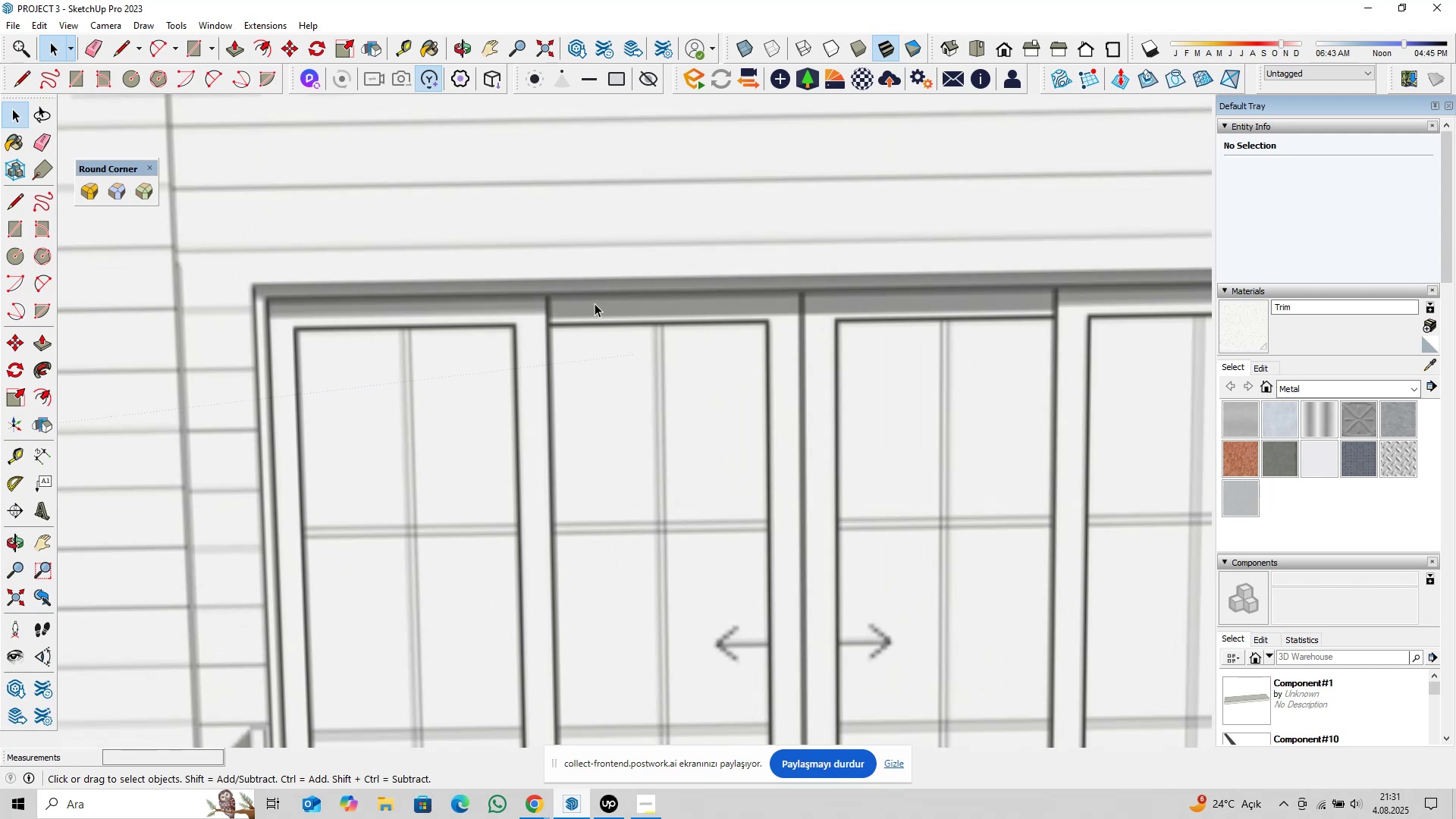 
type(pl)
 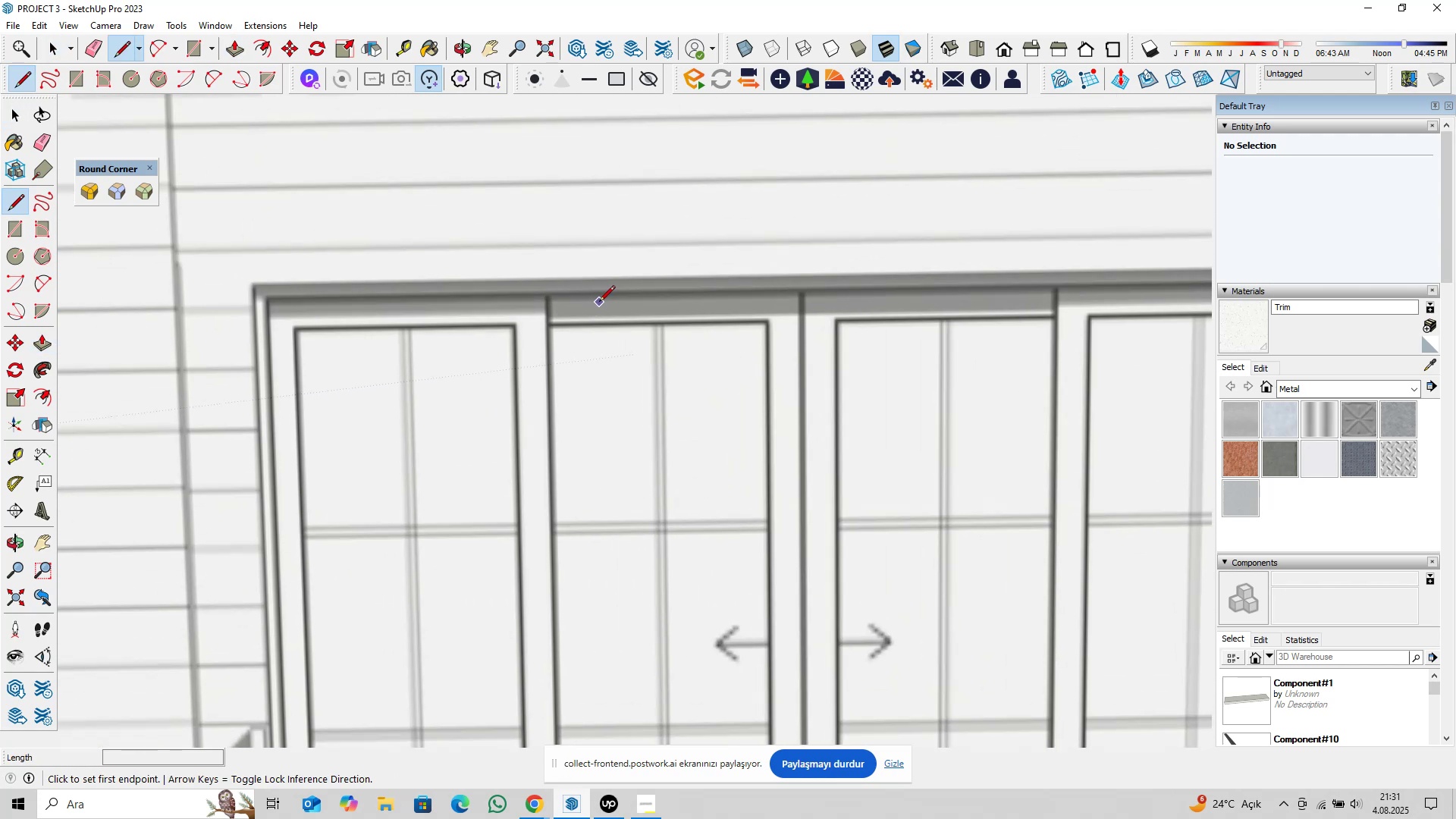 
scroll: coordinate [592, 295], scroll_direction: up, amount: 3.0
 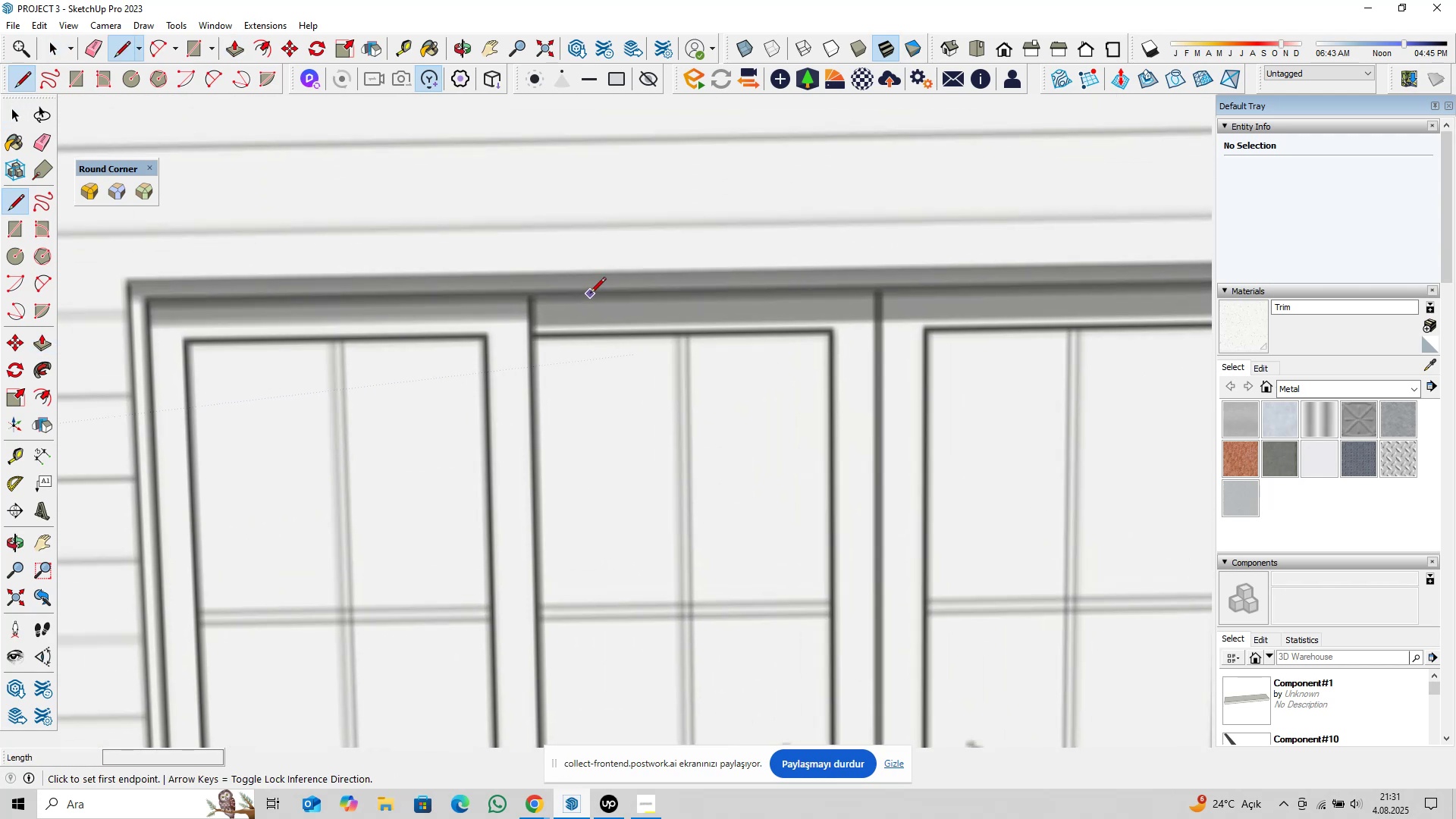 
left_click([590, 294])
 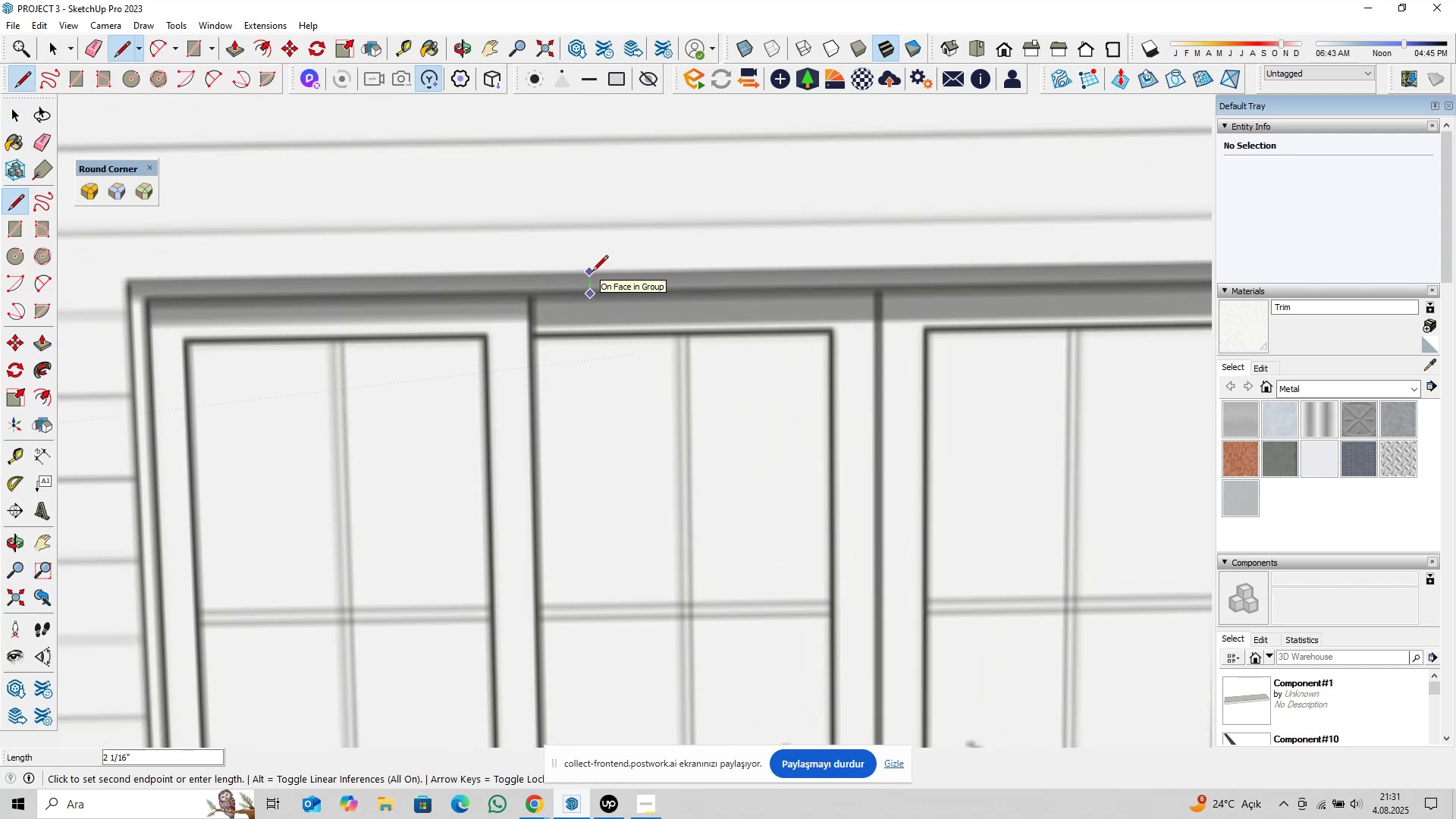 
key(Escape)
 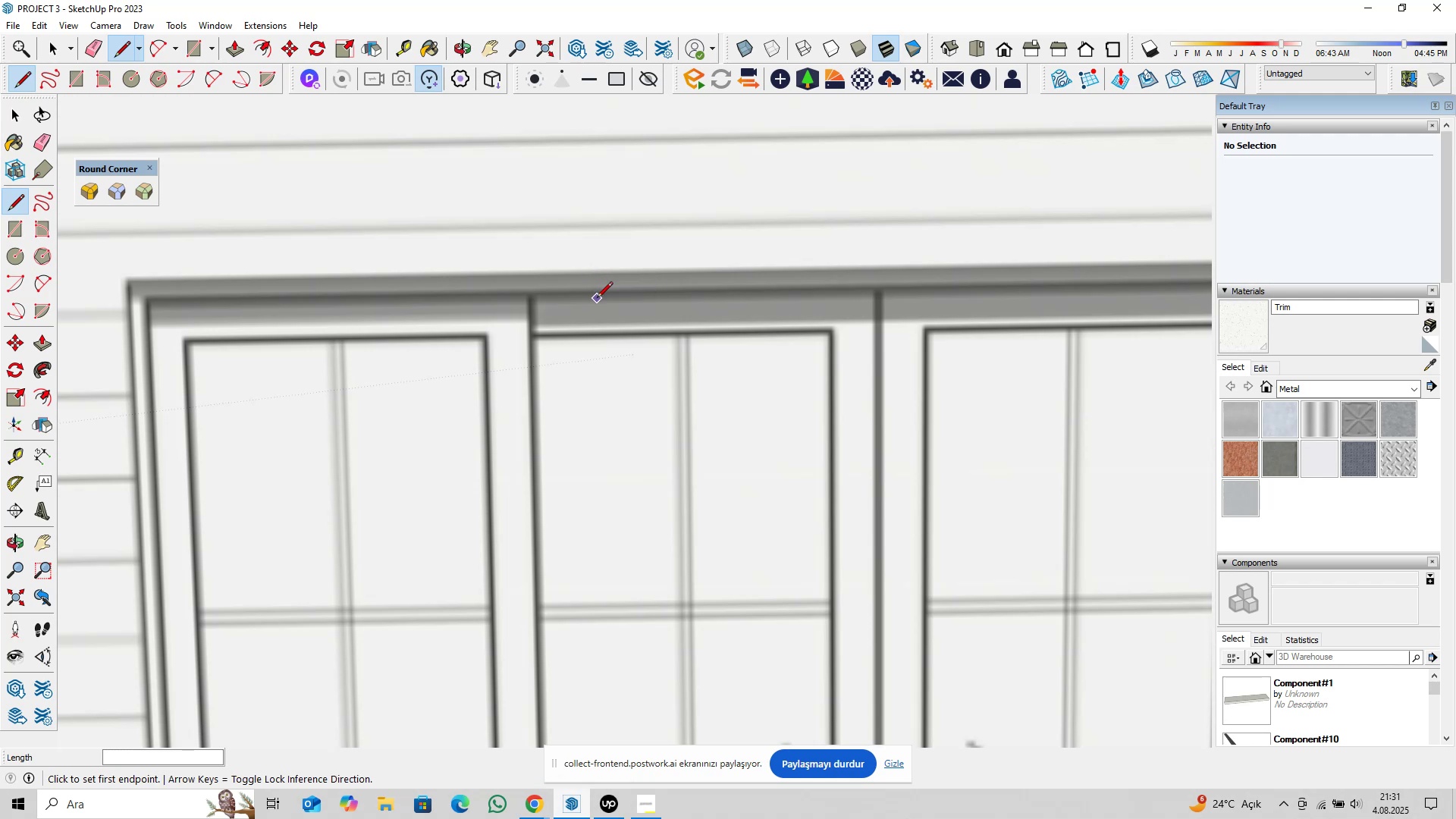 
scroll: coordinate [589, 346], scroll_direction: down, amount: 7.0
 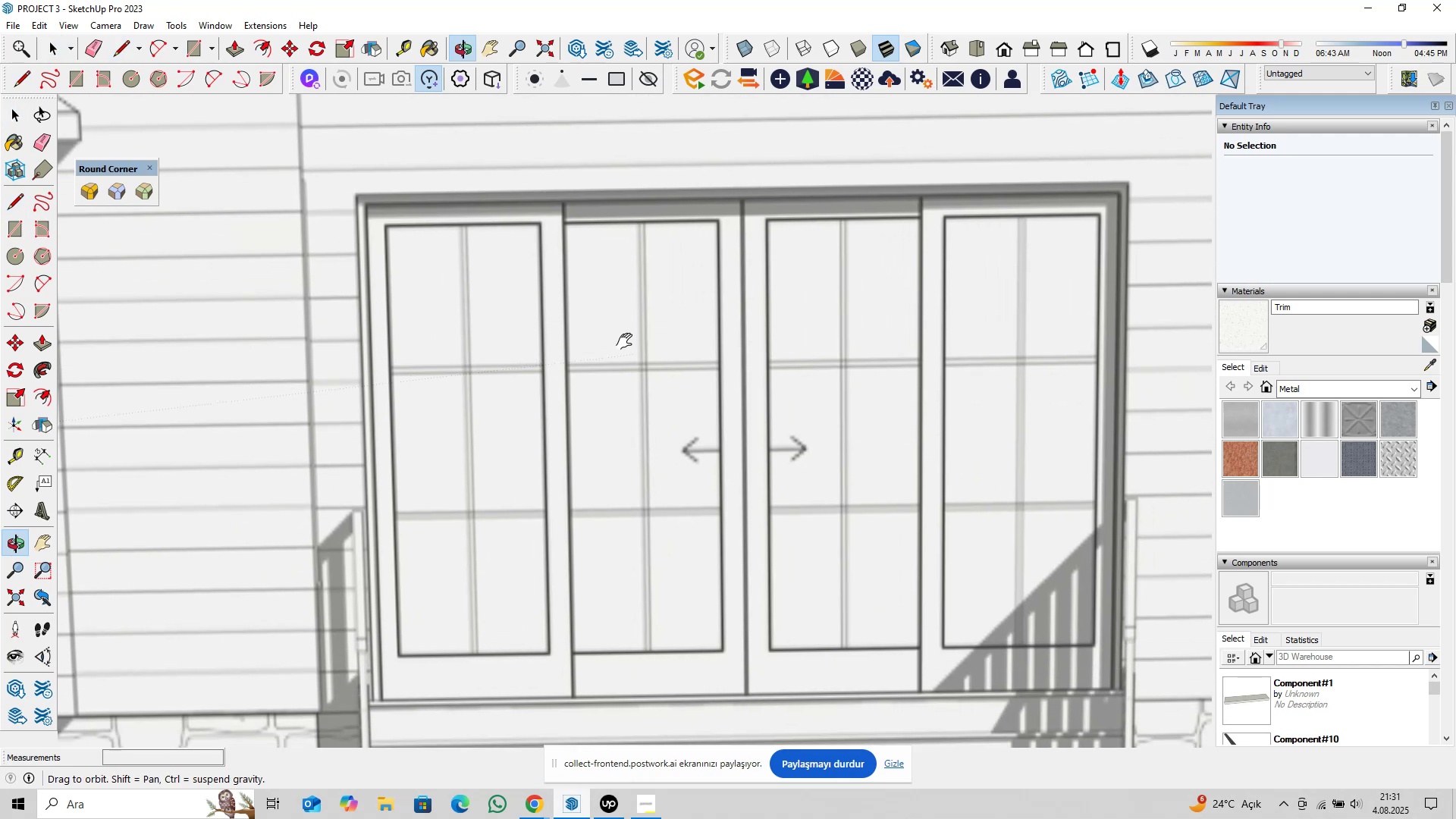 
key(Space)
 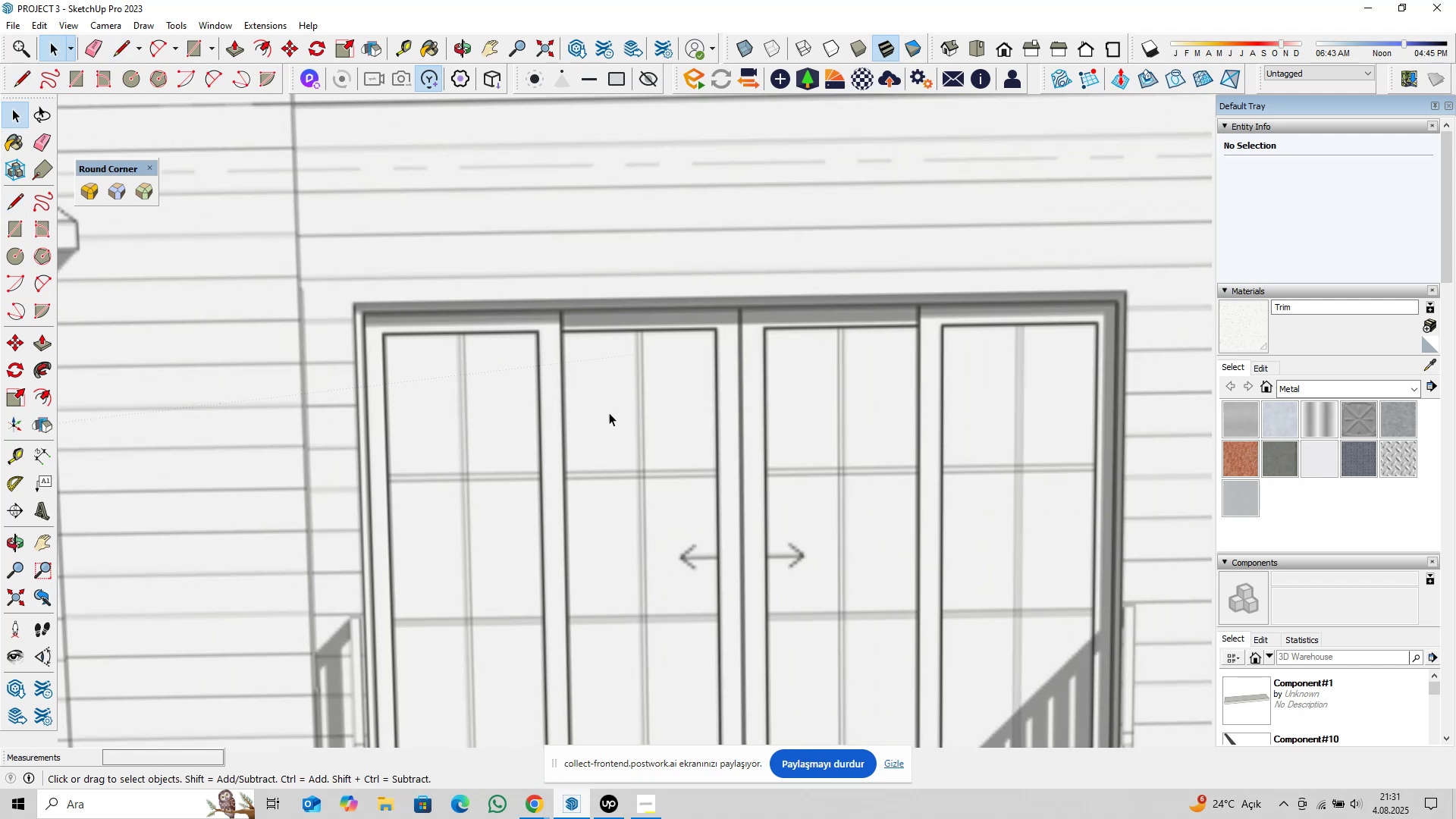 
hold_key(key=ShiftLeft, duration=0.43)
 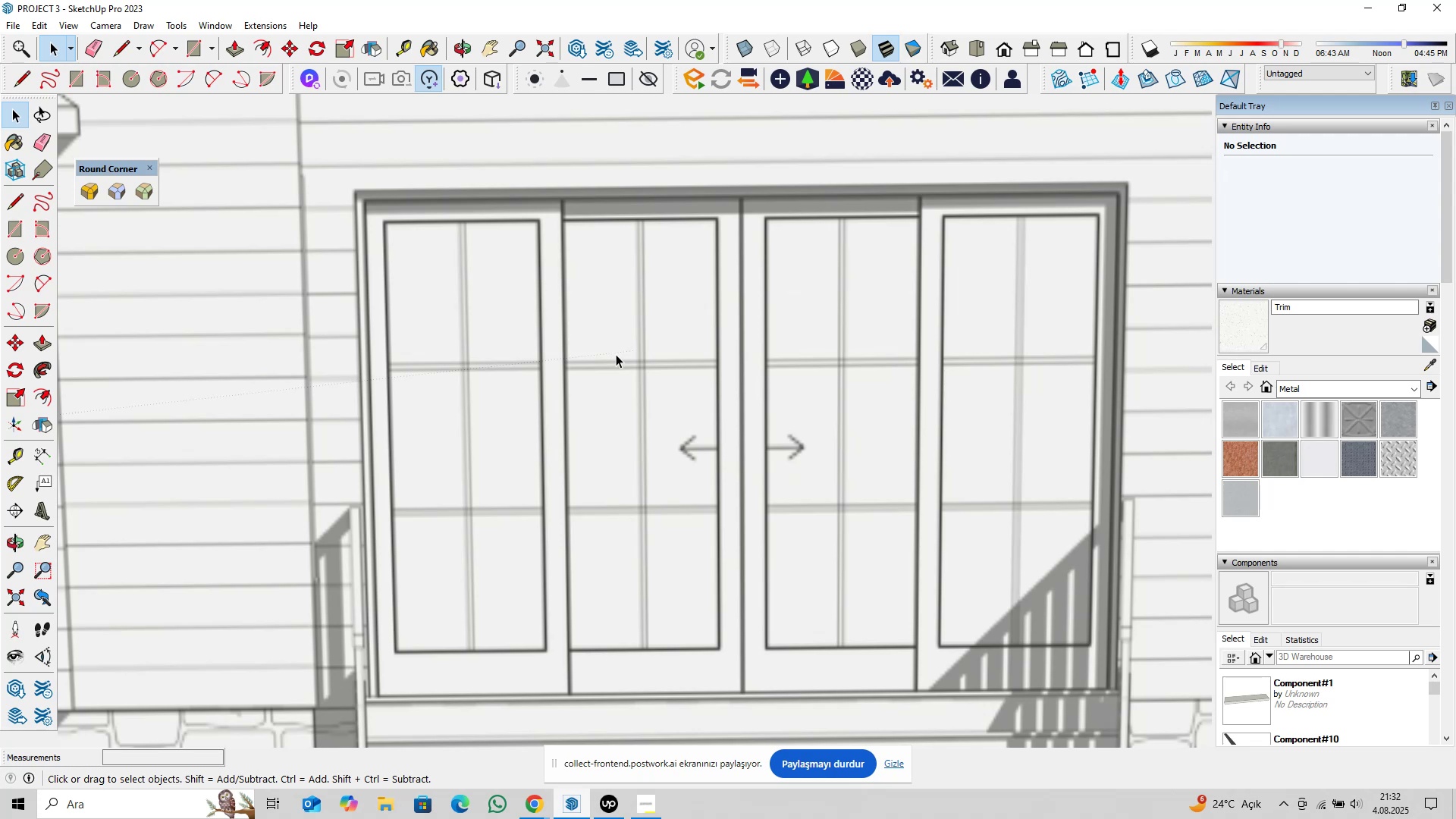 
wait(45.8)
 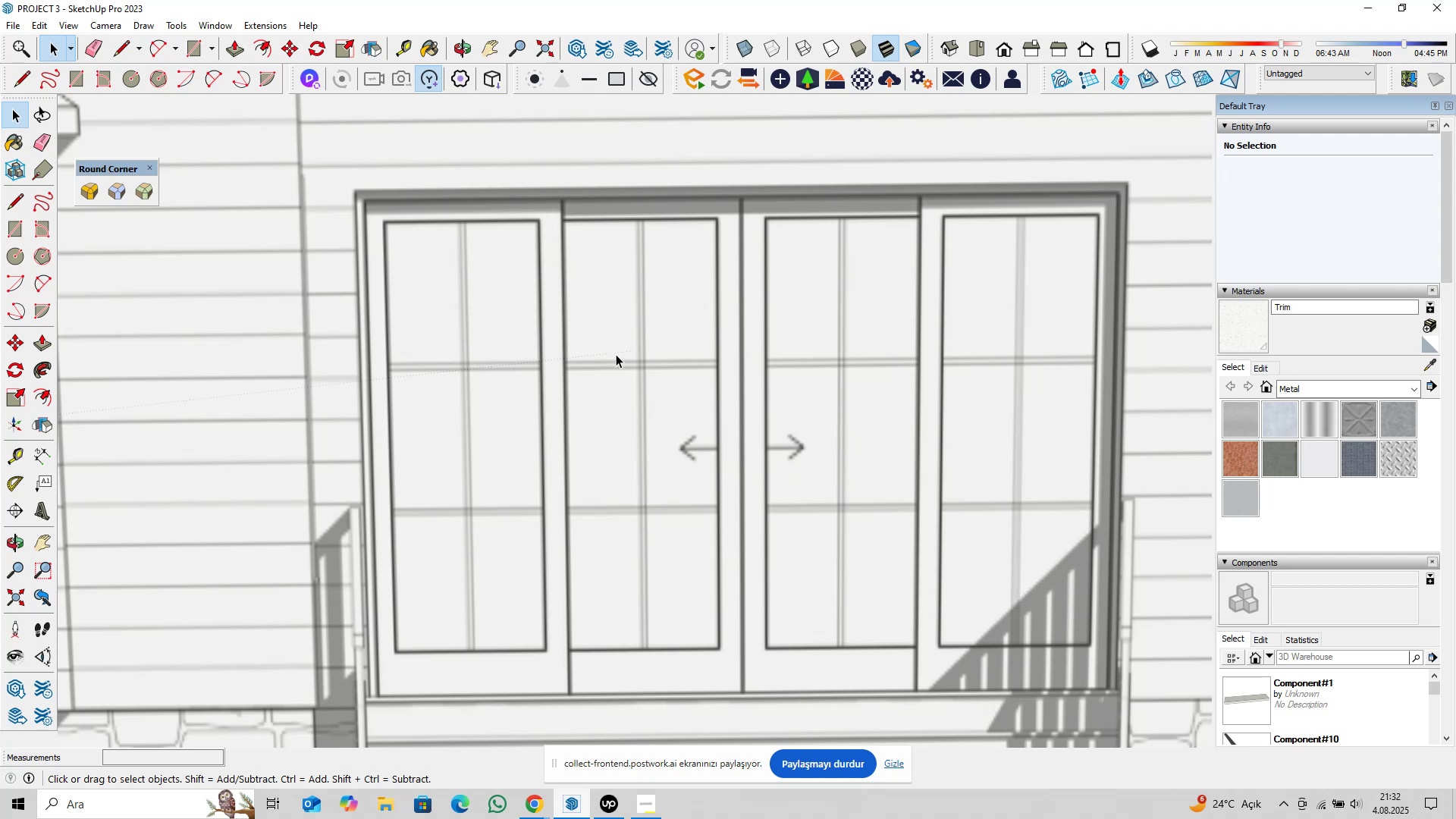 
scroll: coordinate [742, 430], scroll_direction: down, amount: 31.0
 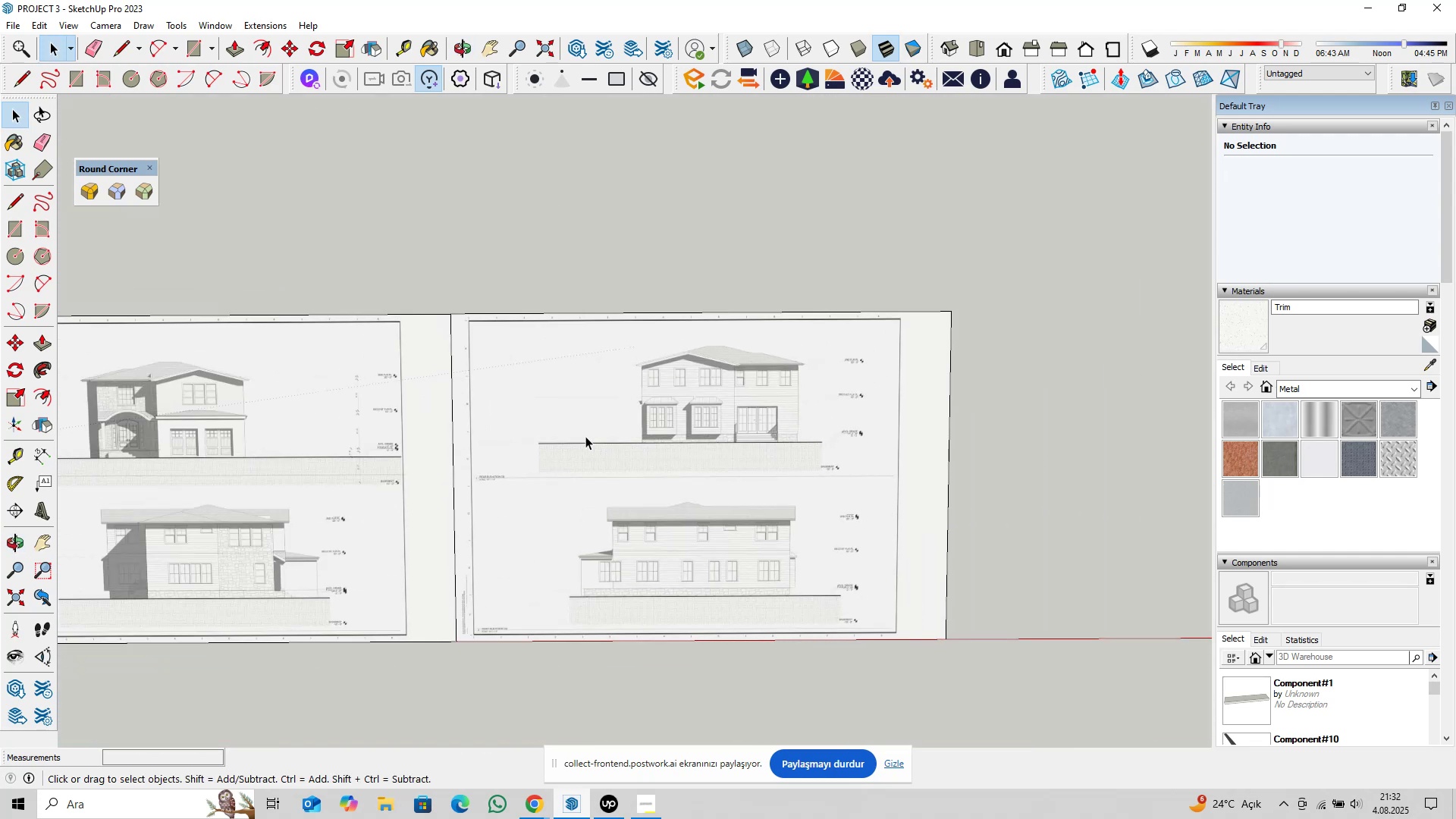 
hold_key(key=ShiftLeft, duration=0.38)
 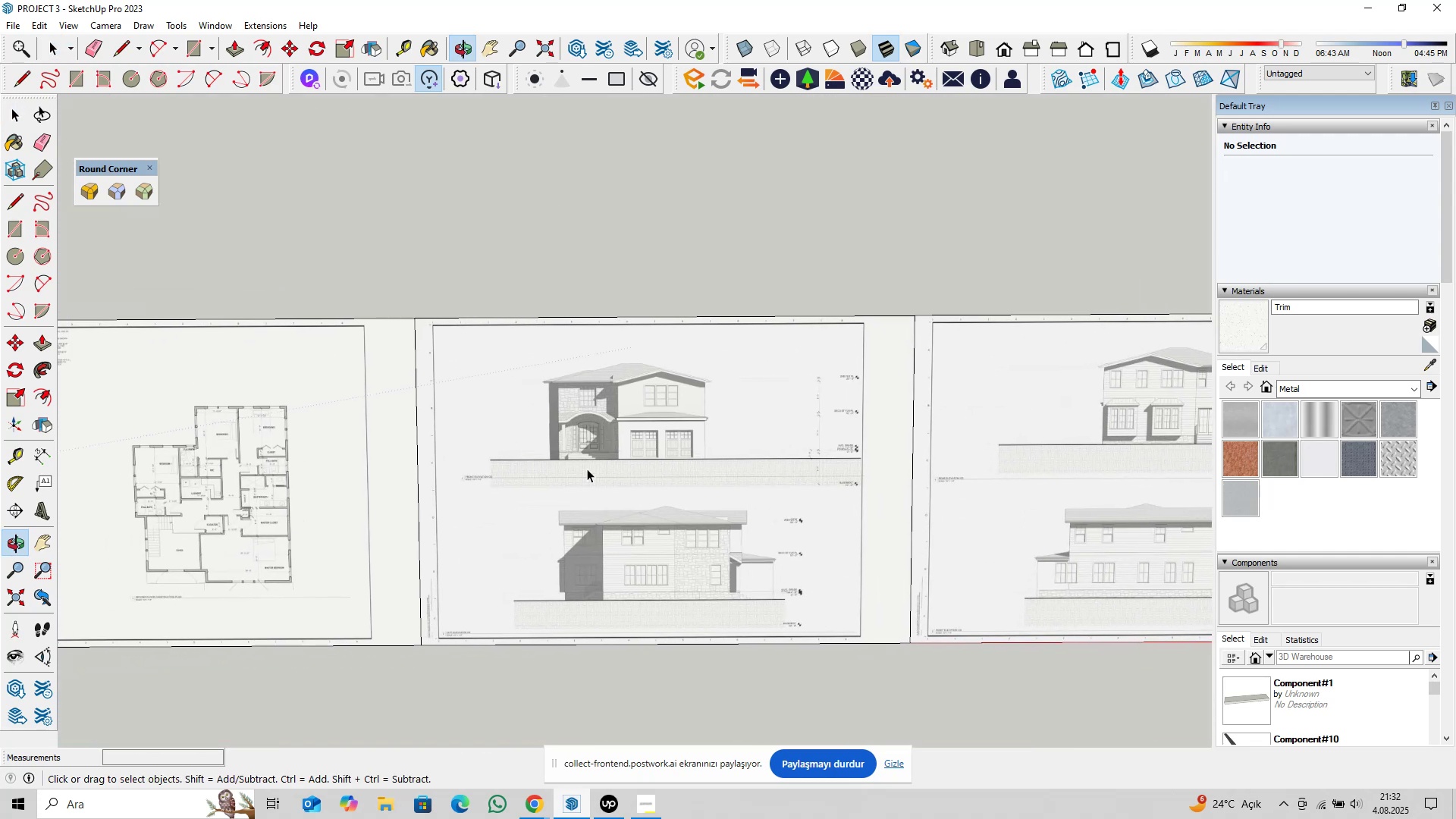 
hold_key(key=ShiftLeft, duration=0.35)
 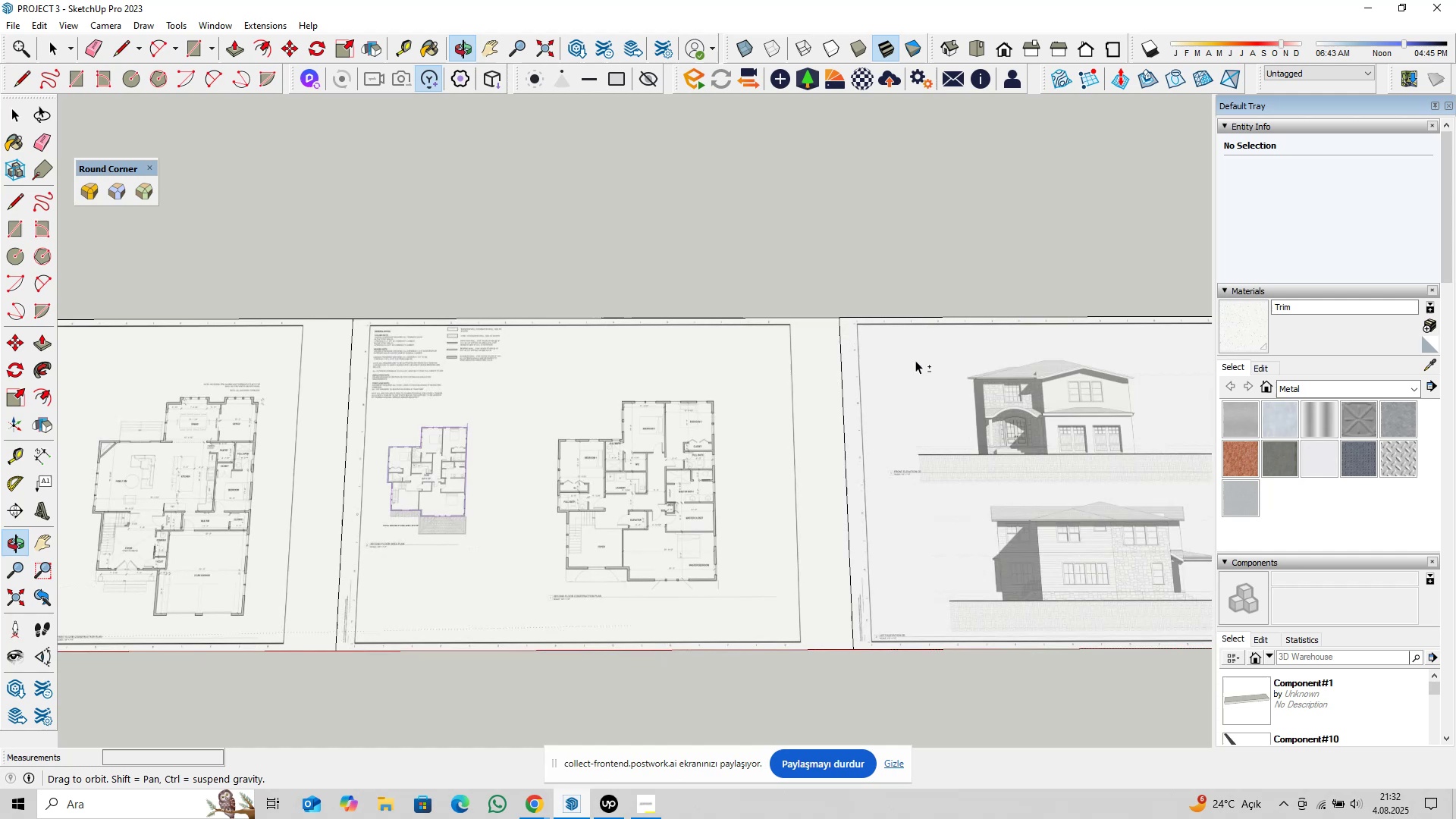 
hold_key(key=ShiftLeft, duration=0.4)
 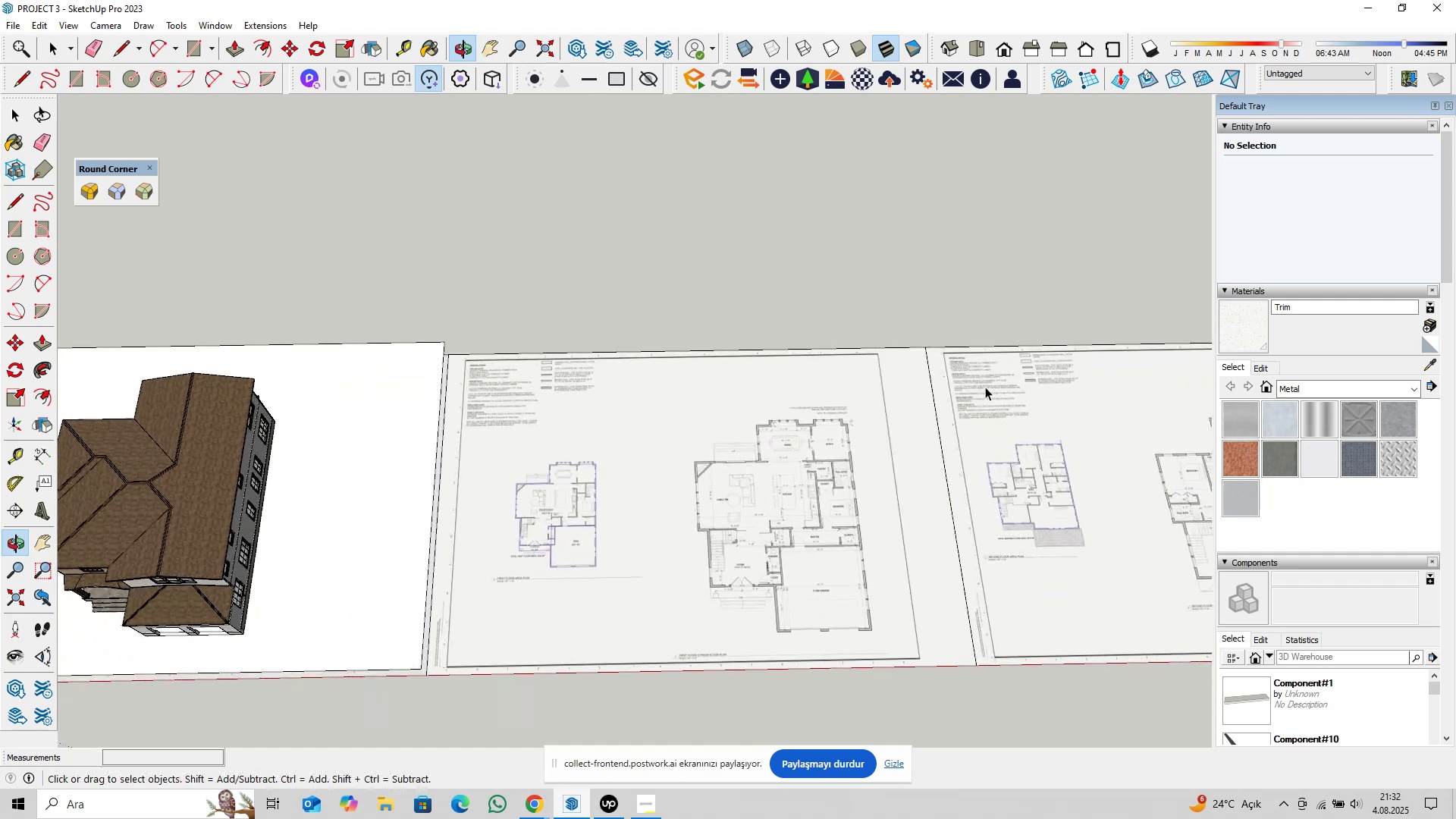 
hold_key(key=ShiftLeft, duration=0.34)
 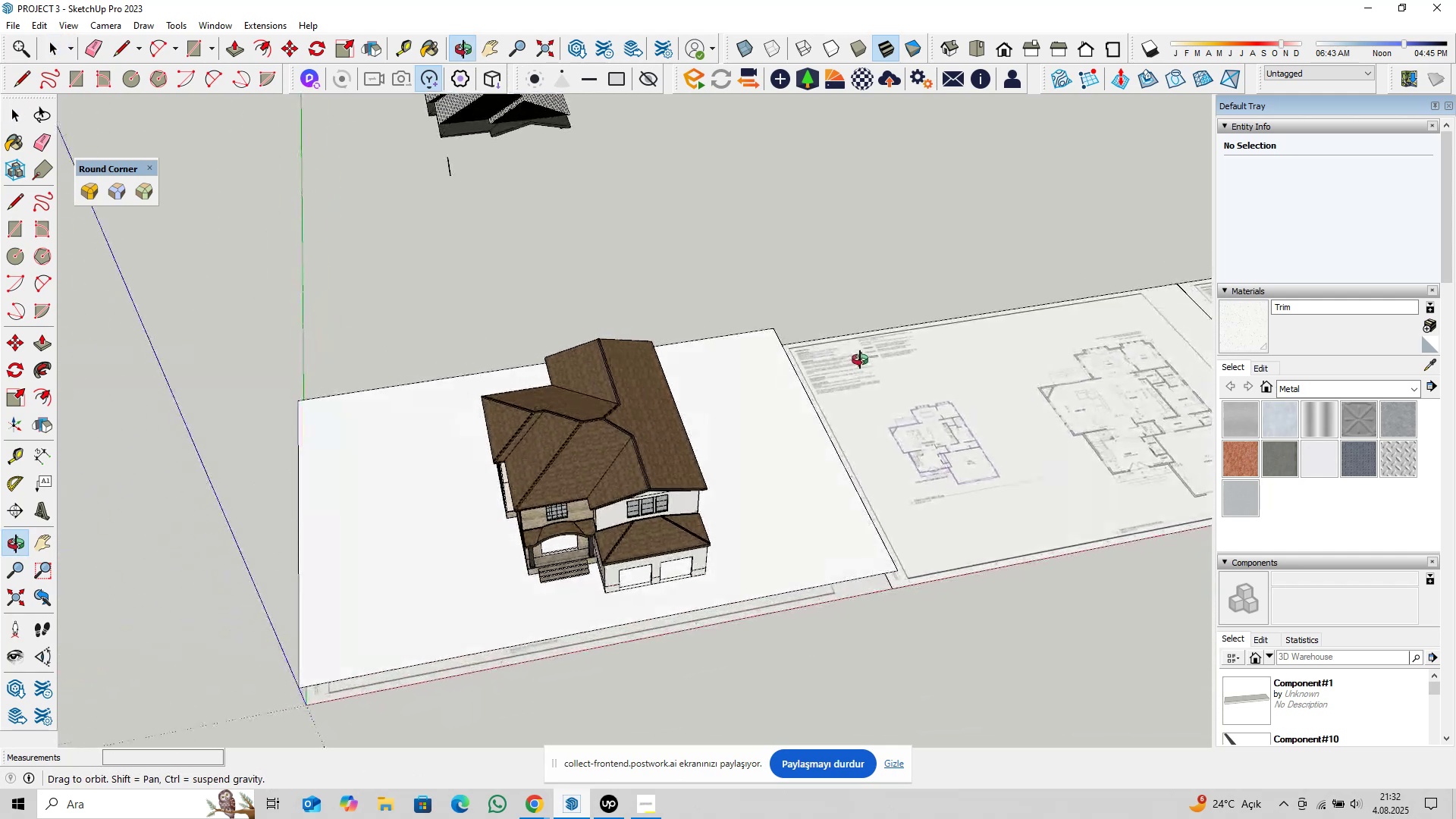 
scroll: coordinate [504, 517], scroll_direction: up, amount: 15.0
 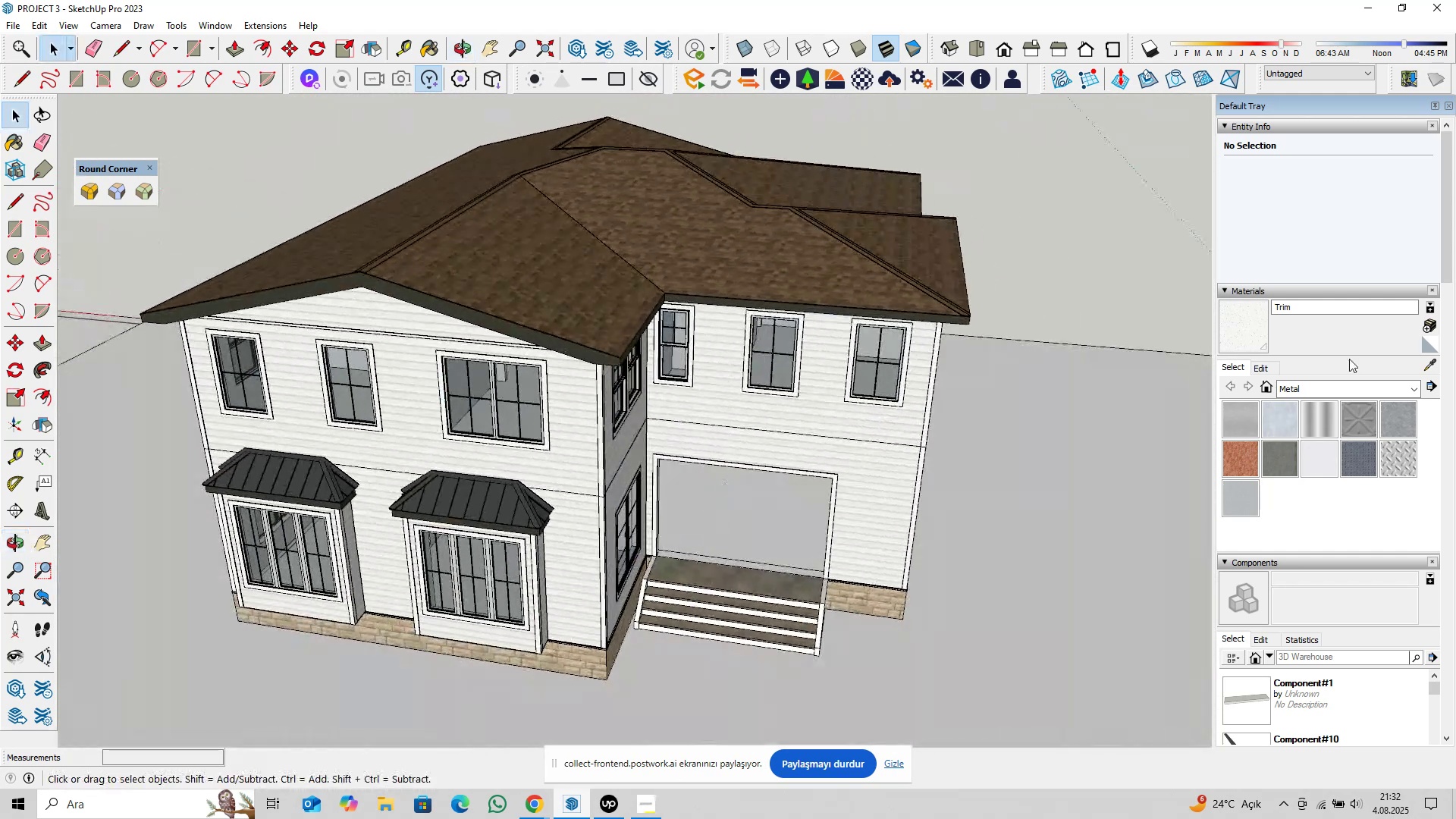 
left_click([1426, 356])
 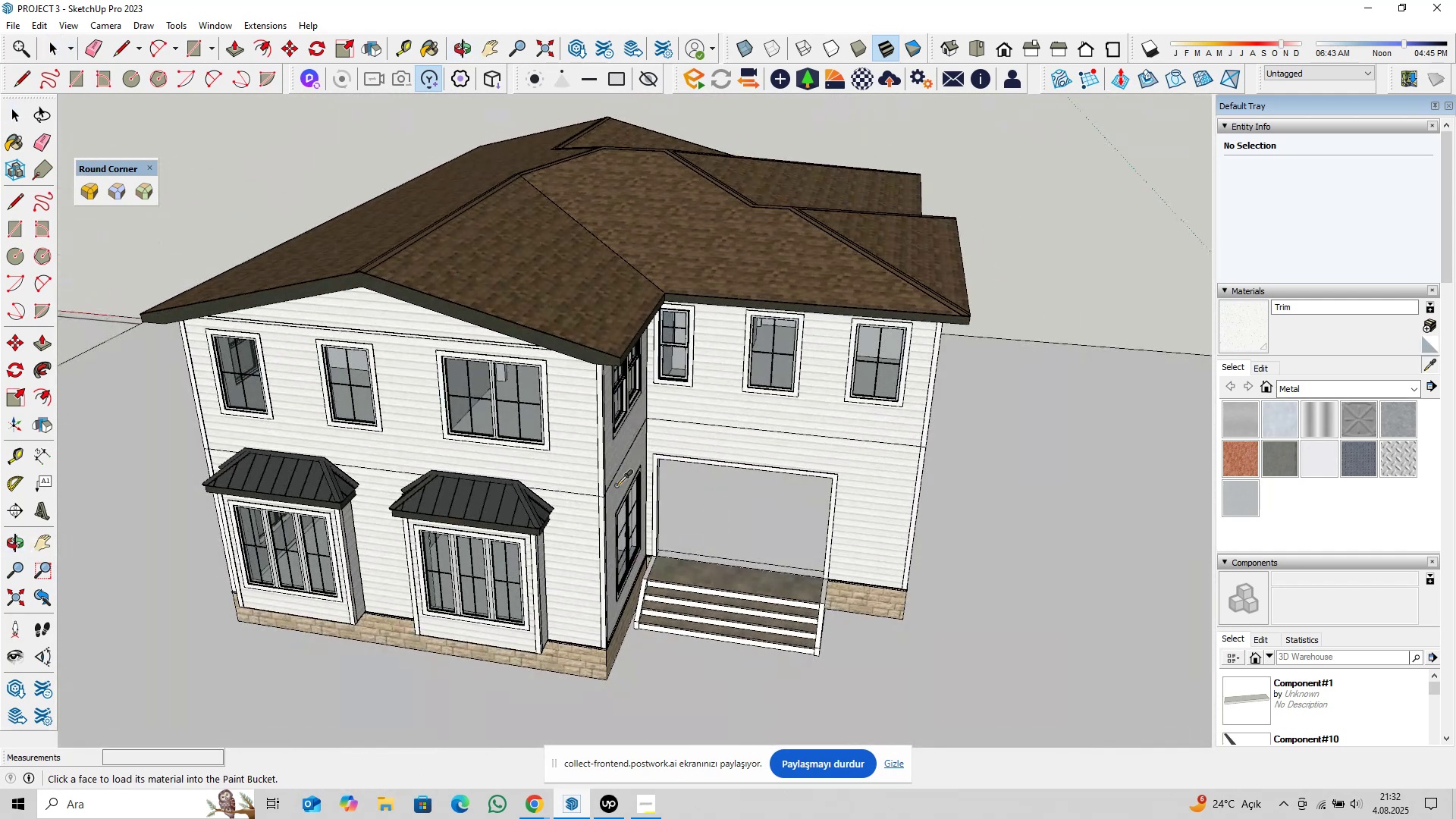 
scroll: coordinate [719, 389], scroll_direction: up, amount: 24.0
 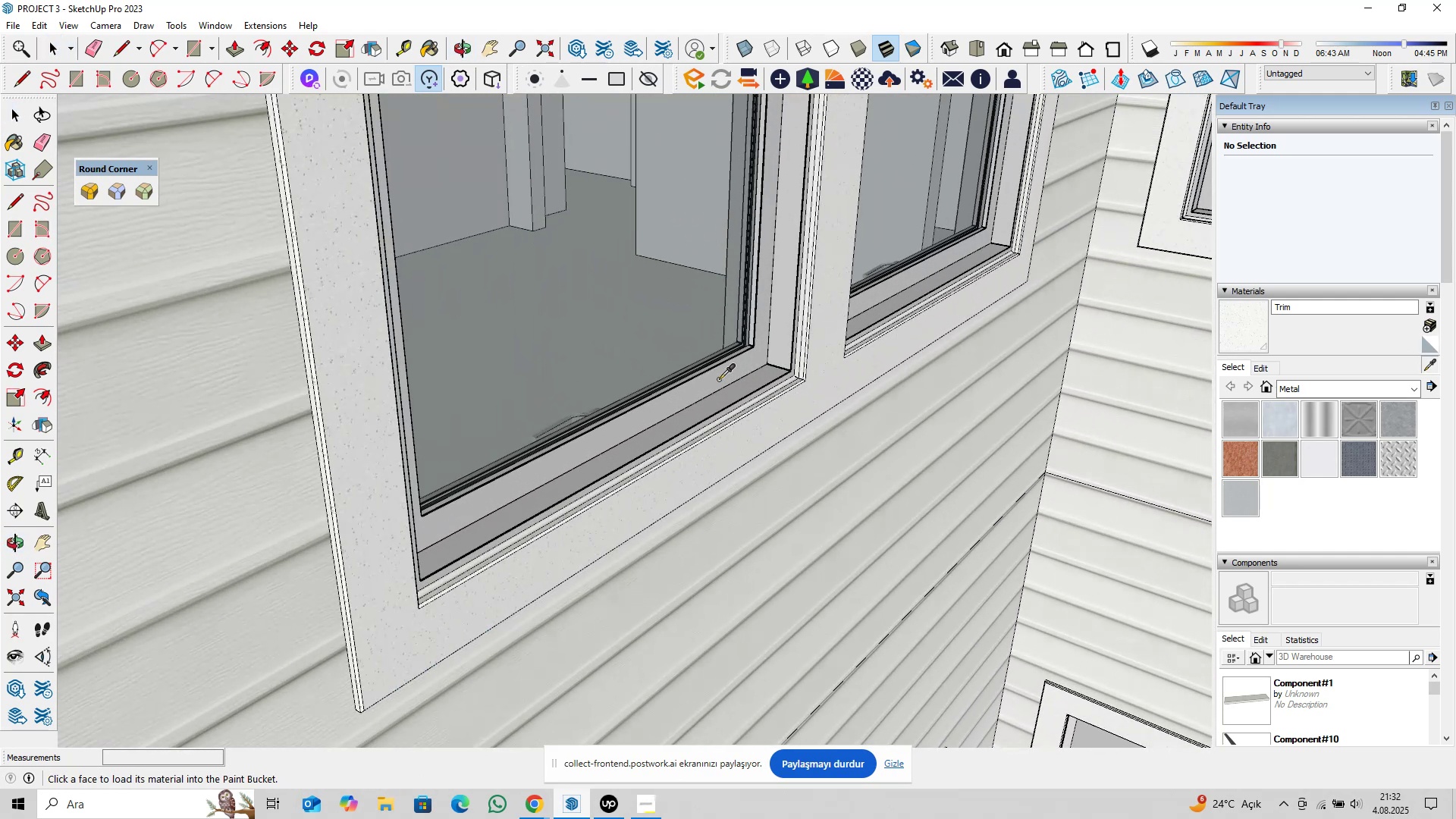 
left_click([719, 379])
 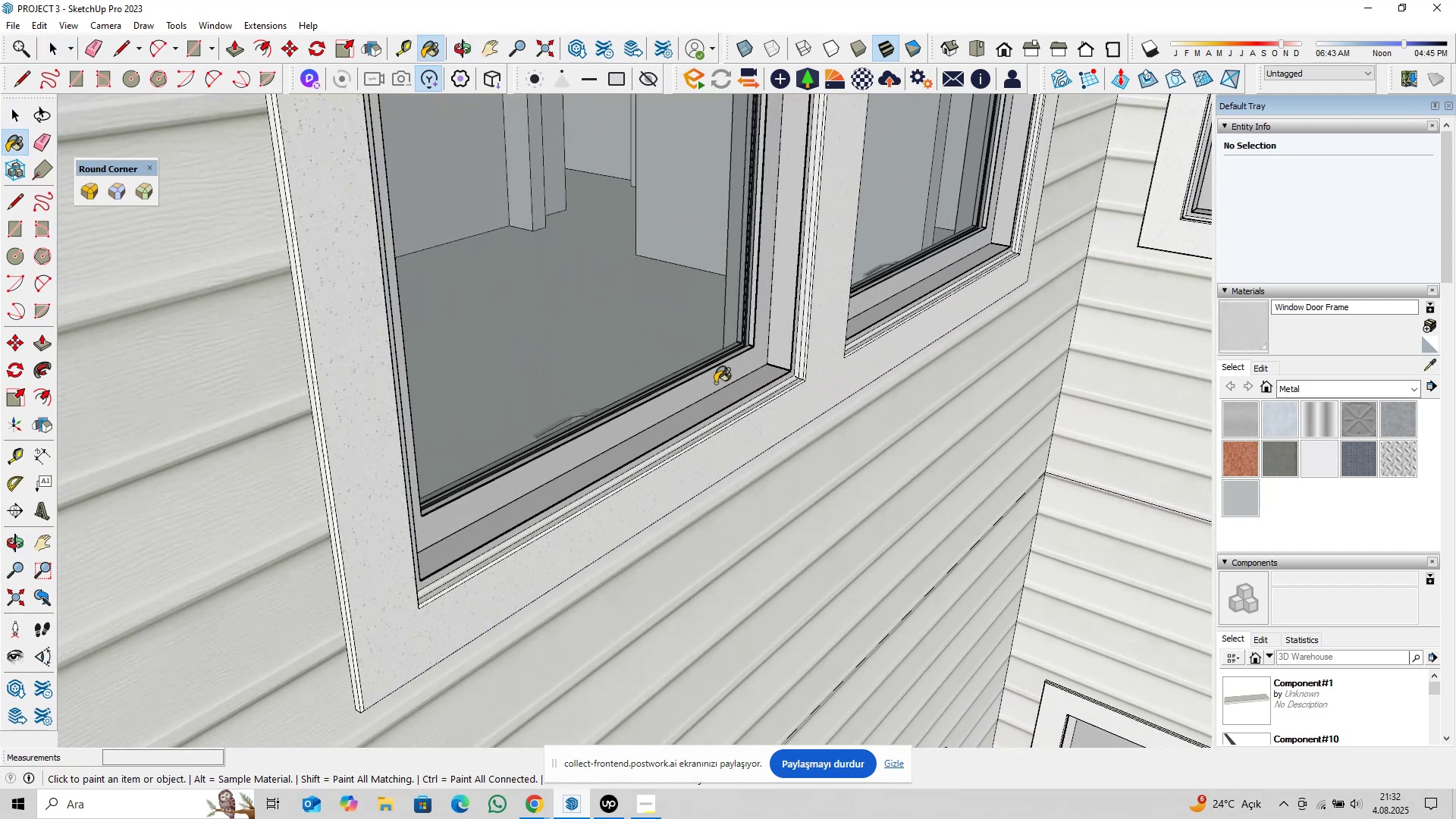 
key(Space)
 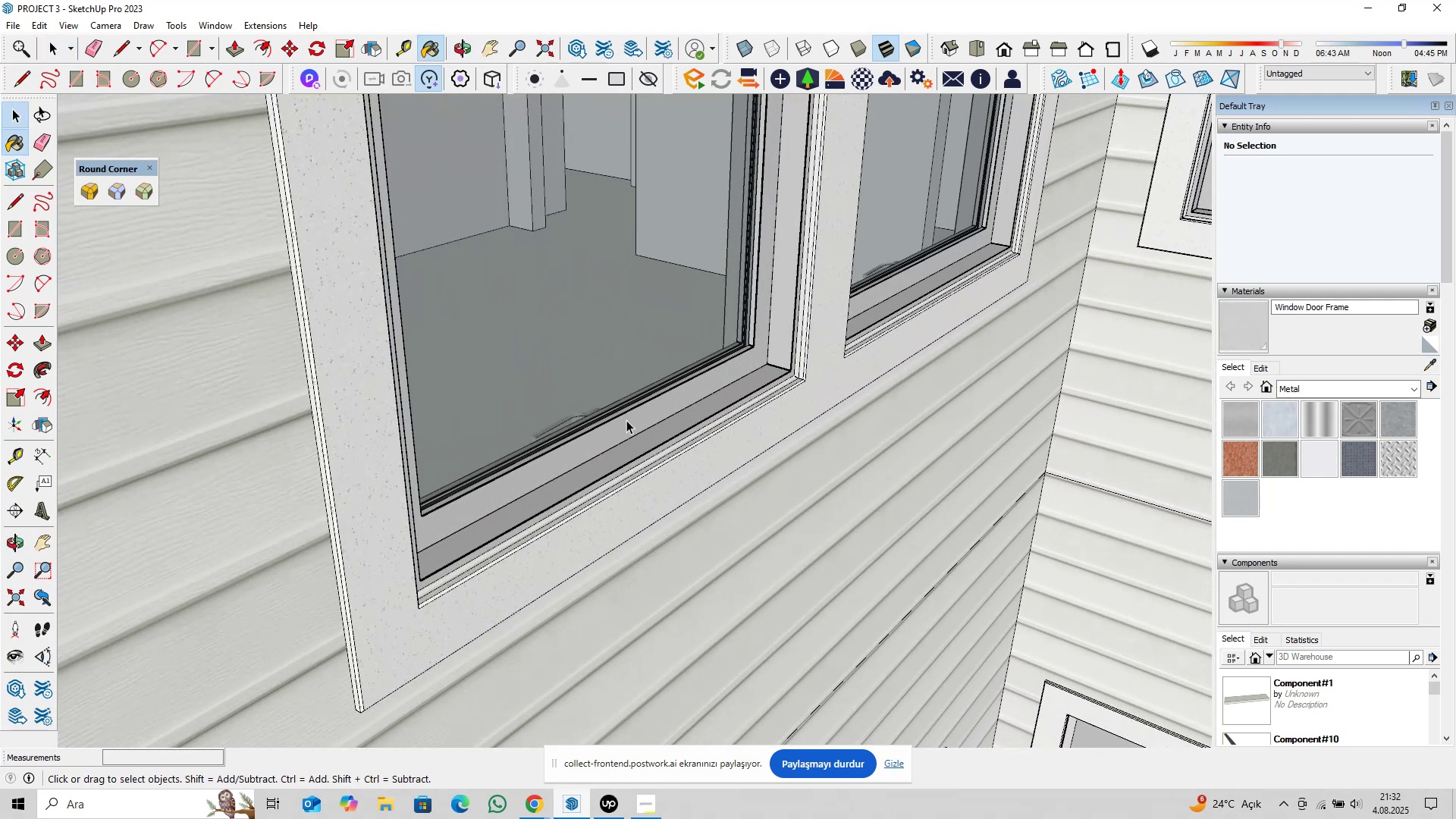 
scroll: coordinate [615, 429], scroll_direction: down, amount: 13.0
 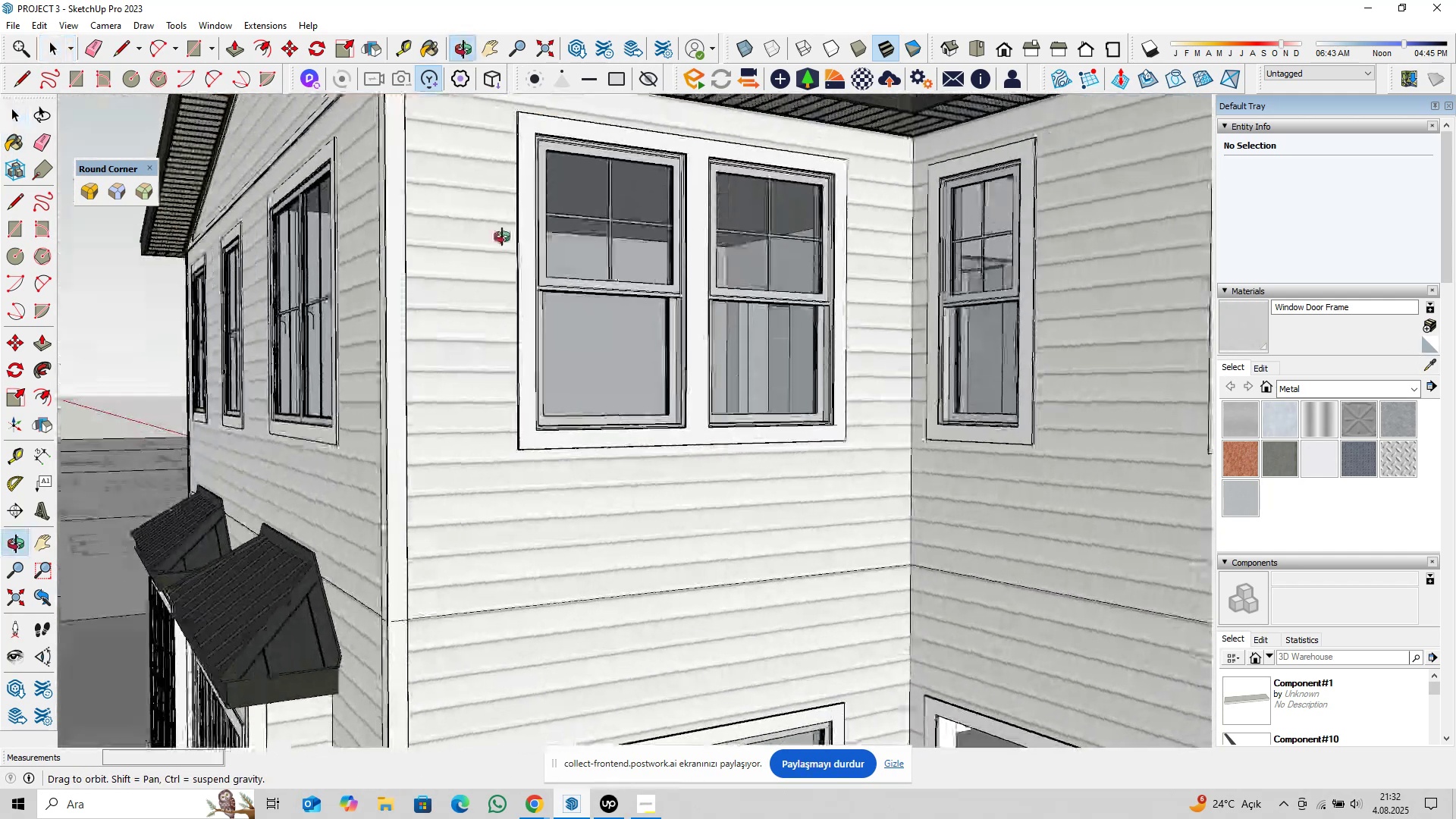 
hold_key(key=ShiftLeft, duration=0.52)
 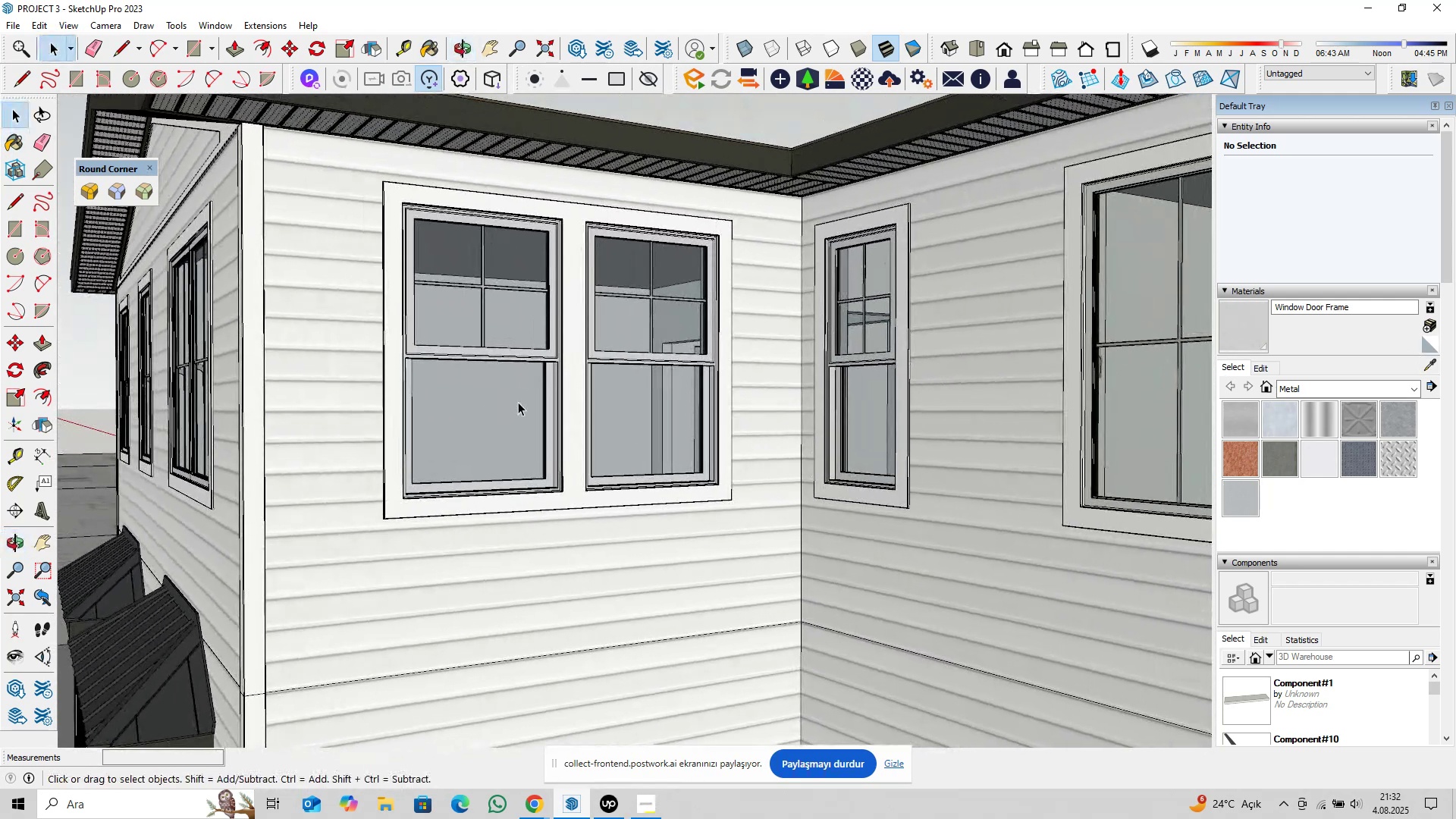 
scroll: coordinate [518, 406], scroll_direction: down, amount: 3.0
 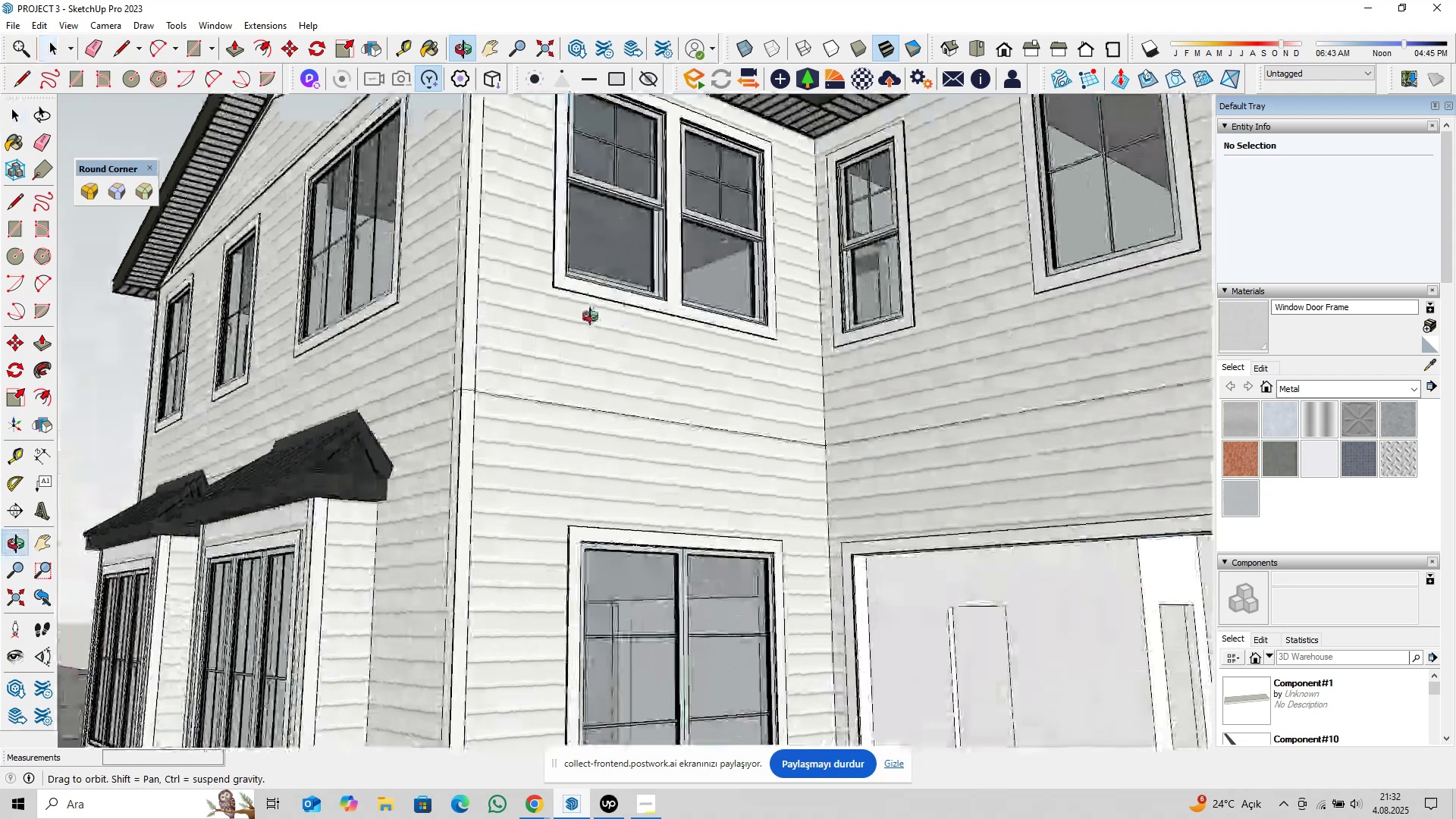 
hold_key(key=ShiftLeft, duration=0.5)
 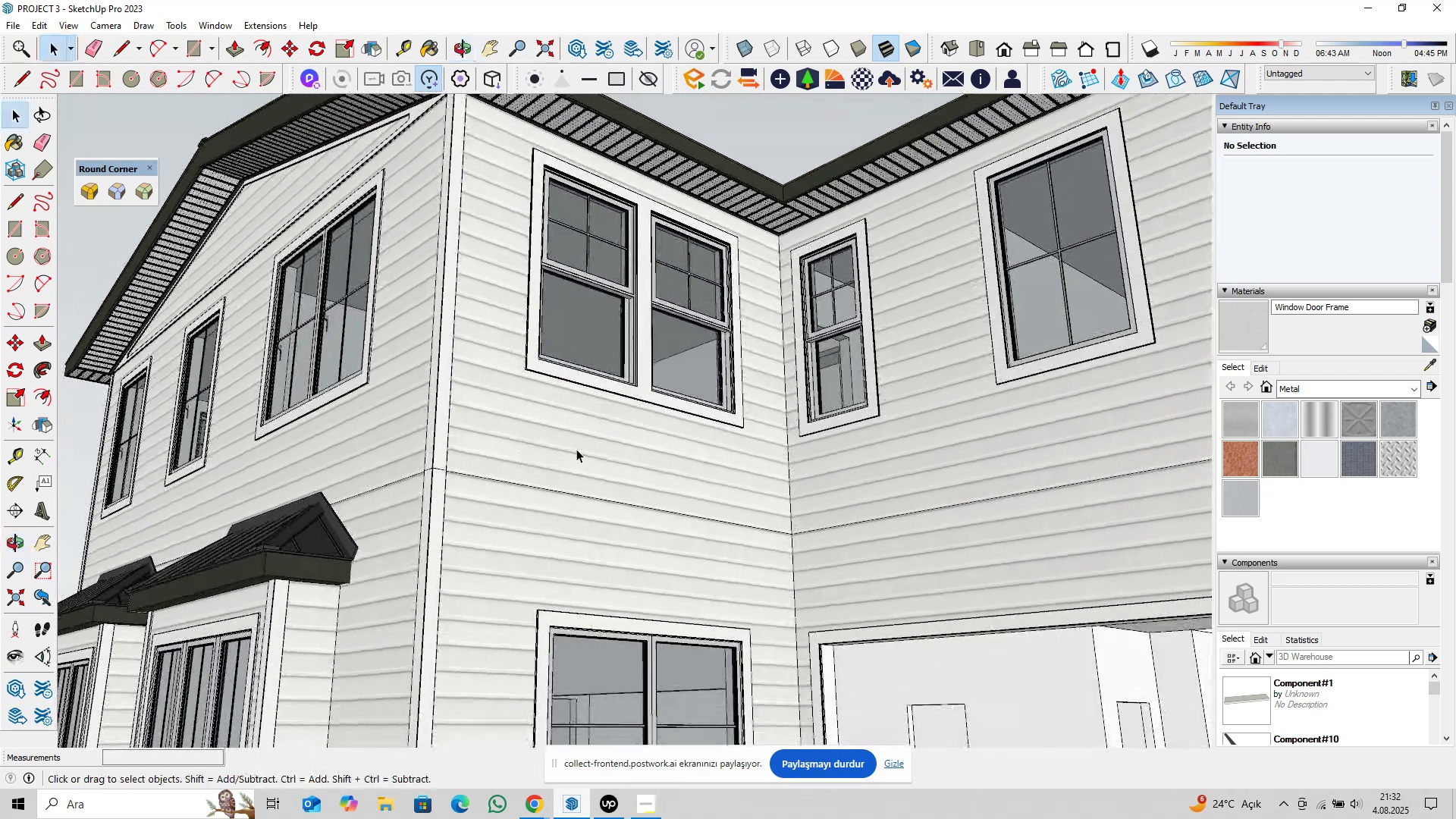 
scroll: coordinate [594, 438], scroll_direction: down, amount: 4.0
 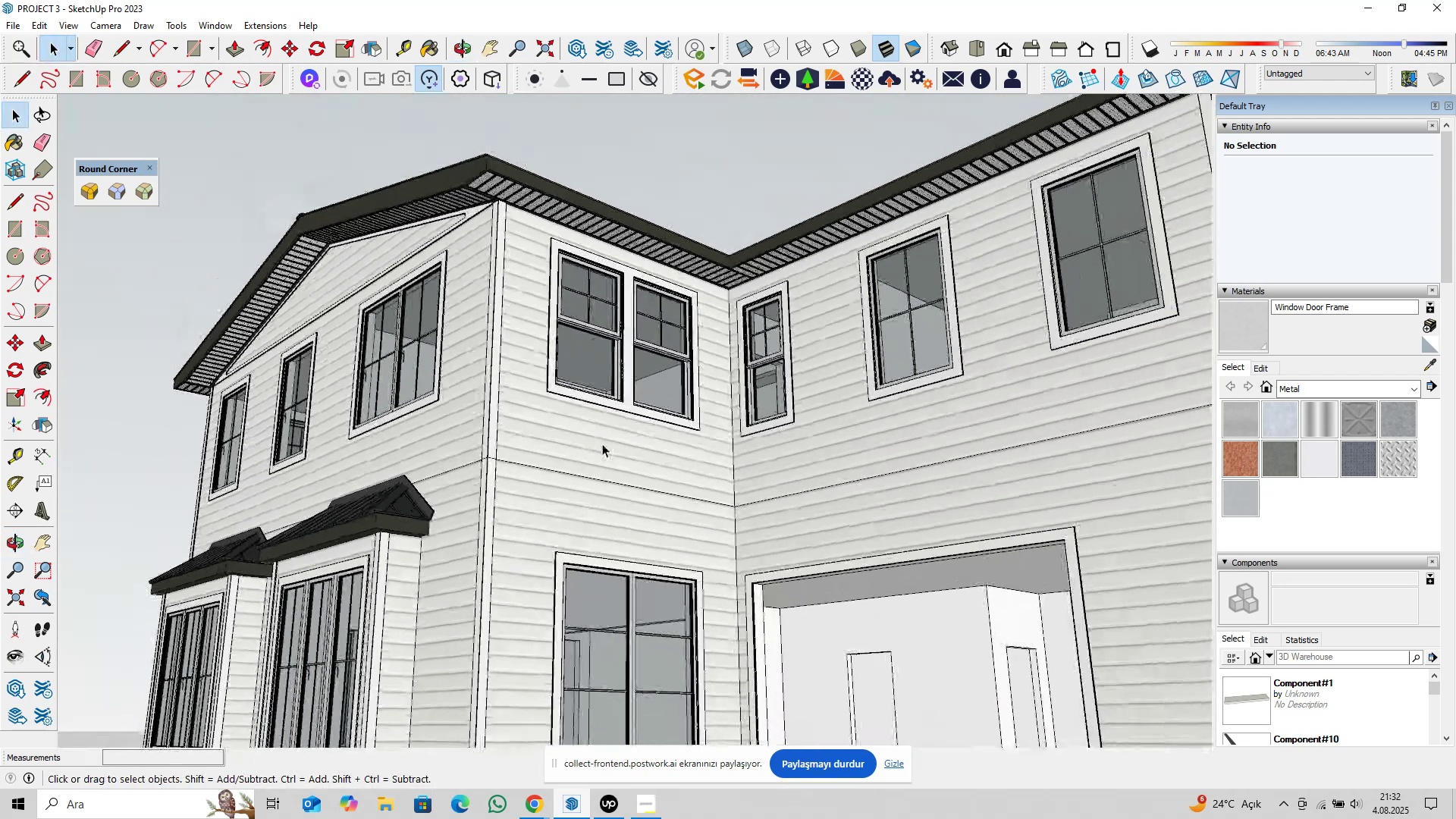 
hold_key(key=ShiftLeft, duration=0.68)
 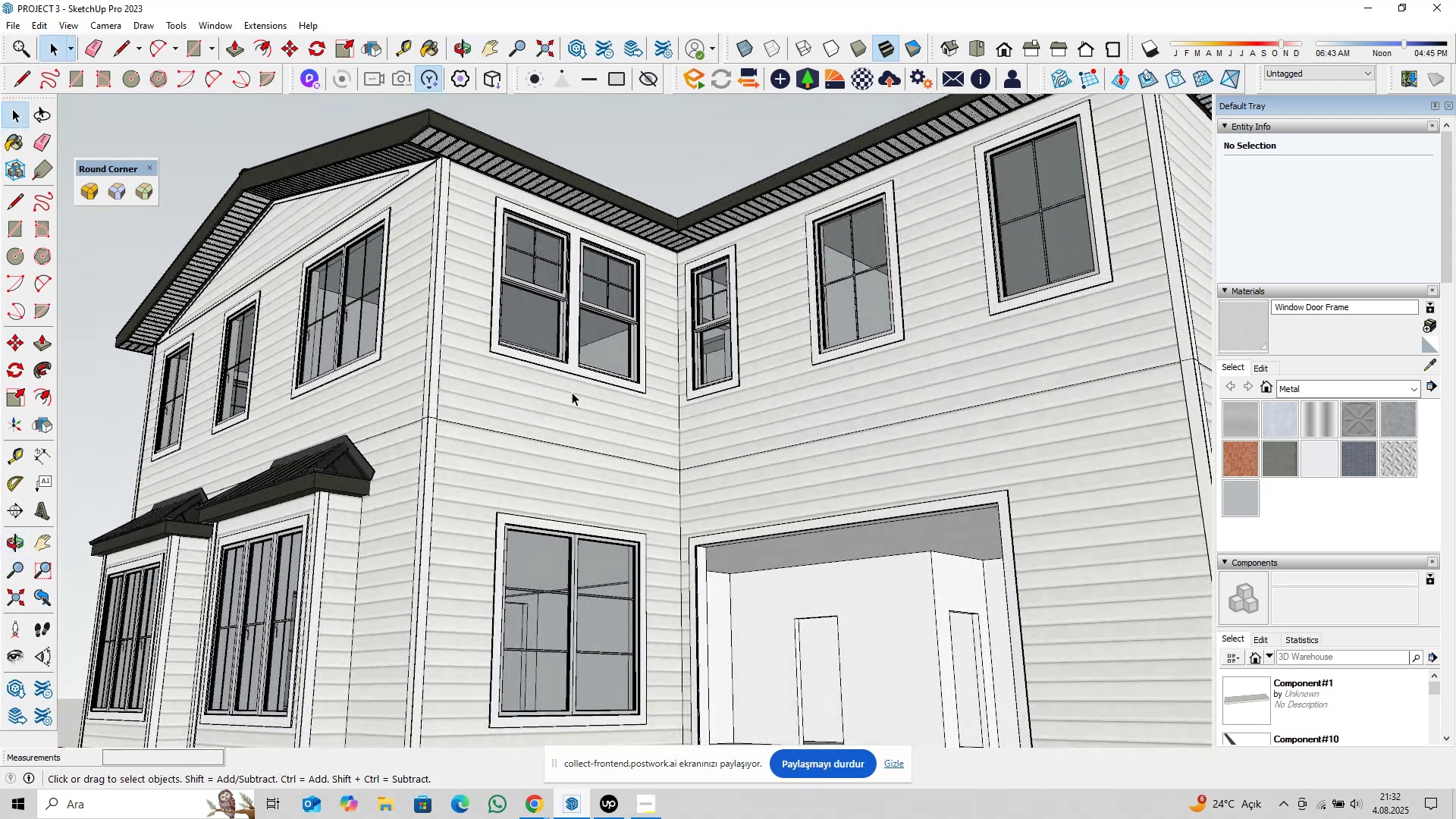 
key(Control+S)
 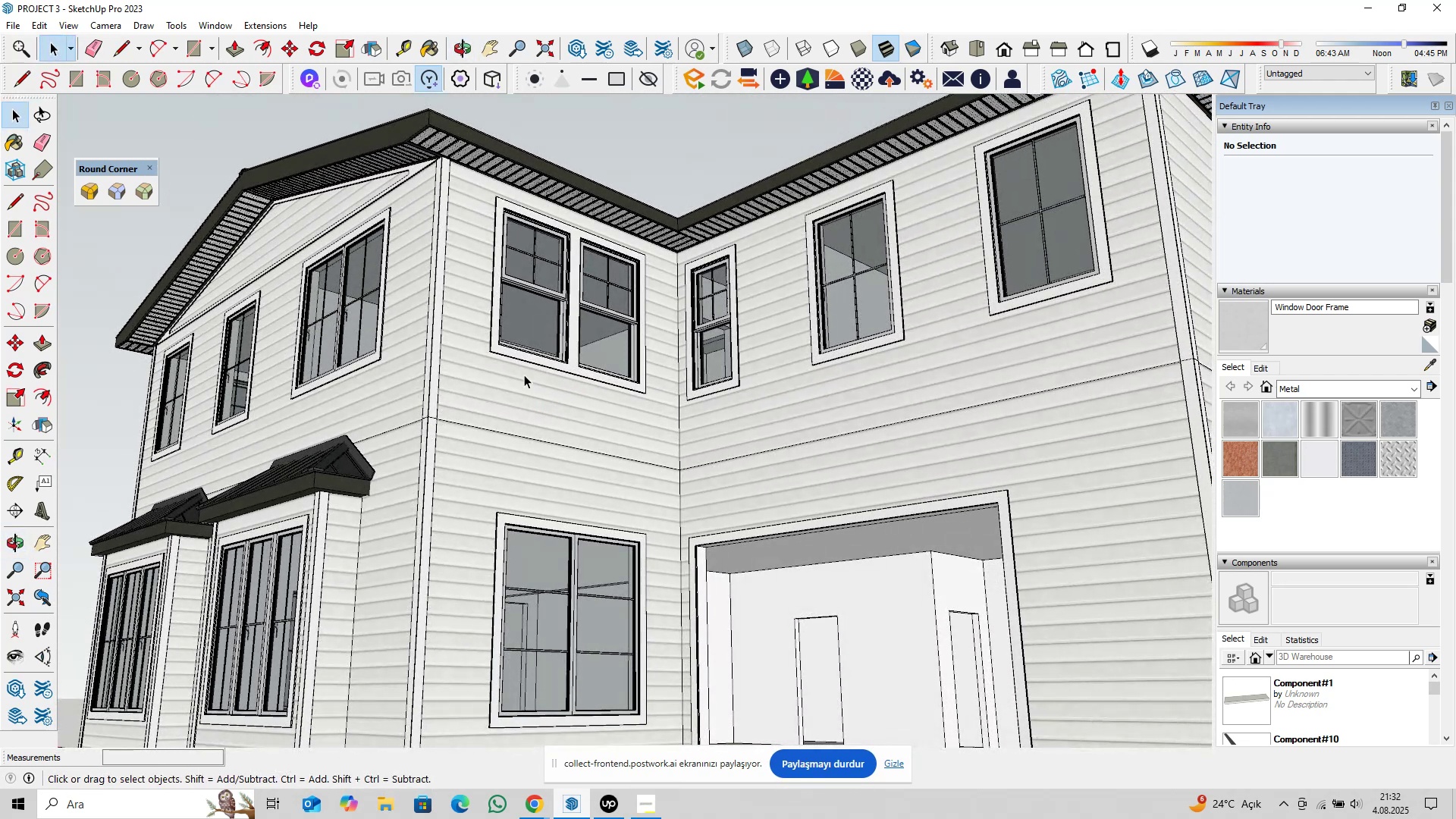 
left_click([72, 23])
 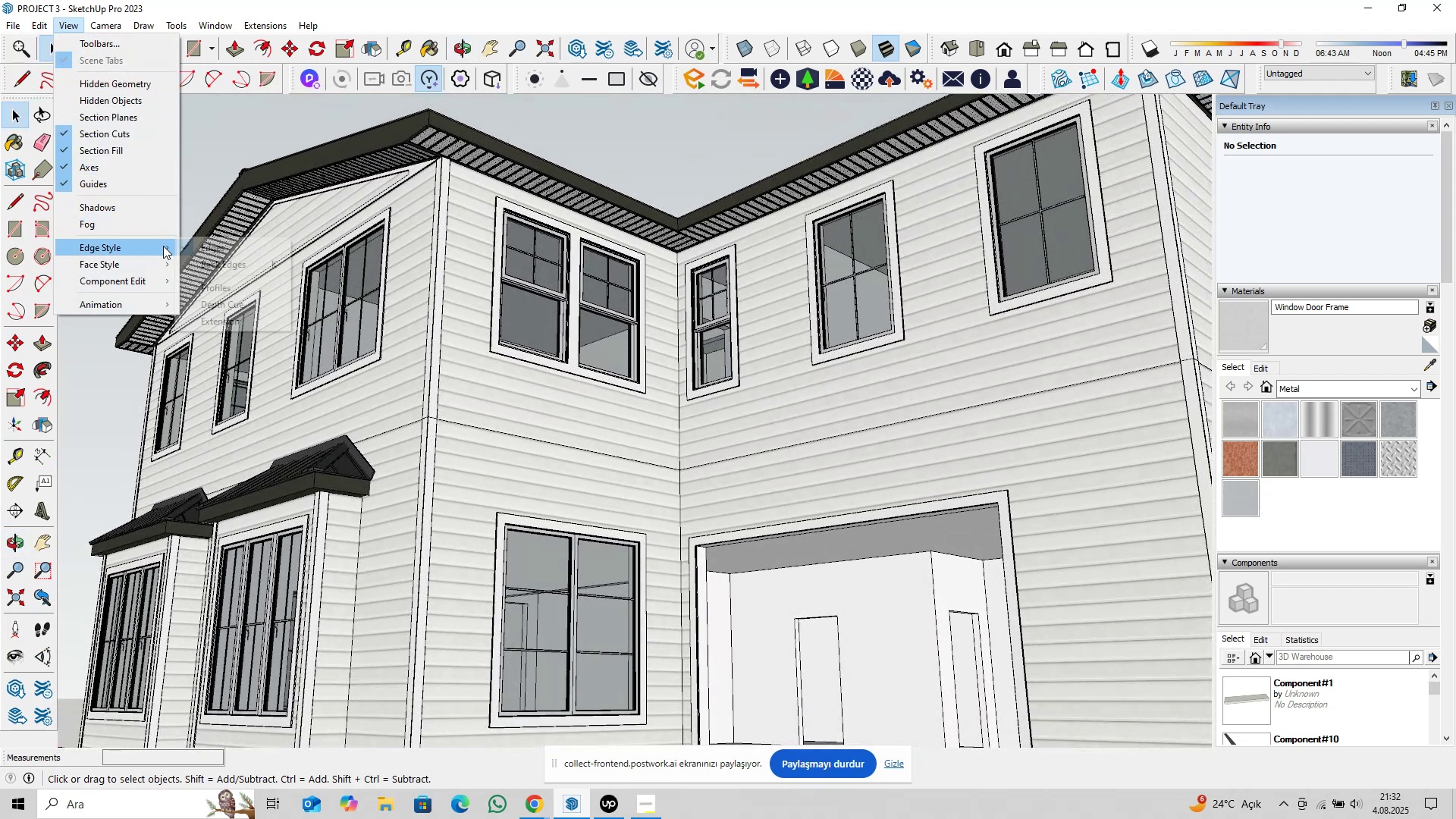 
left_click([201, 249])
 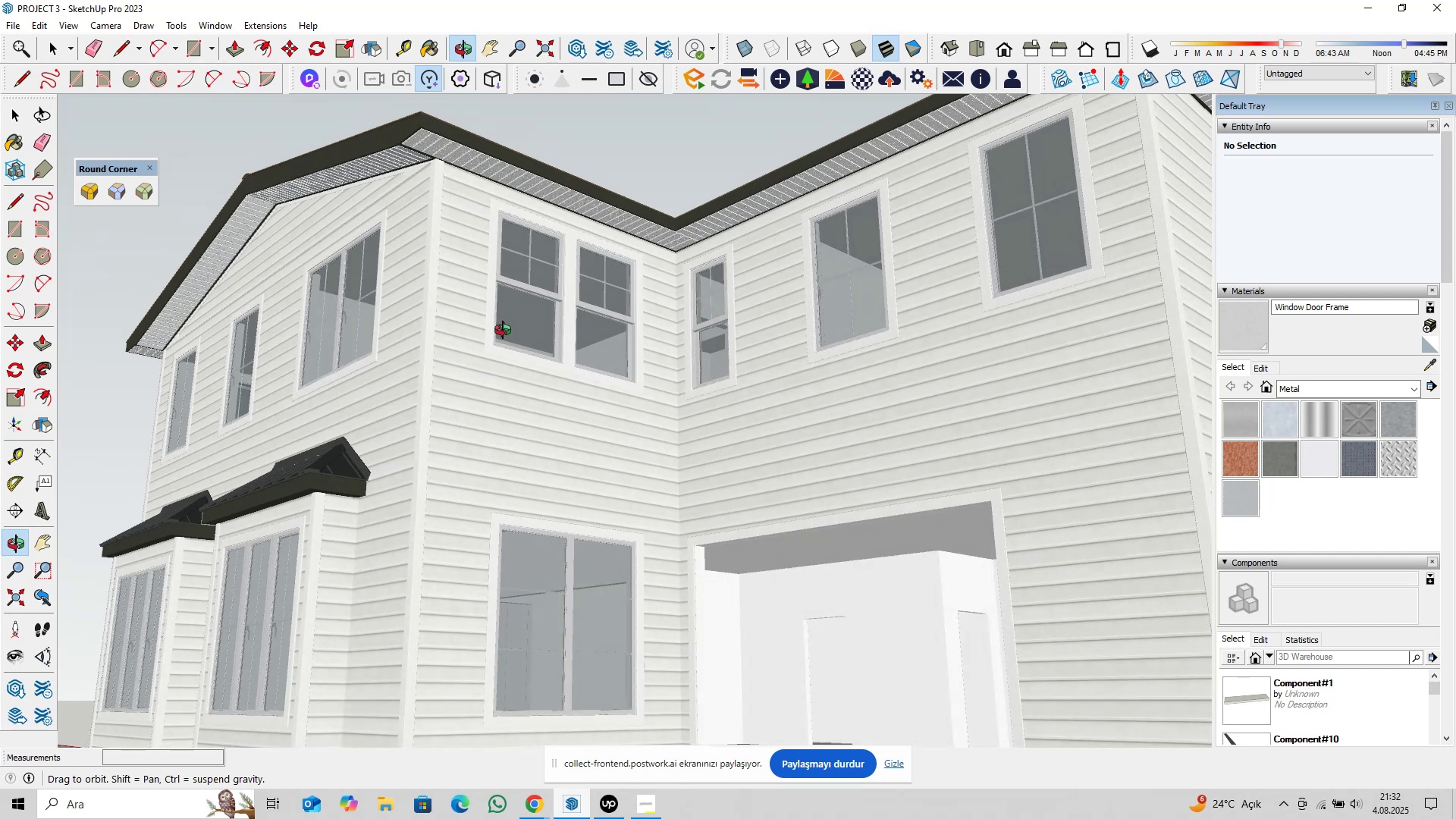 
scroll: coordinate [554, 301], scroll_direction: up, amount: 5.0
 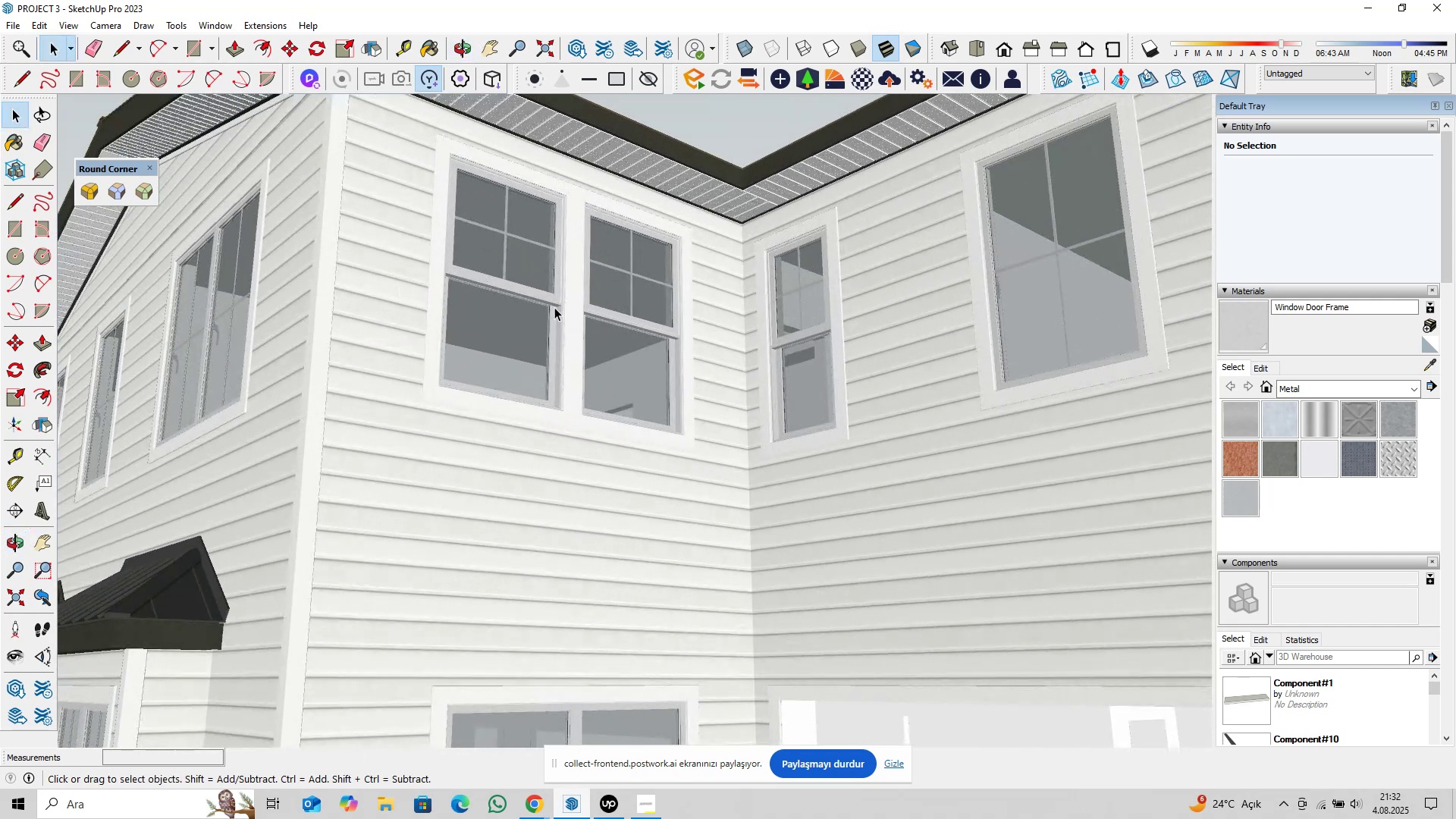 
scroll: coordinate [557, 328], scroll_direction: down, amount: 4.0
 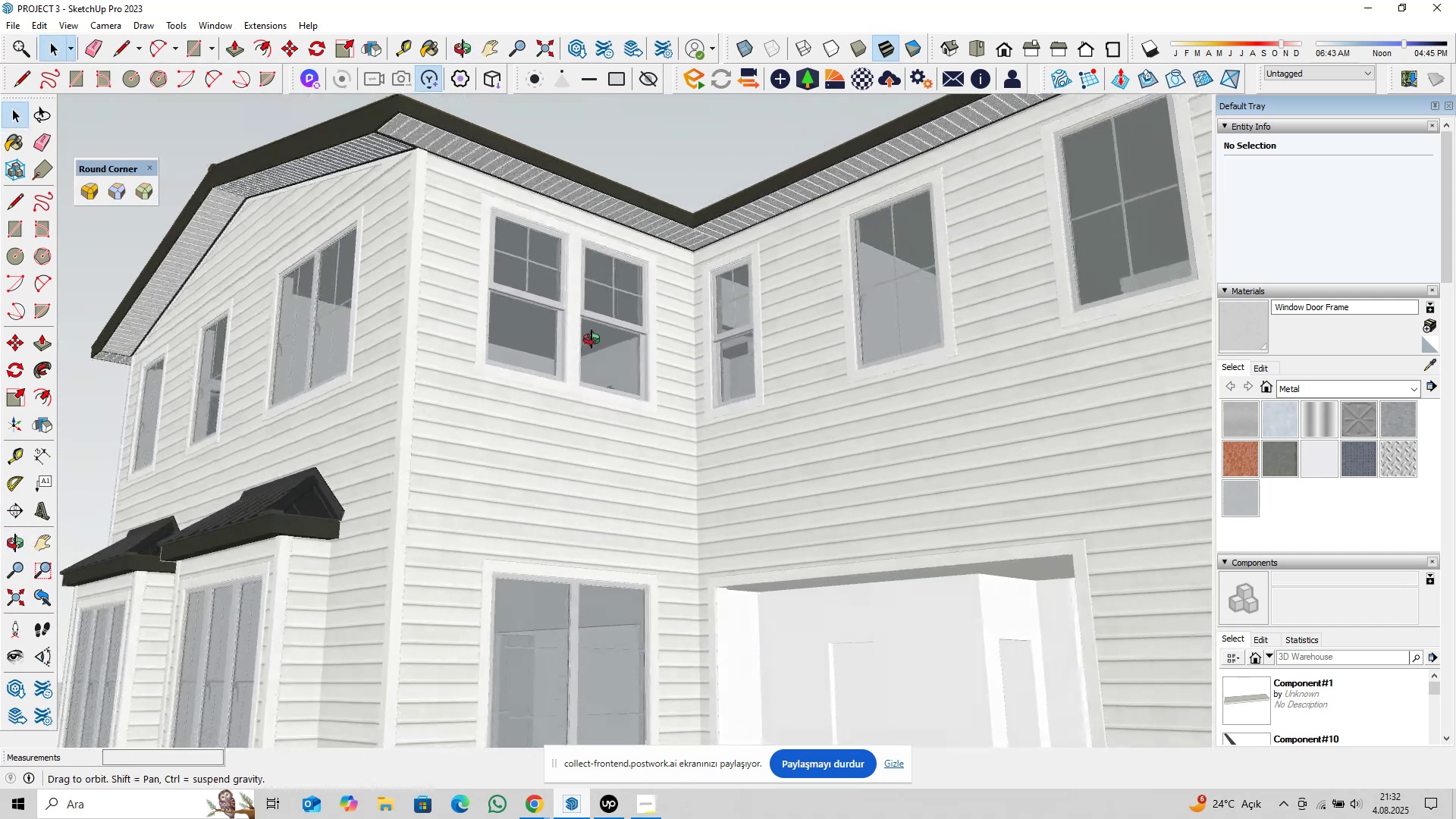 
hold_key(key=ShiftLeft, duration=0.51)
 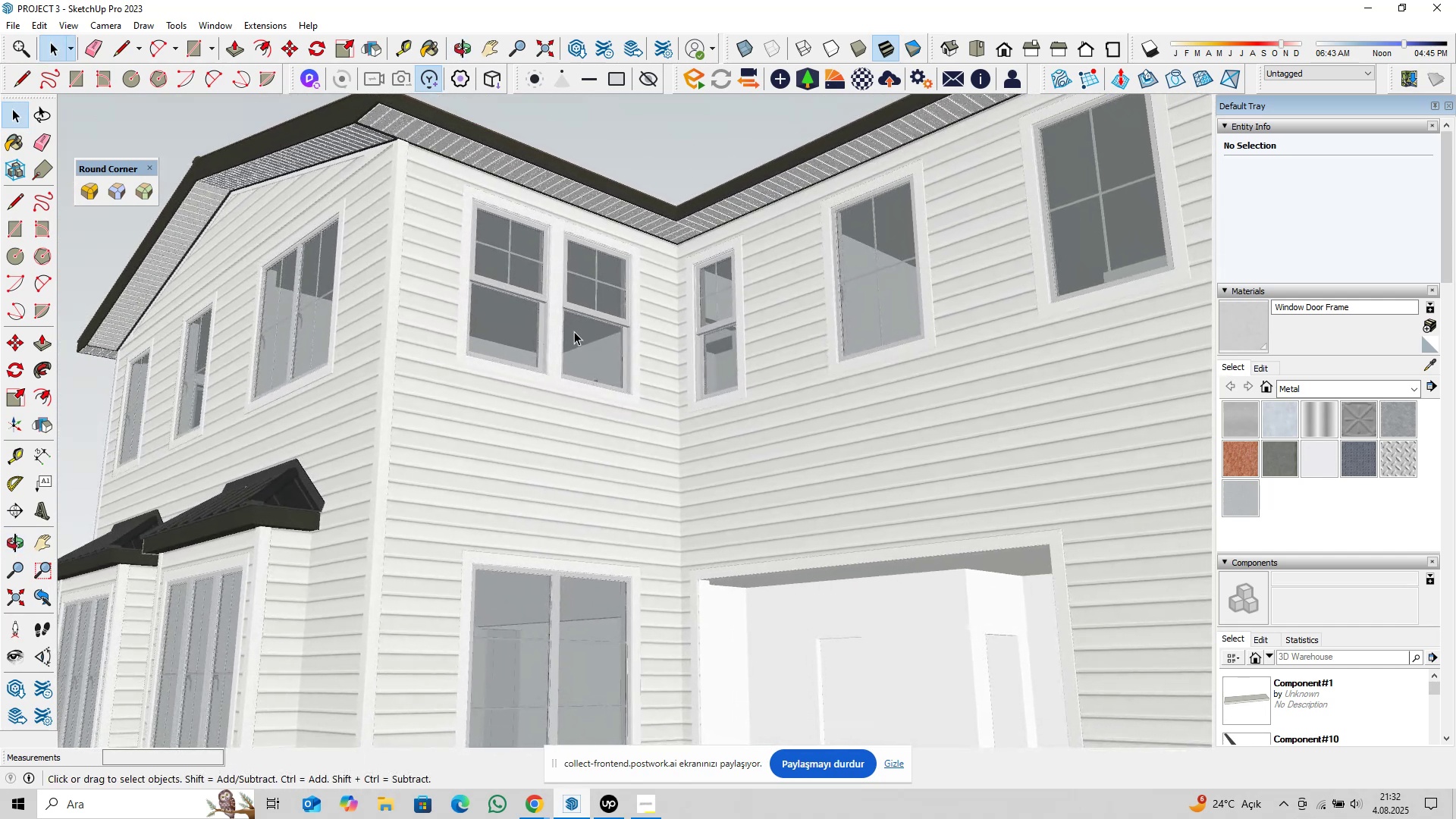 
scroll: coordinate [573, 332], scroll_direction: down, amount: 2.0
 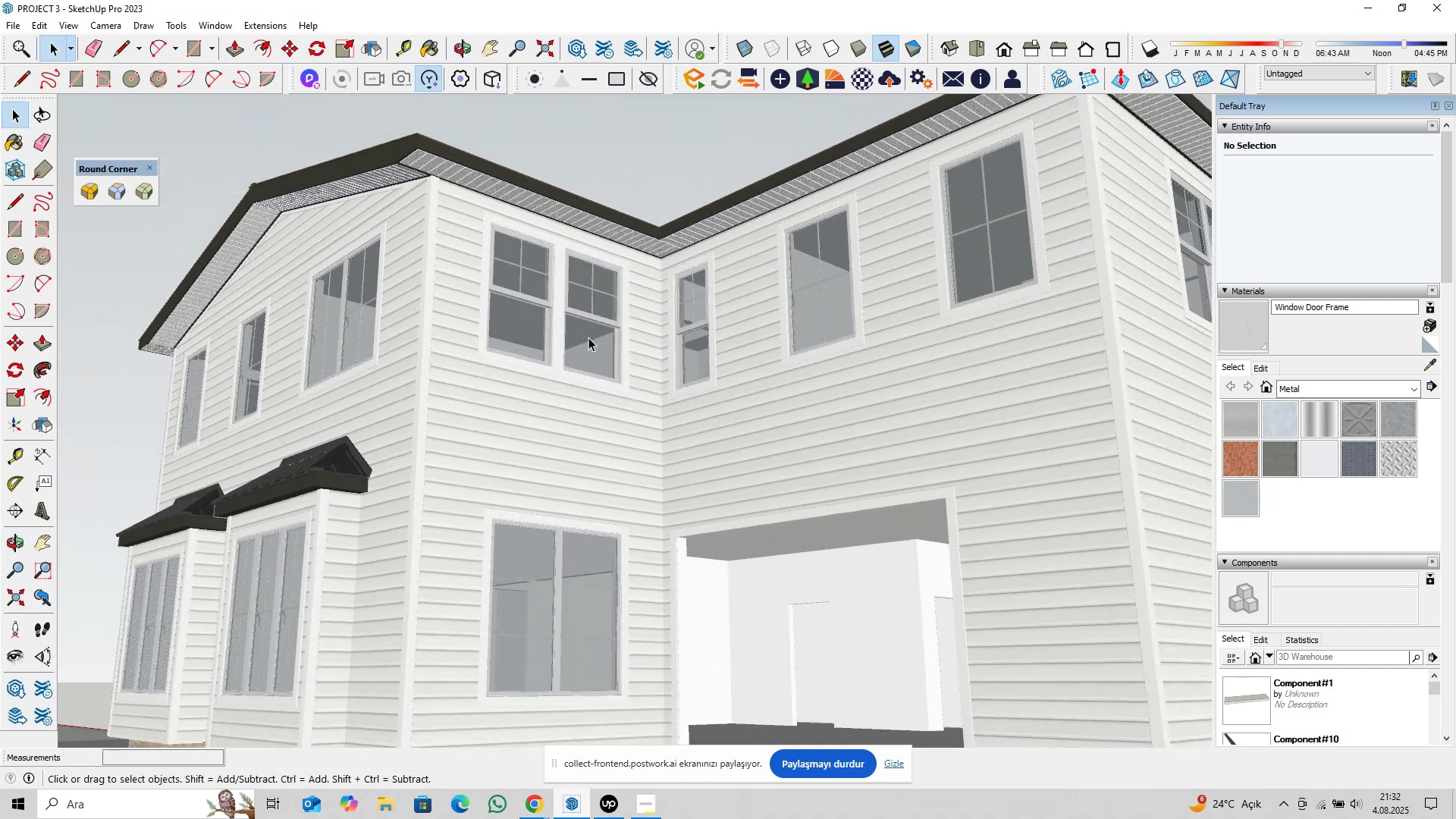 
hold_key(key=ShiftLeft, duration=0.56)
 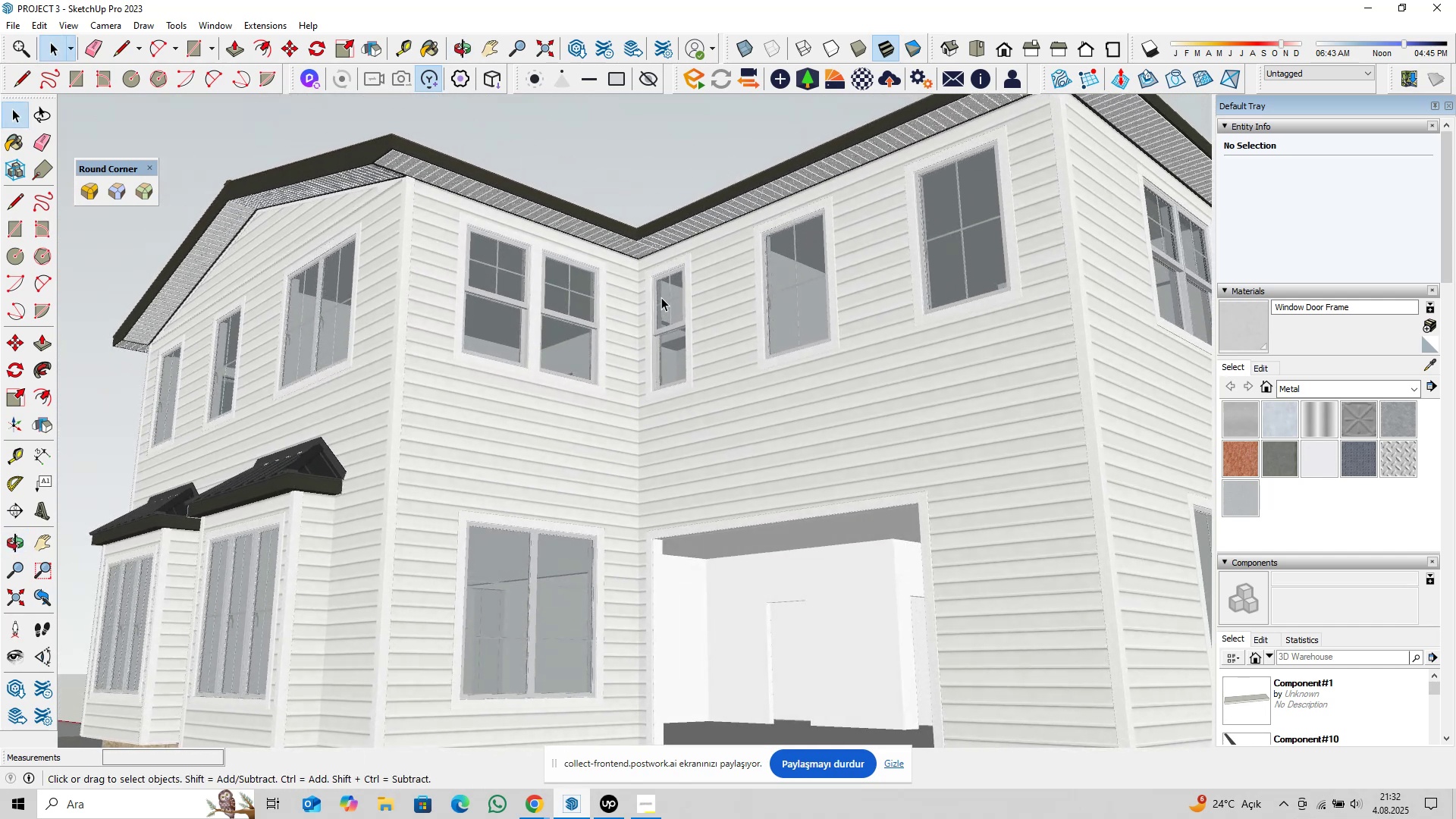 
left_click([71, 25])
 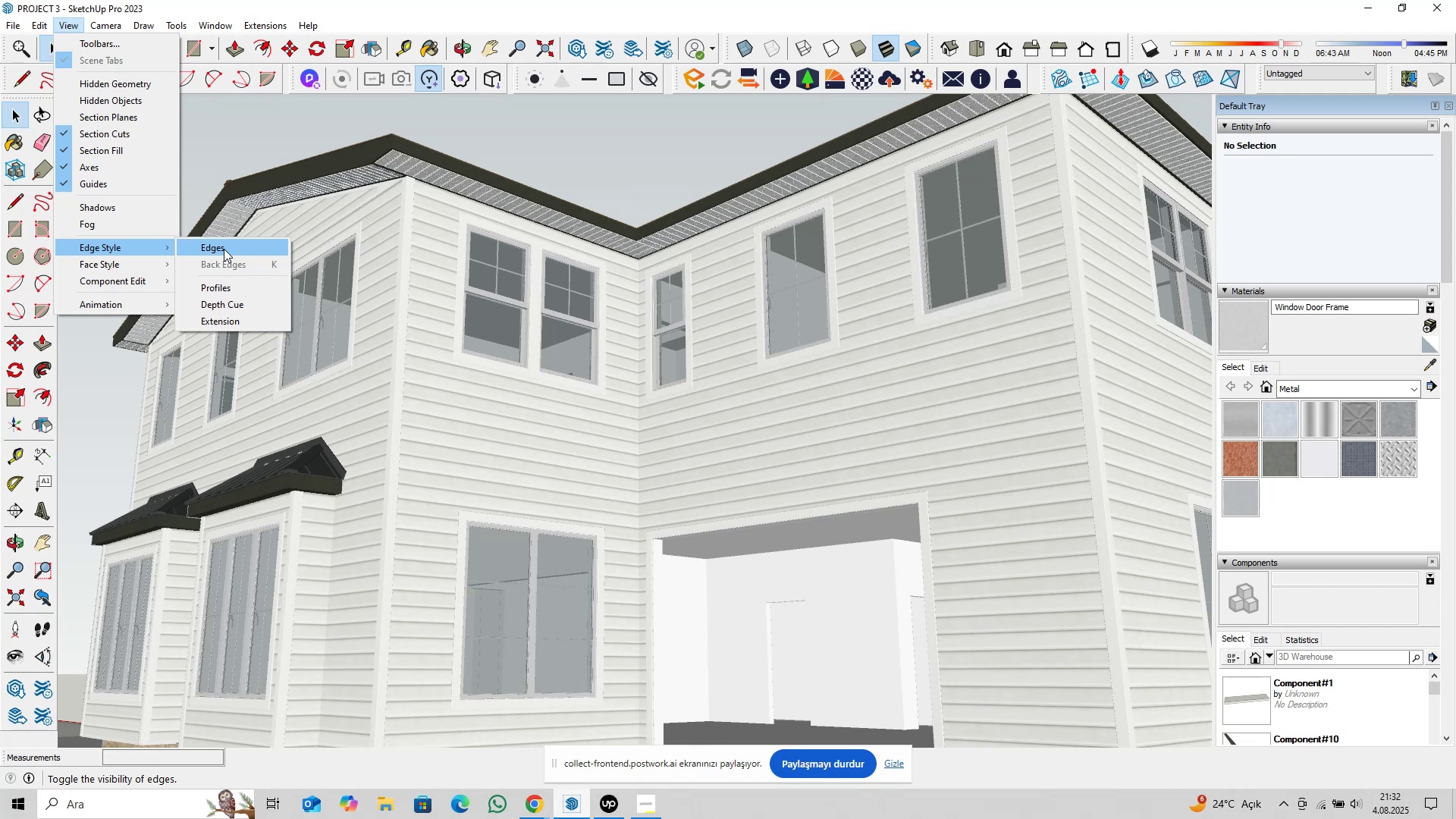 
left_click([224, 249])
 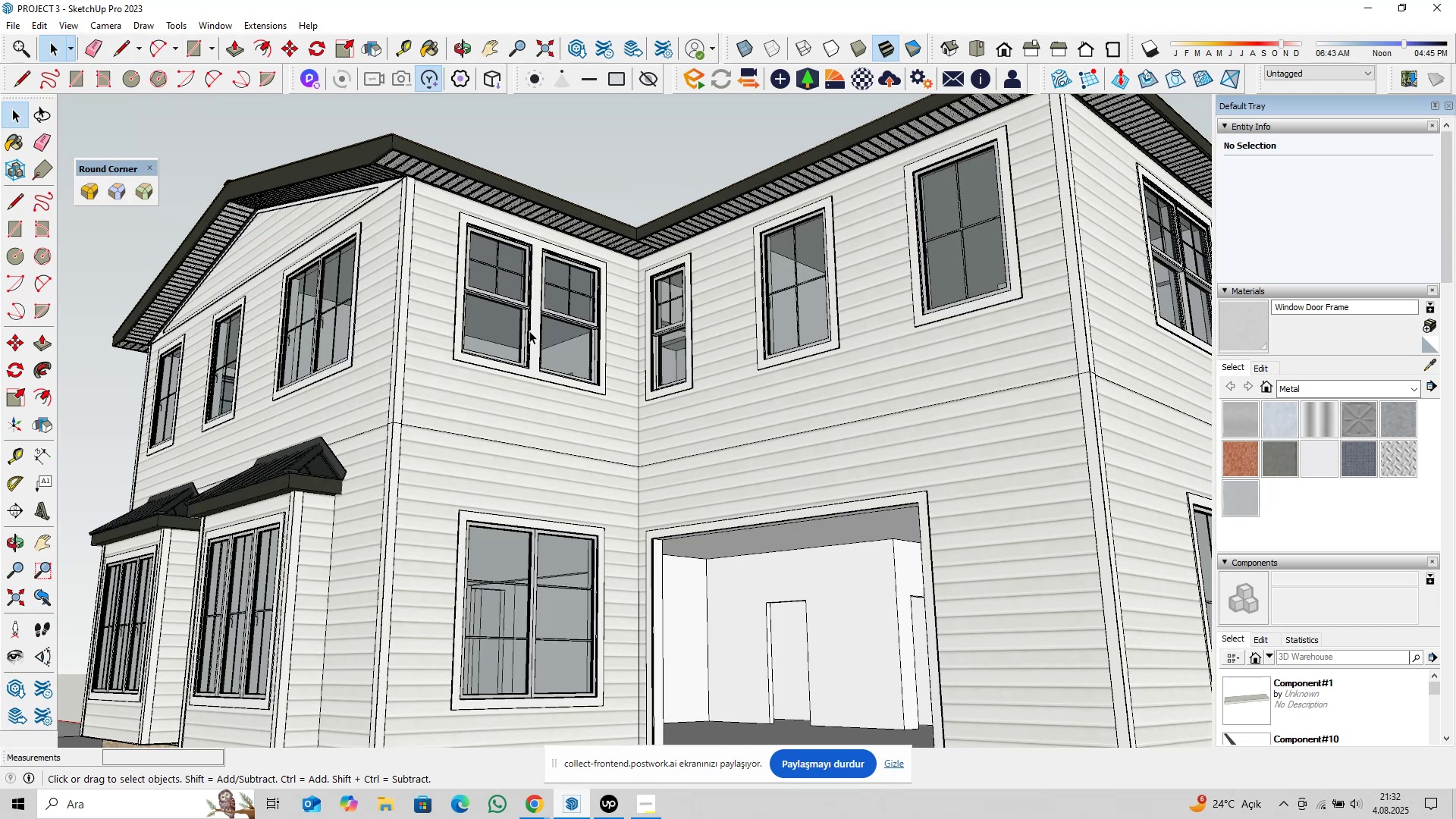 
key(Control+S)
 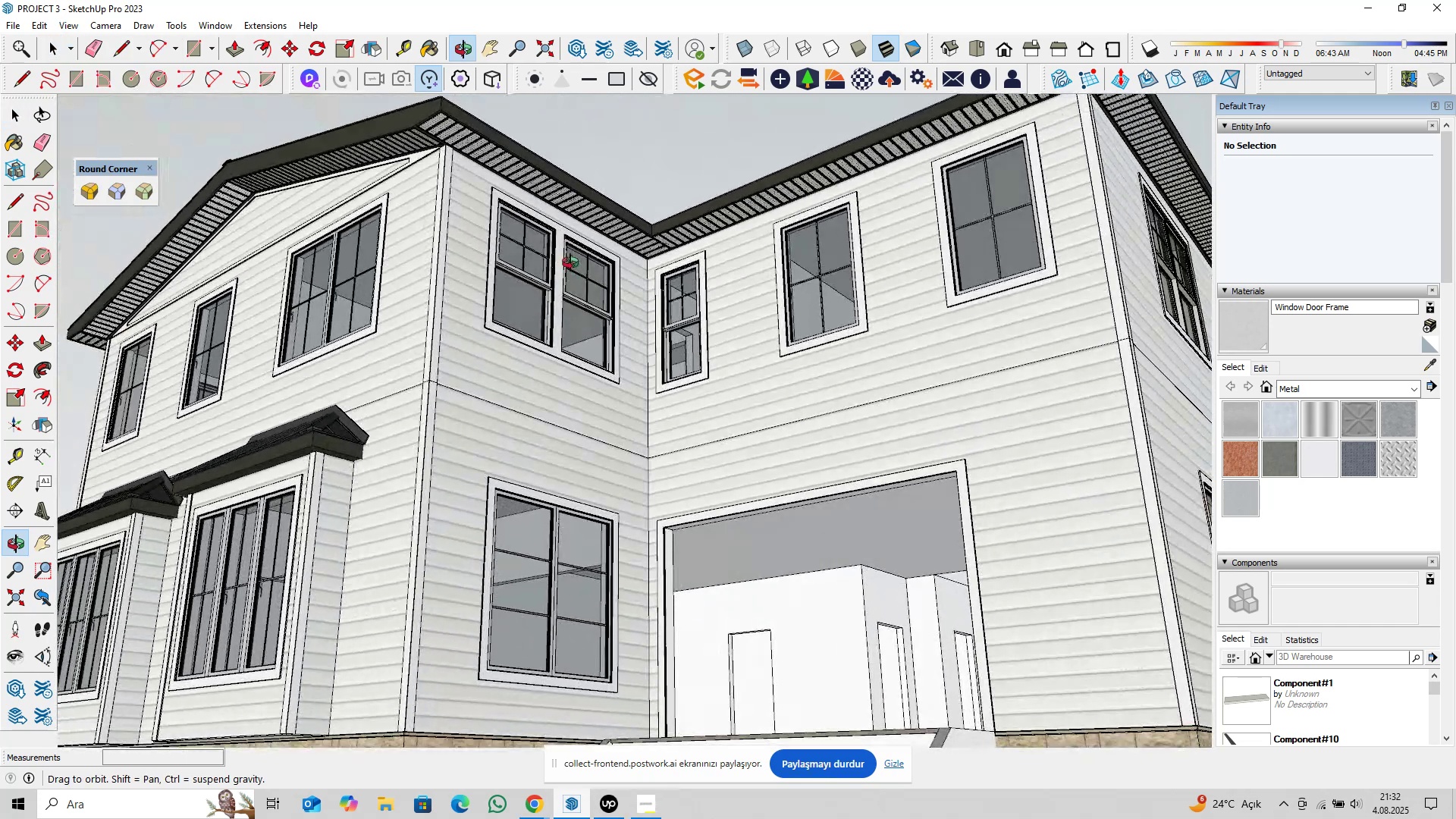 
wait(5.6)
 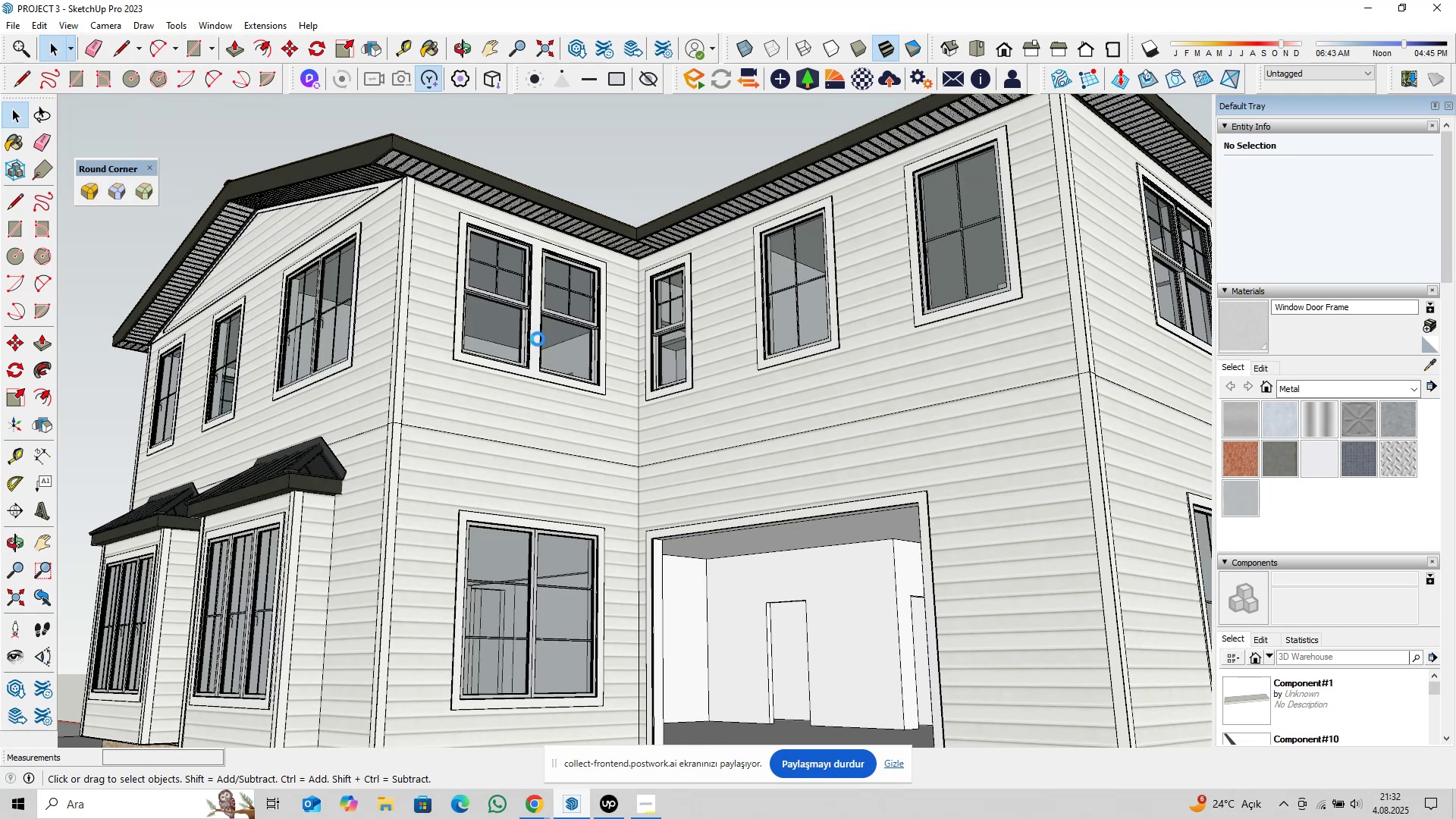 
hold_key(key=ShiftLeft, duration=0.49)
 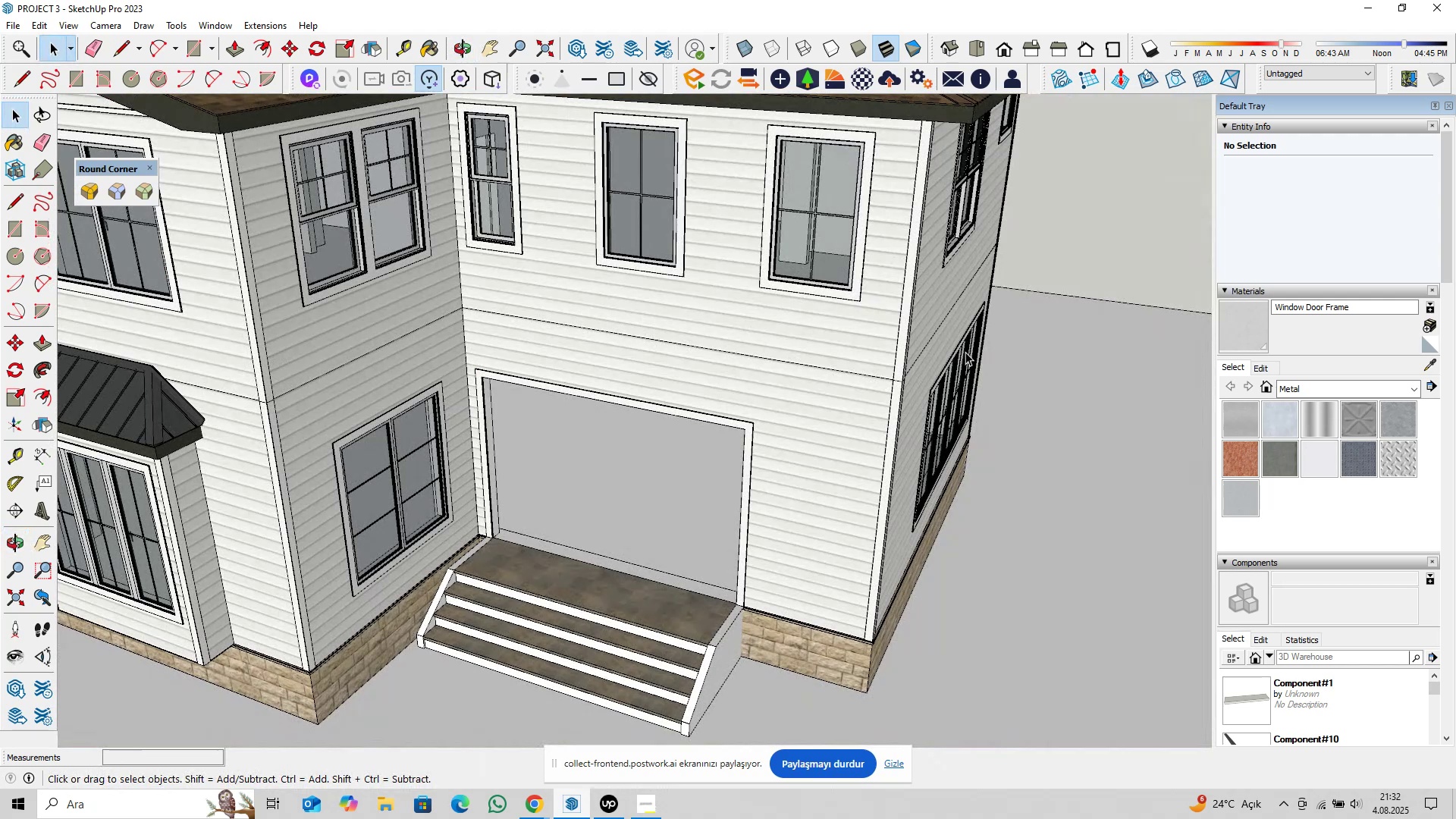 
right_click([1068, 241])
 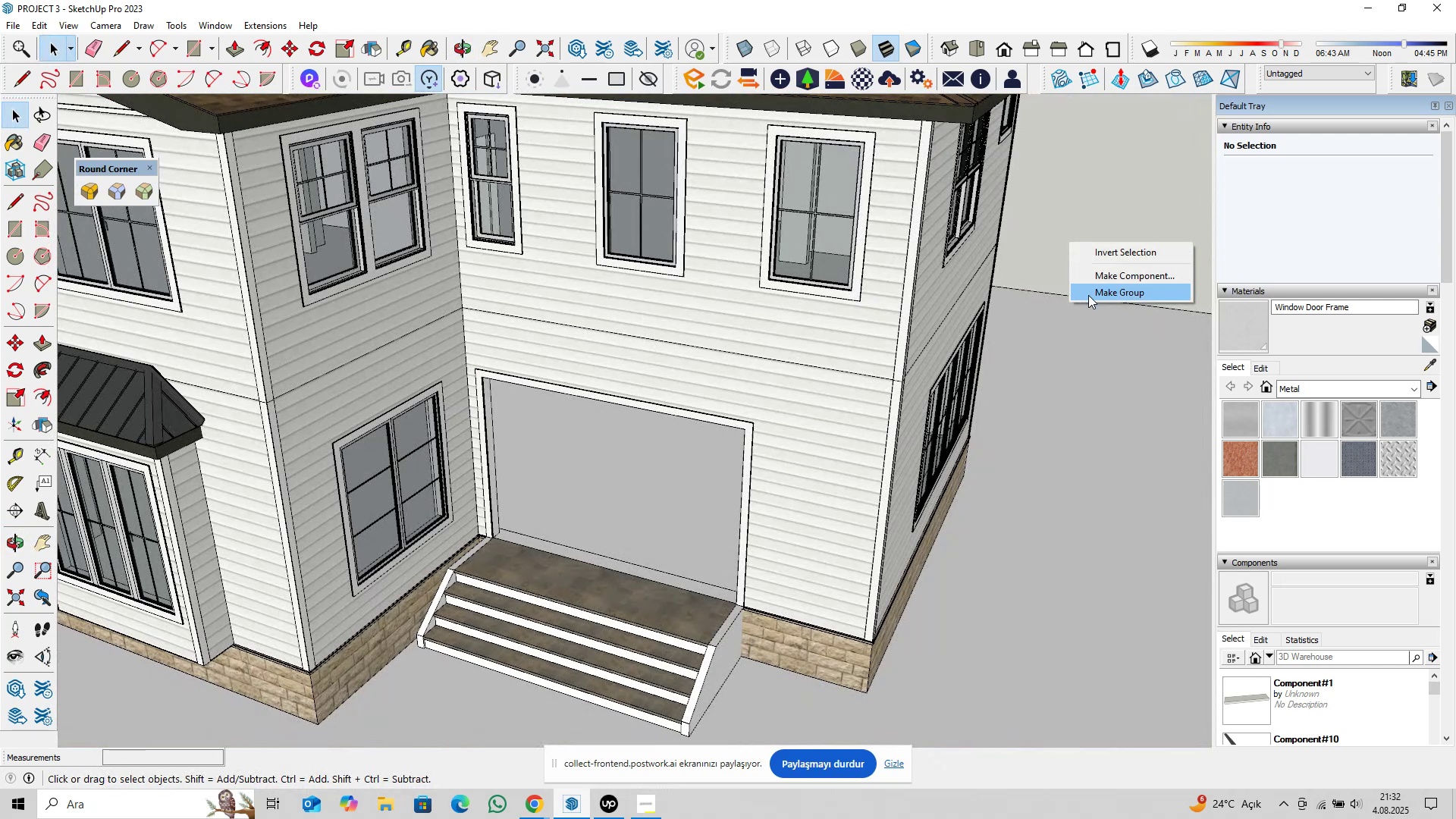 
left_click([1088, 295])
 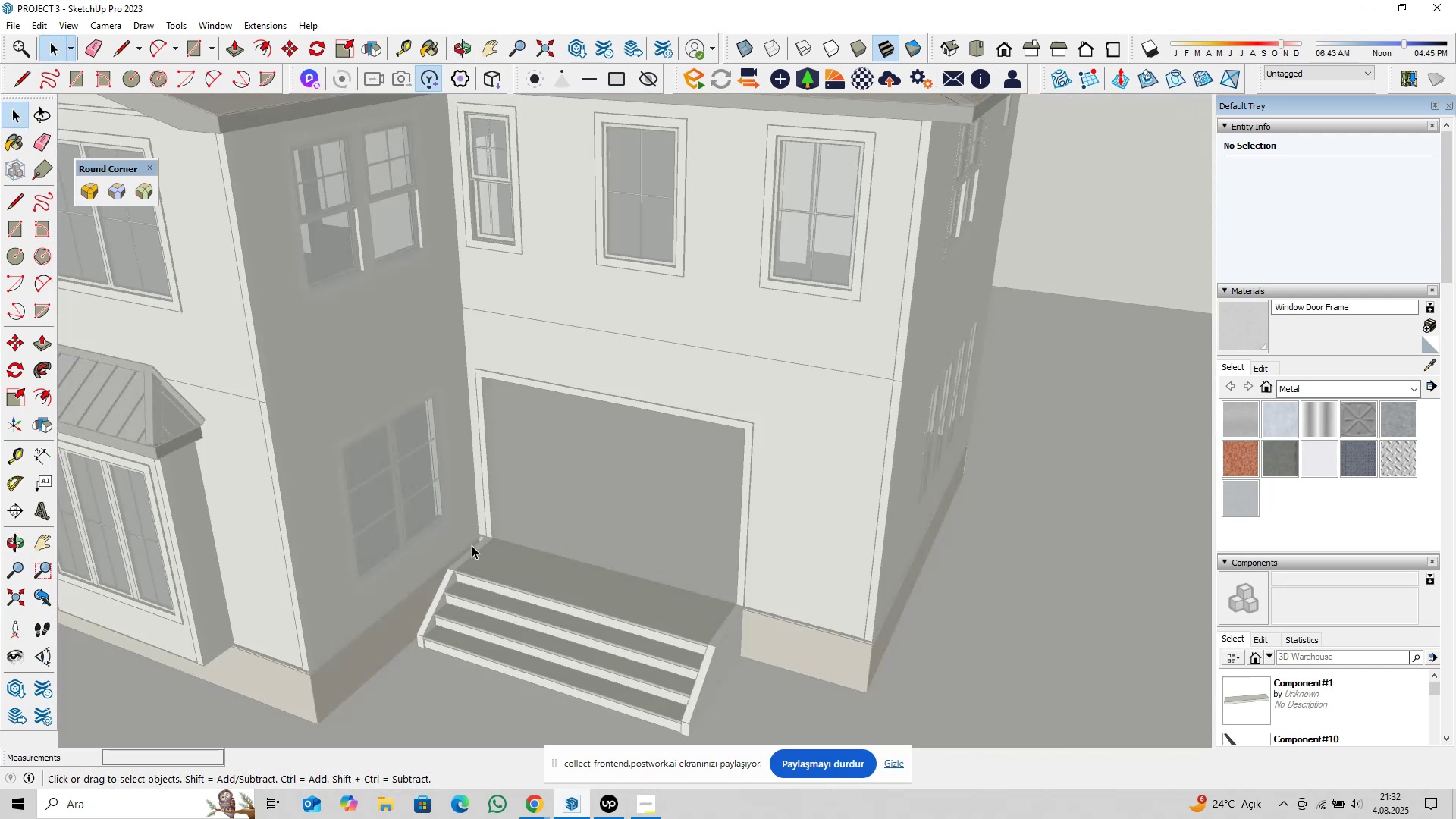 
scroll: coordinate [491, 537], scroll_direction: up, amount: 21.0
 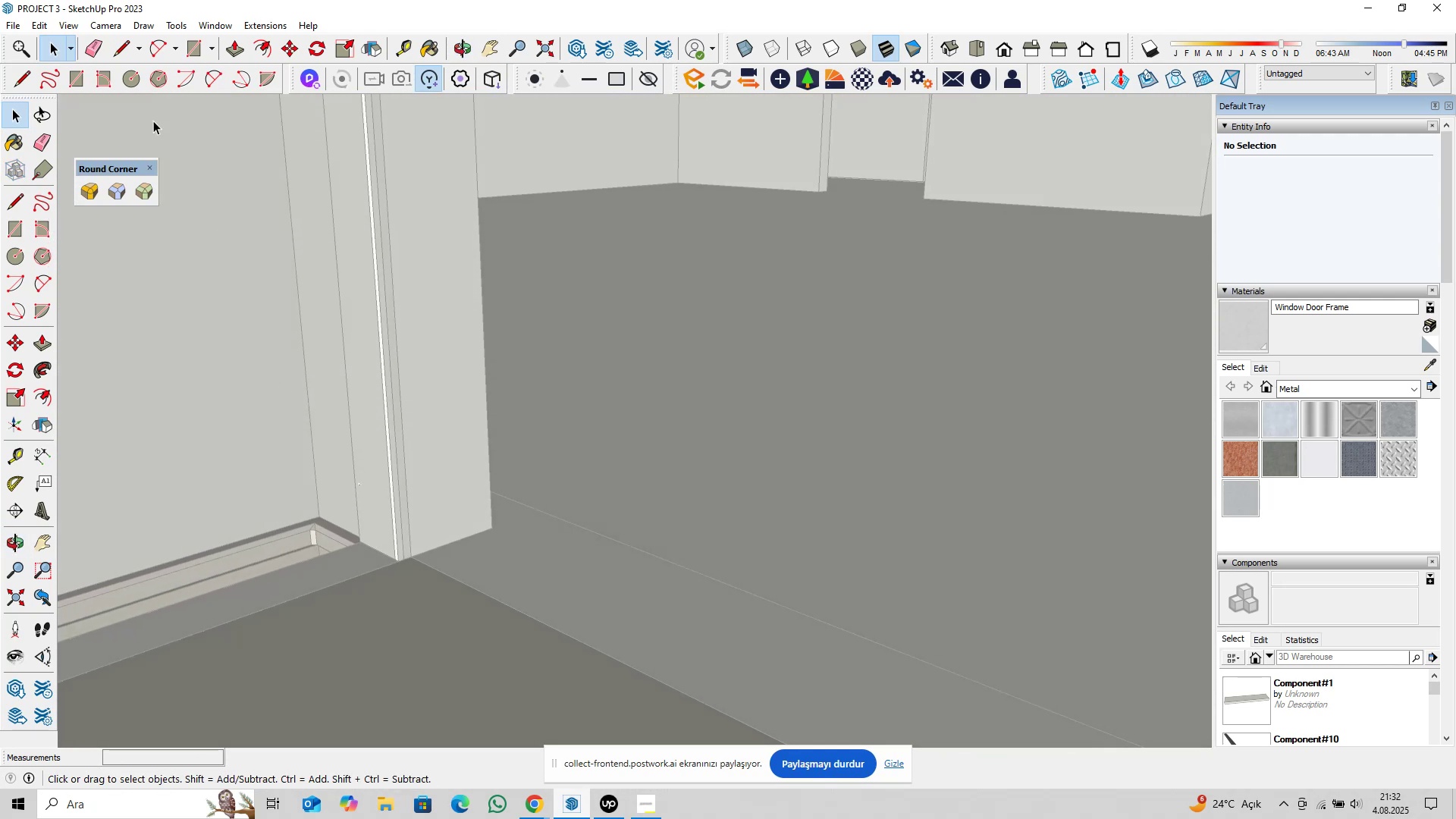 
left_click([74, 78])
 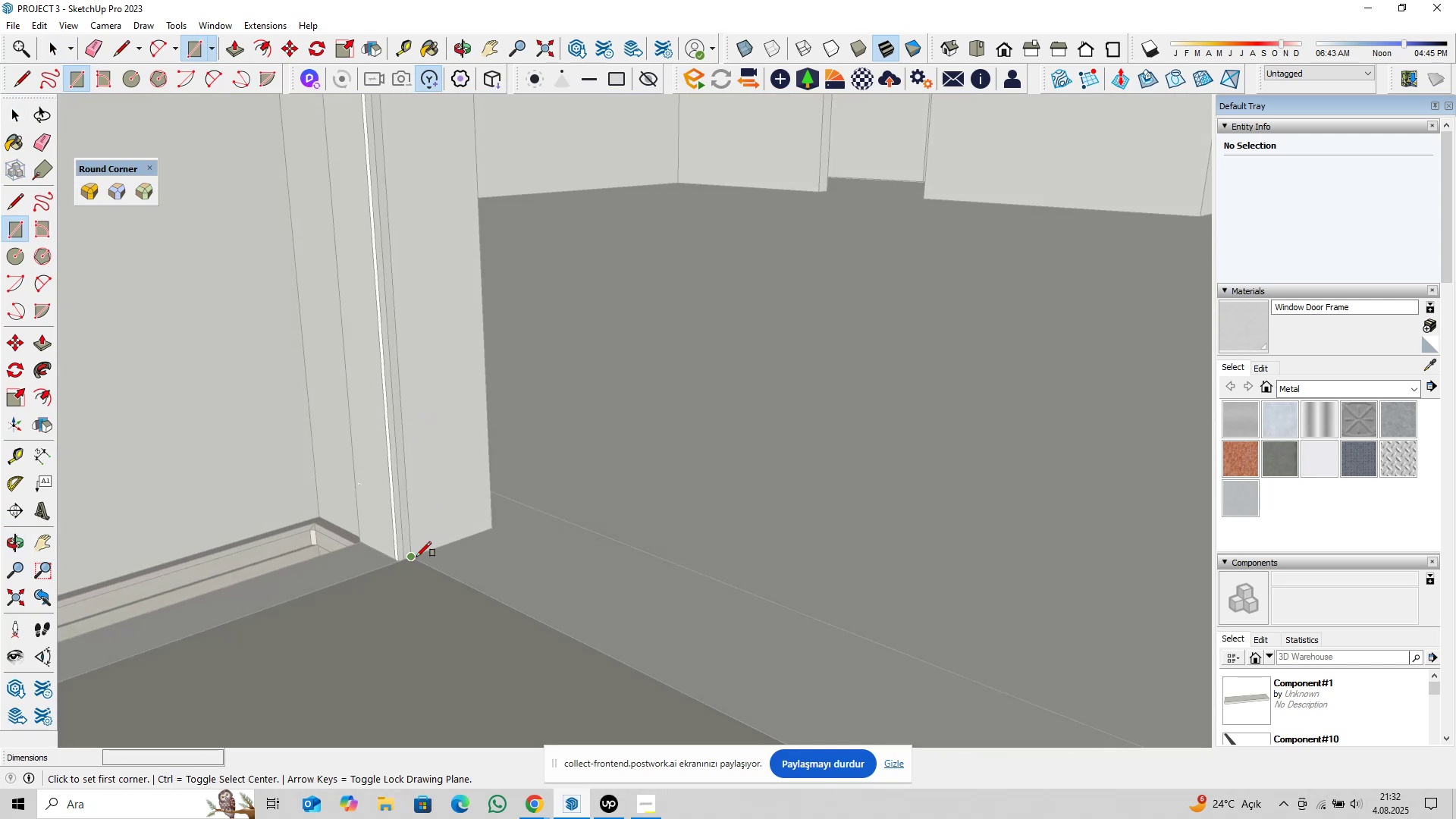 
left_click([414, 556])
 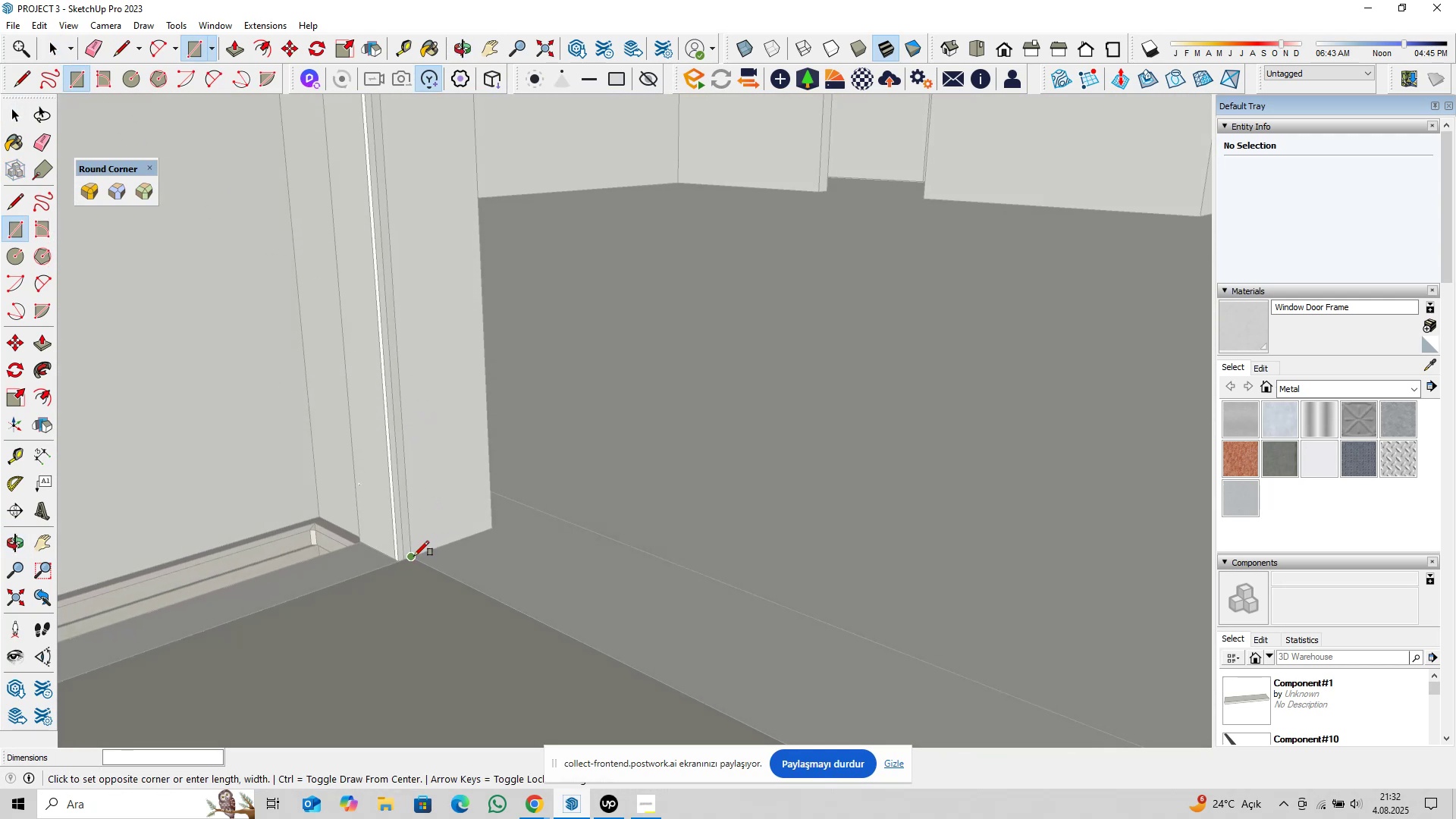 
scroll: coordinate [412, 548], scroll_direction: down, amount: 10.0
 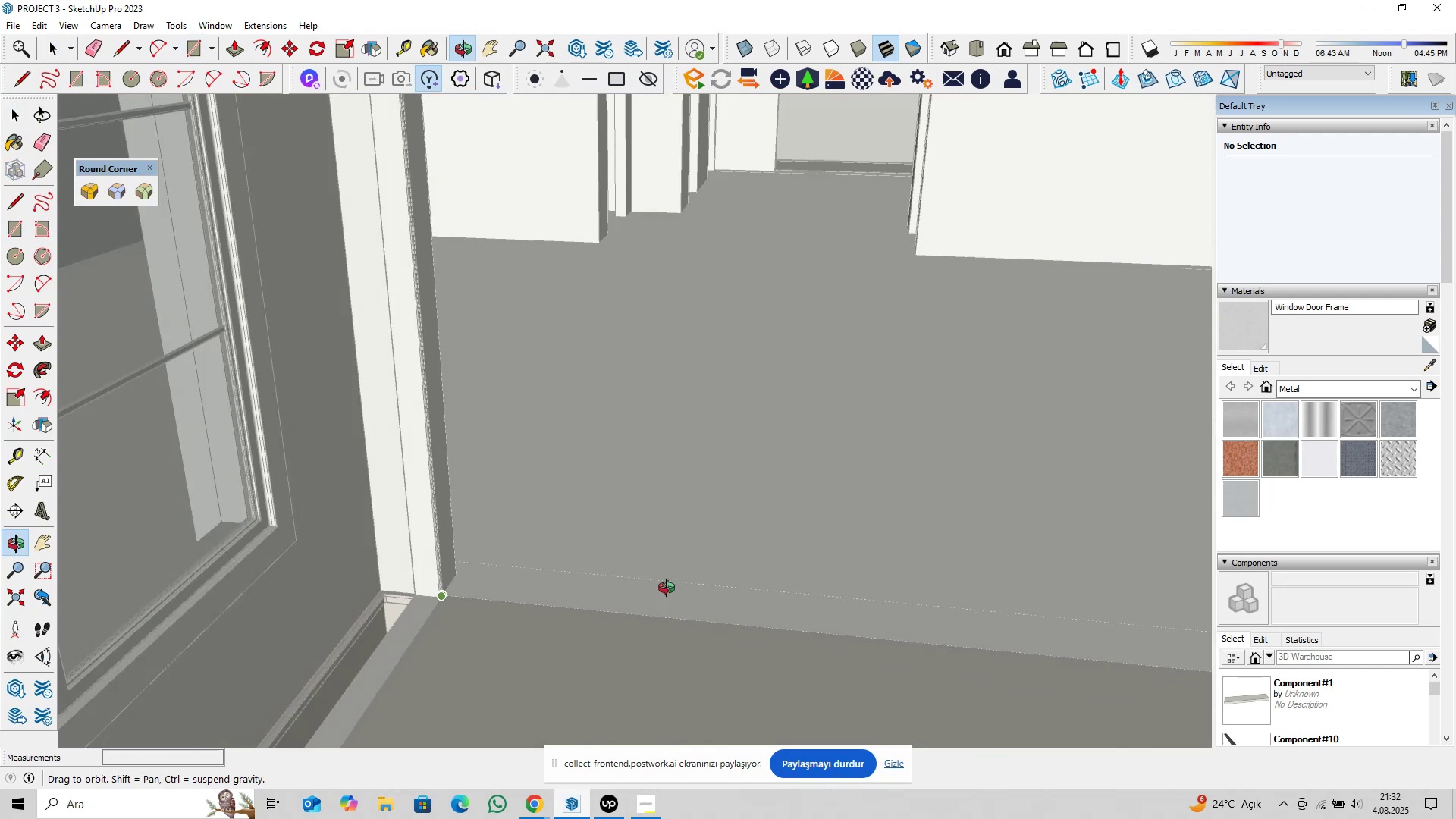 
key(Shift+ShiftLeft)
 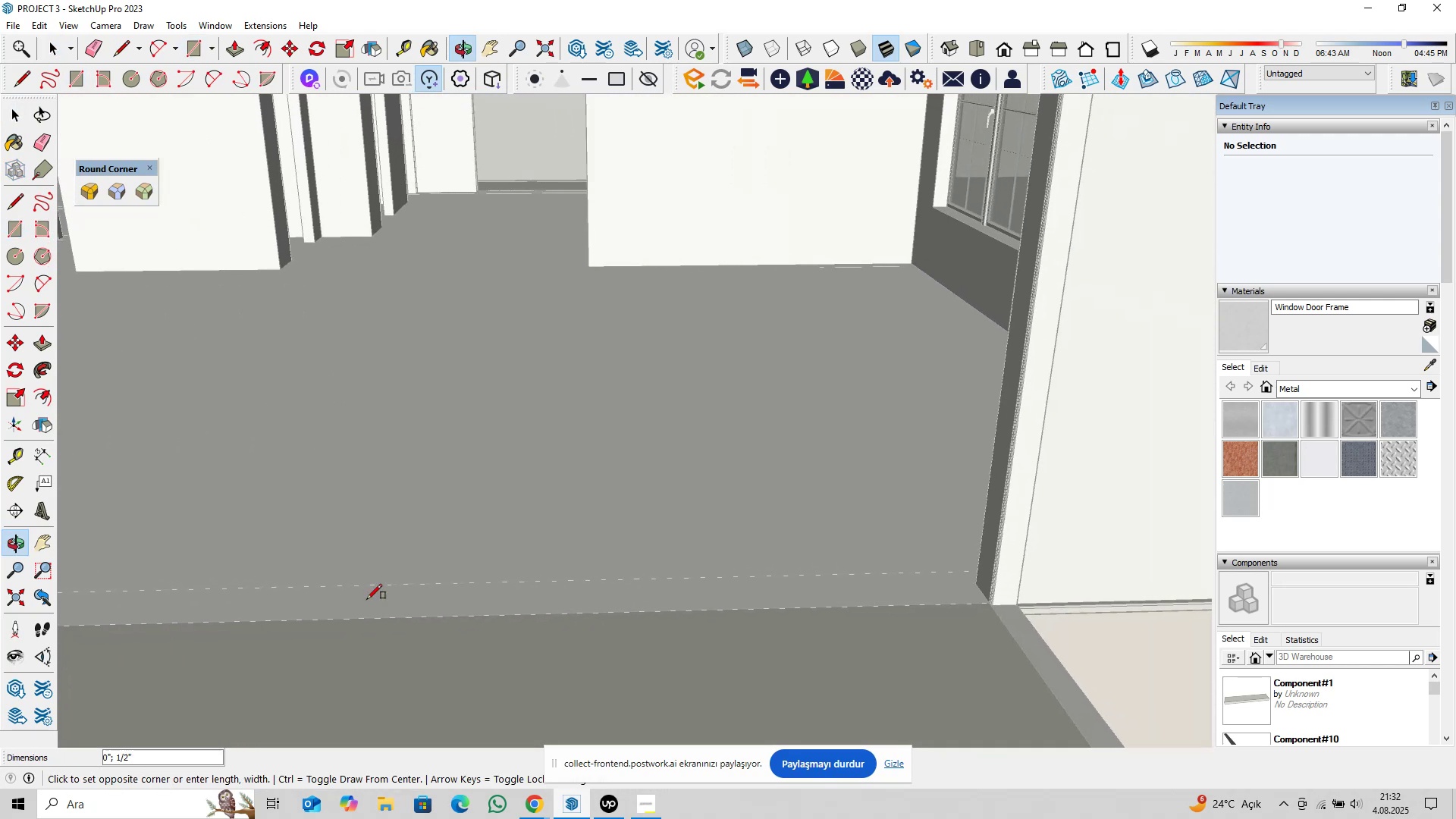 
hold_key(key=ShiftLeft, duration=0.31)
 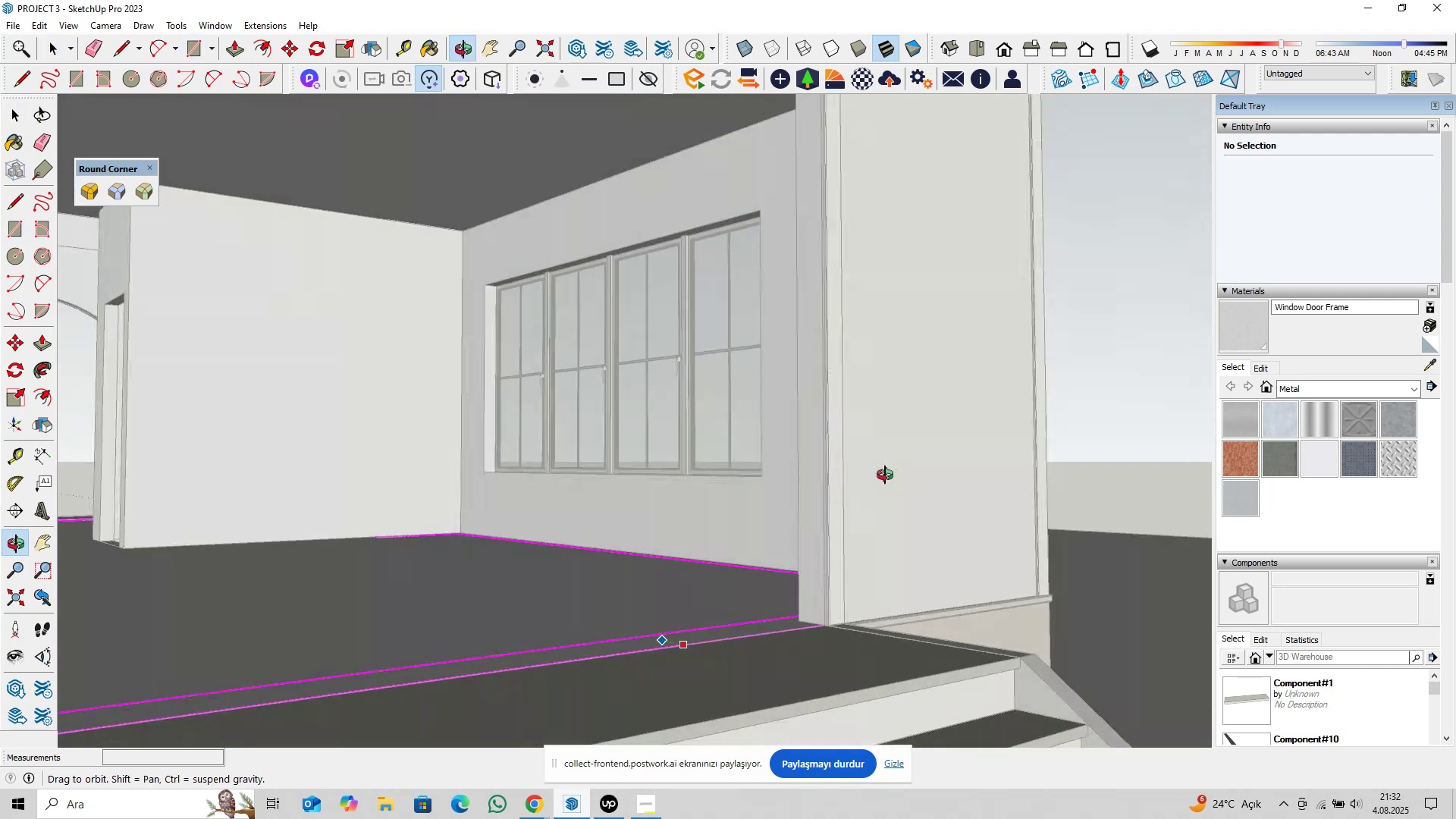 
key(Shift+ShiftLeft)
 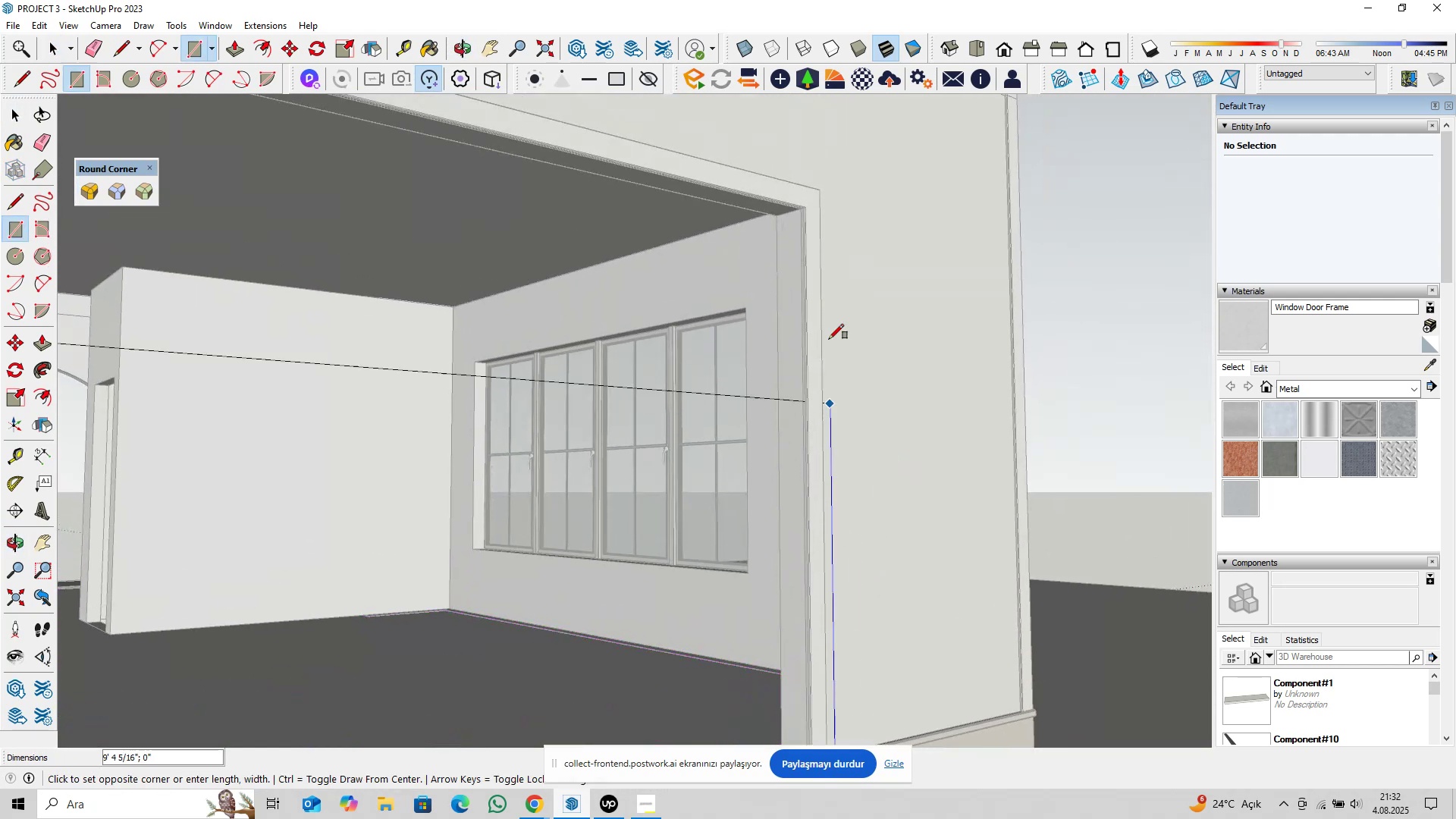 
key(Shift+ShiftLeft)
 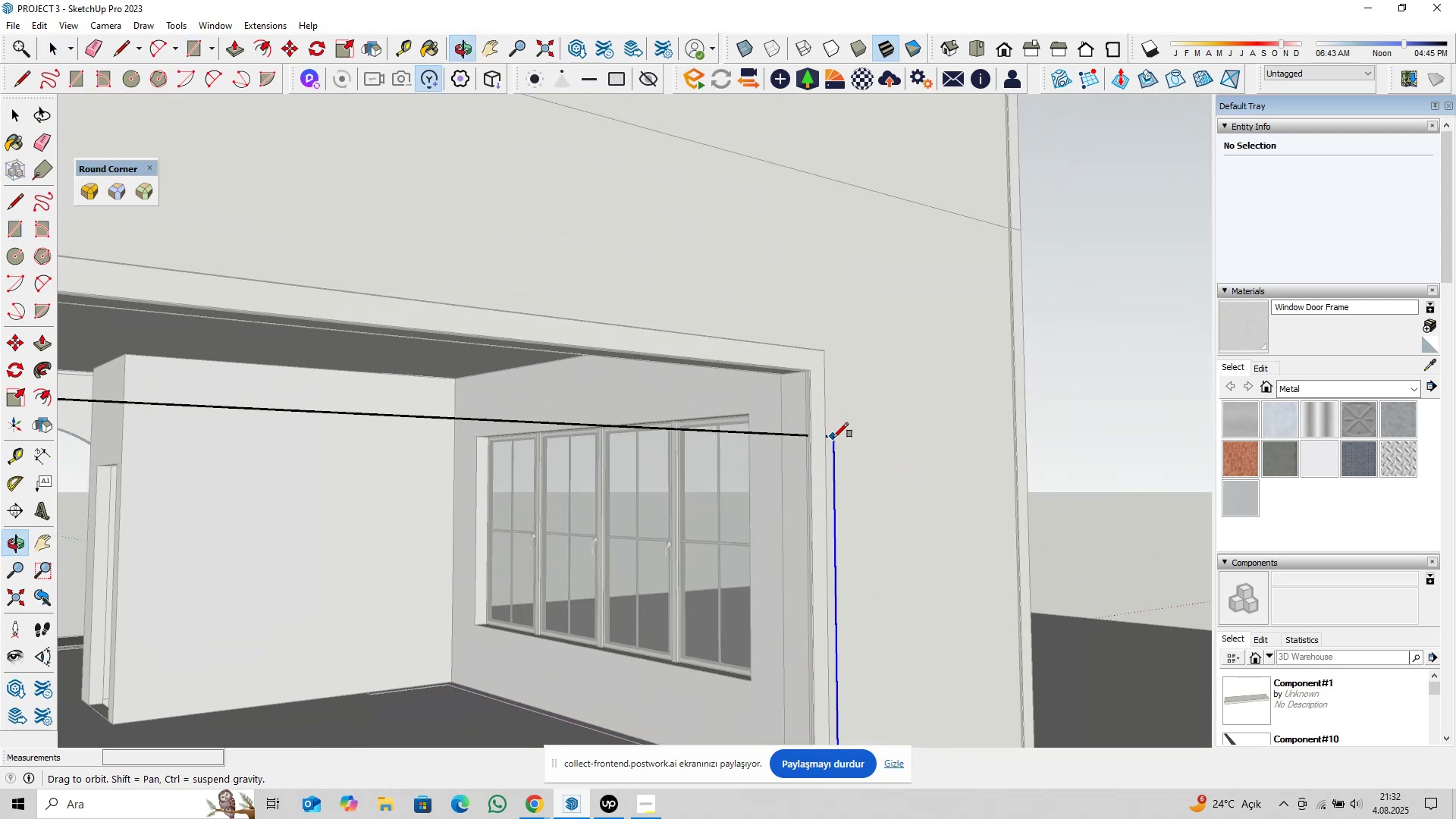 
scroll: coordinate [823, 340], scroll_direction: up, amount: 17.0
 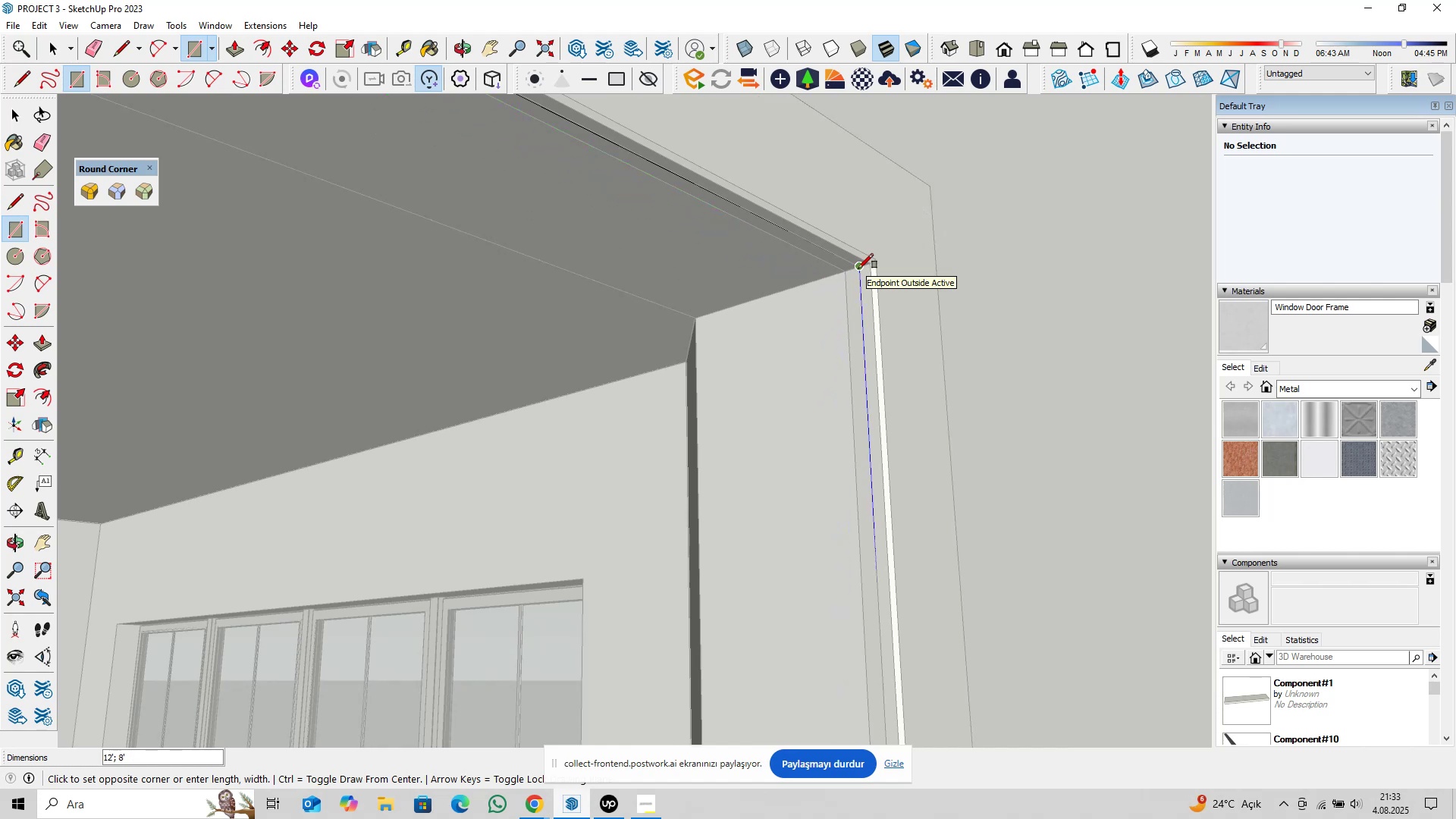 
left_click([846, 269])
 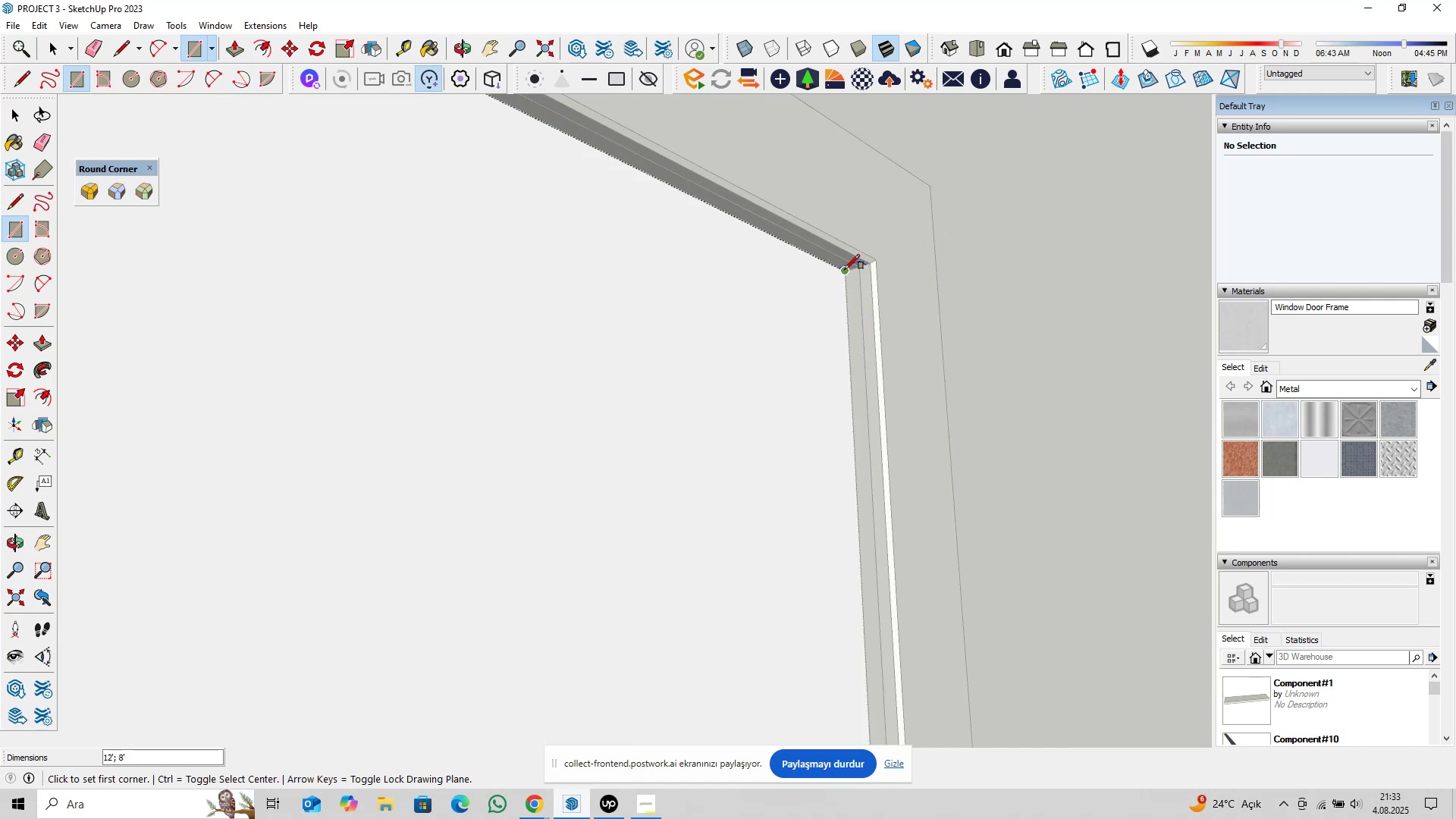 
scroll: coordinate [832, 283], scroll_direction: down, amount: 5.0
 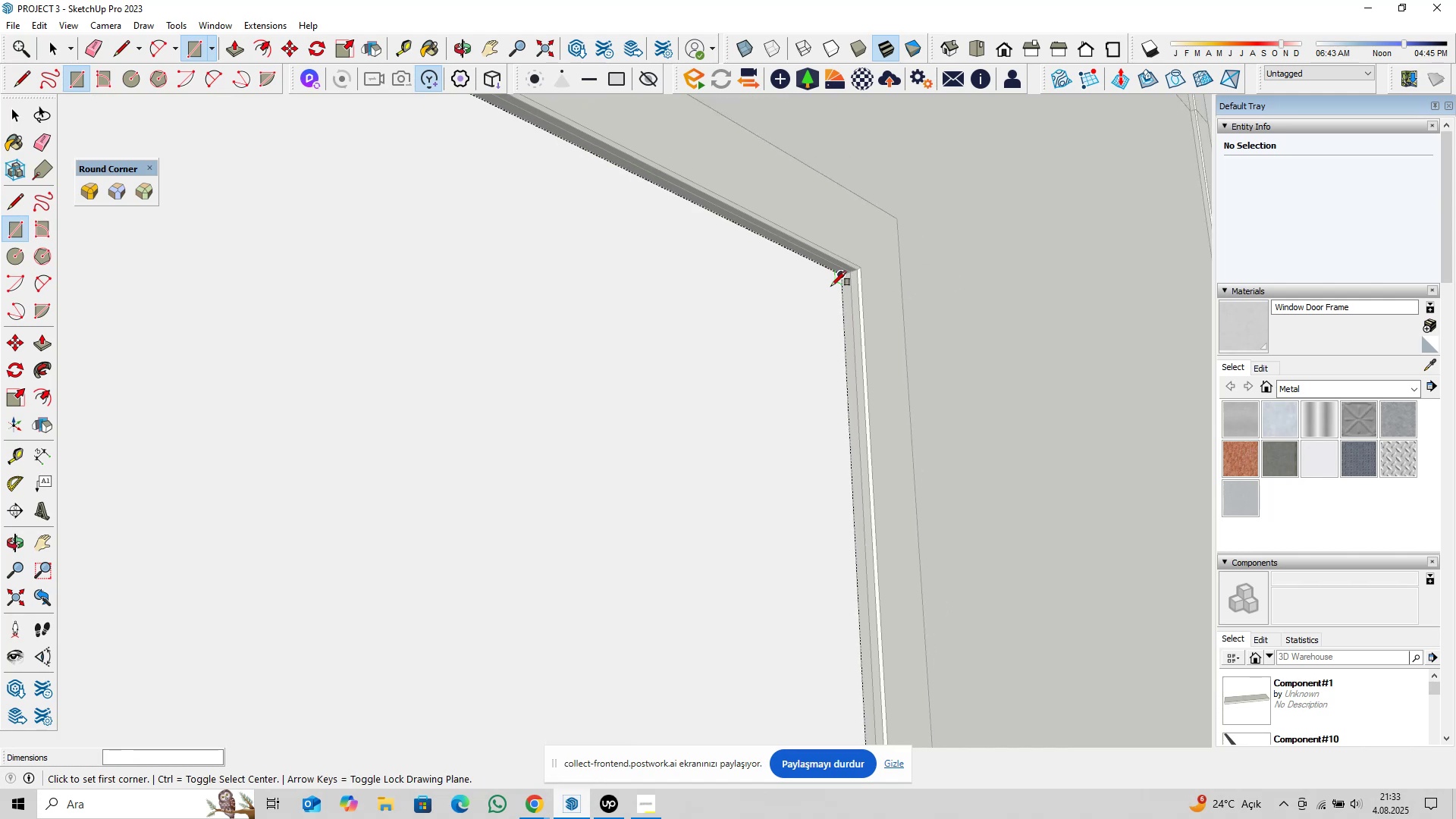 
key(Space)
 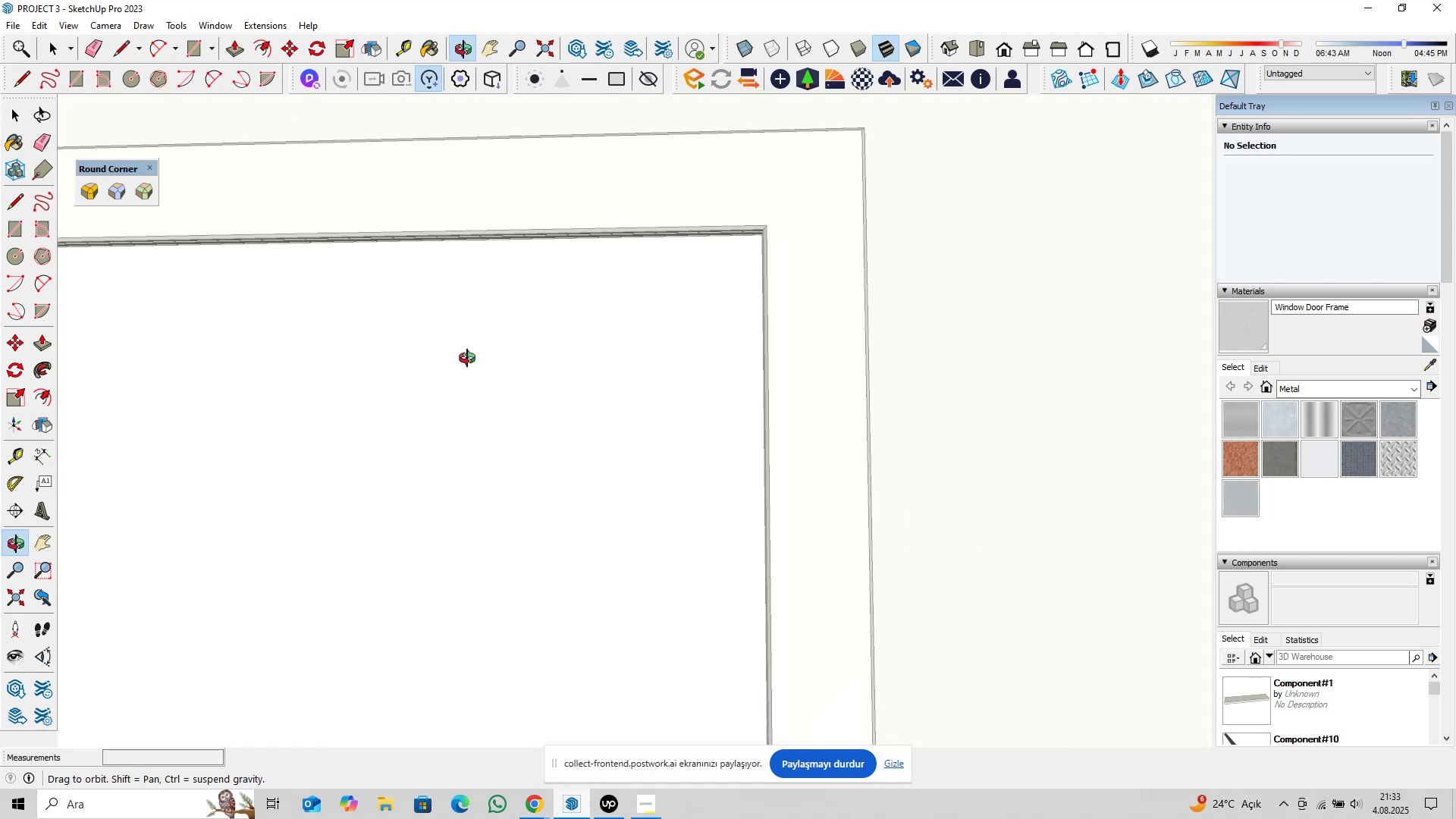 
hold_key(key=ShiftLeft, duration=0.67)
 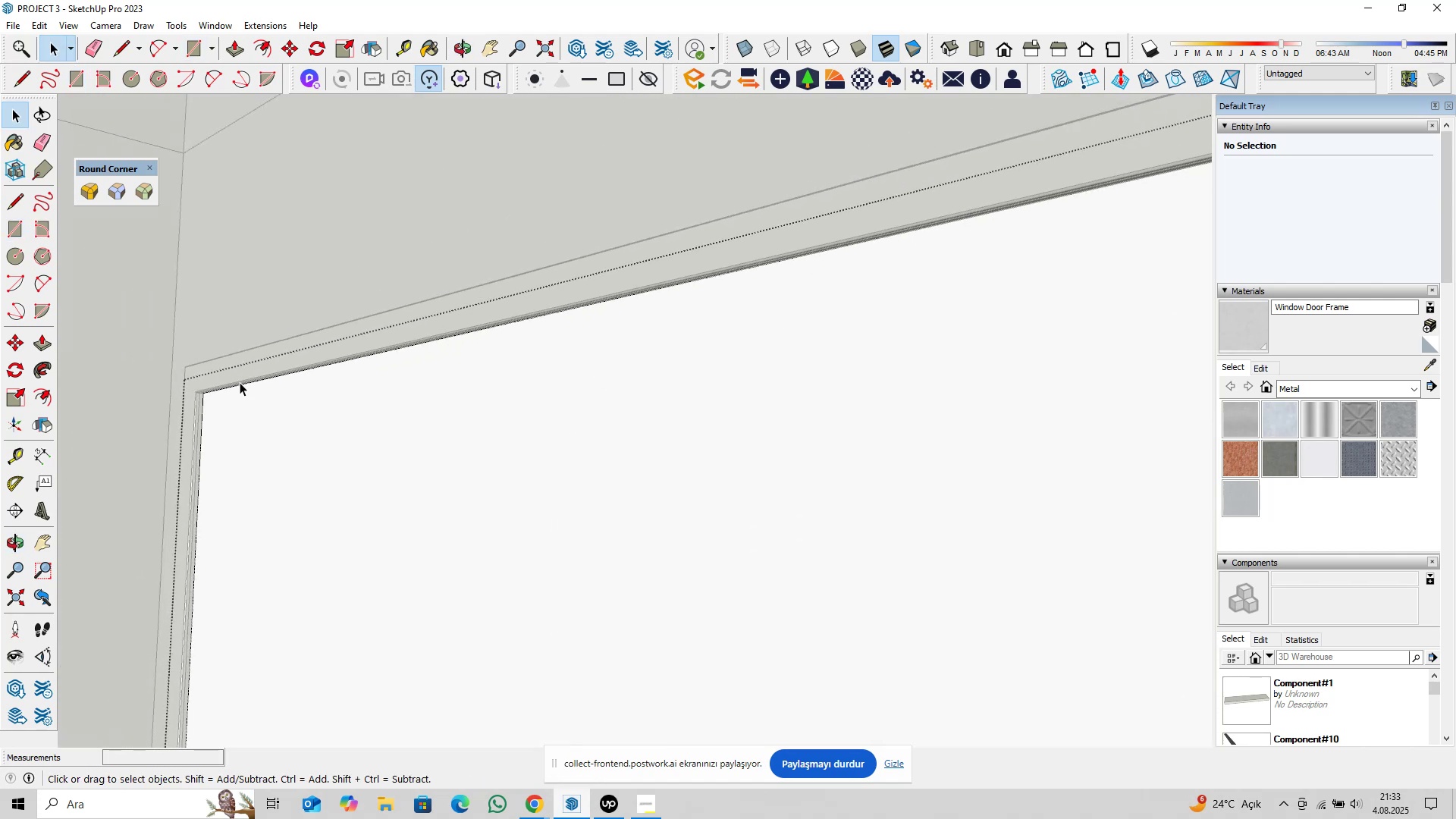 
scroll: coordinate [182, 419], scroll_direction: up, amount: 19.0
 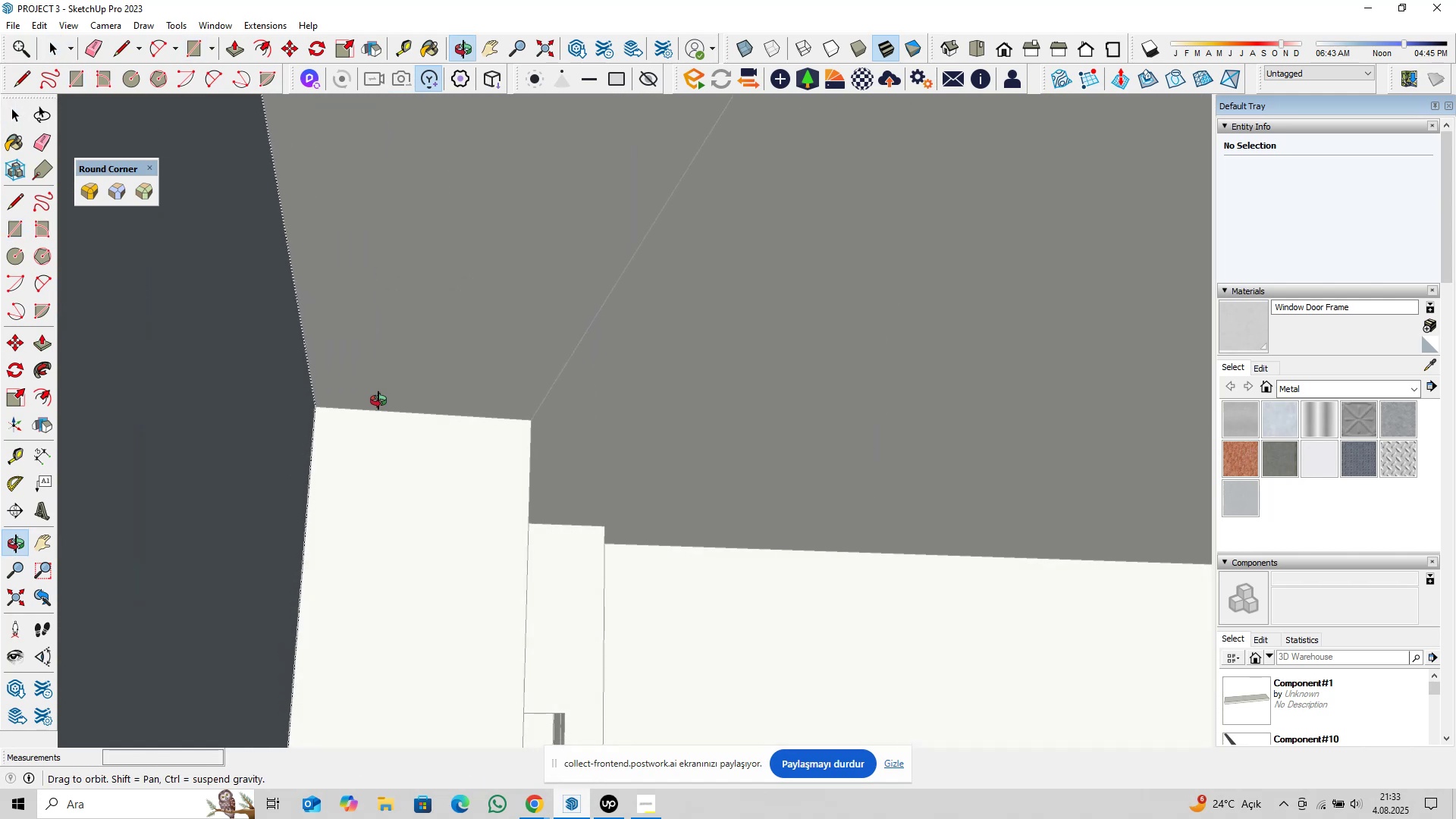 
scroll: coordinate [444, 369], scroll_direction: down, amount: 6.0
 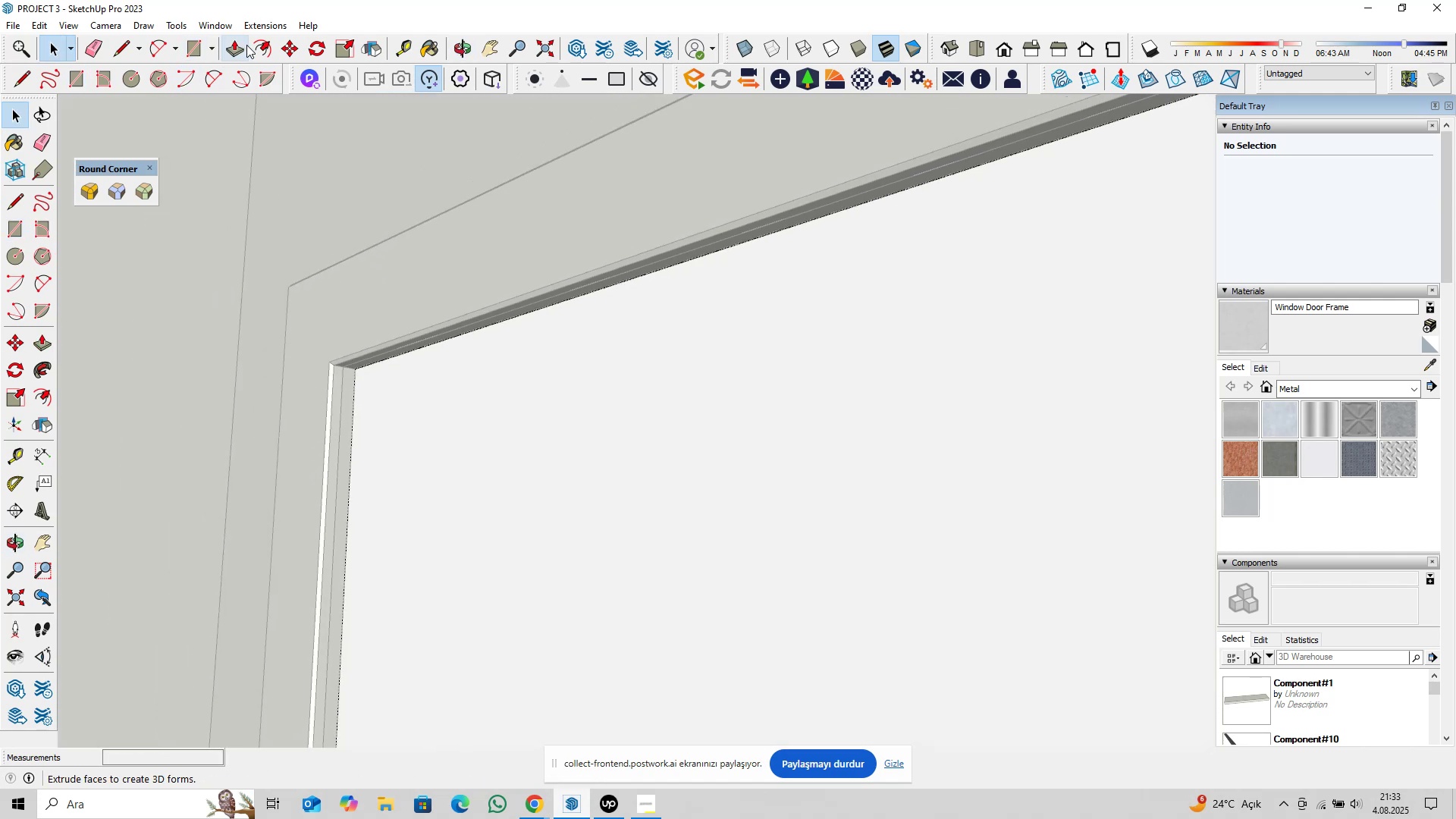 
left_click([251, 45])
 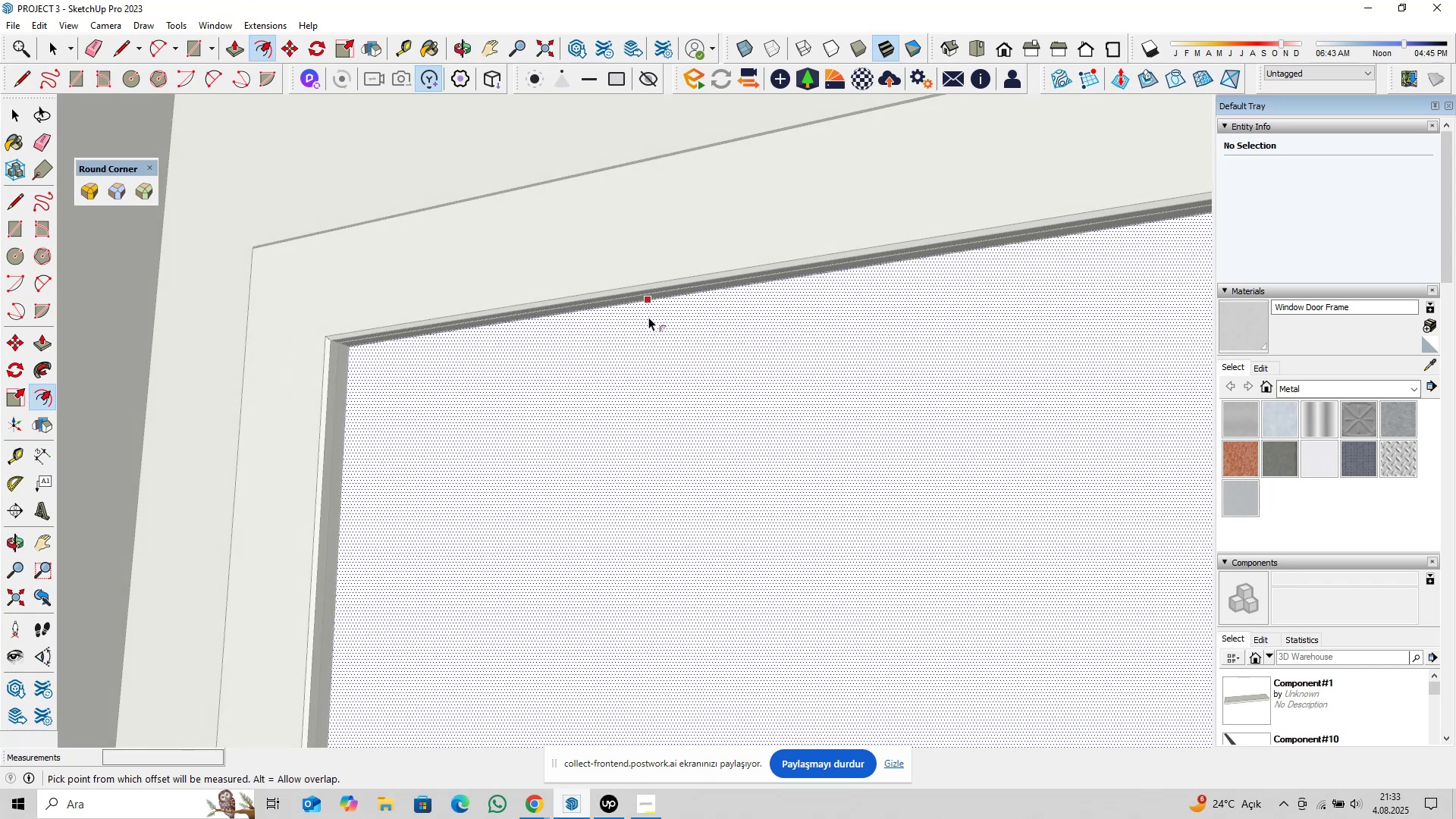 
left_click([648, 306])
 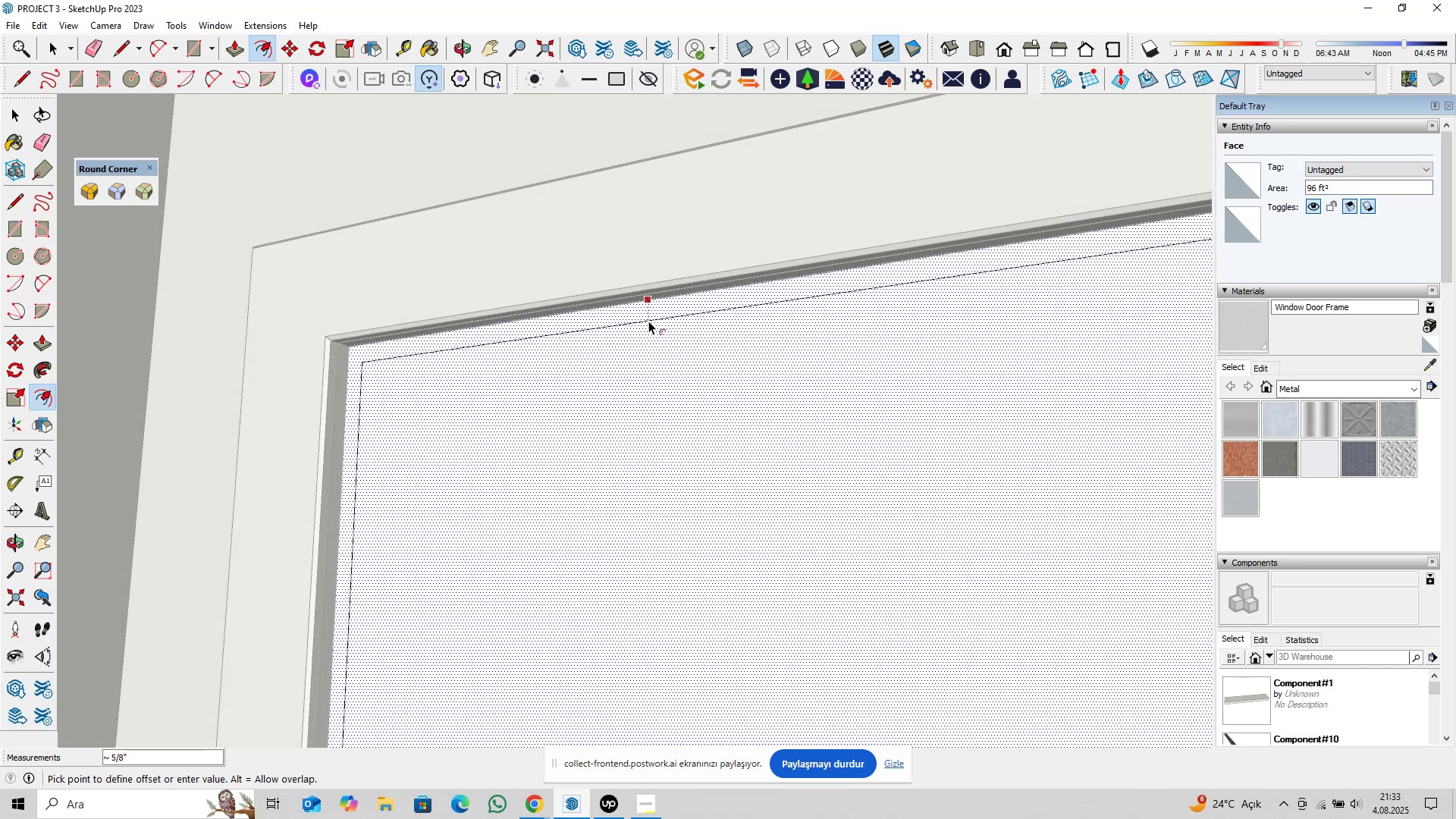 
type(0,75)
 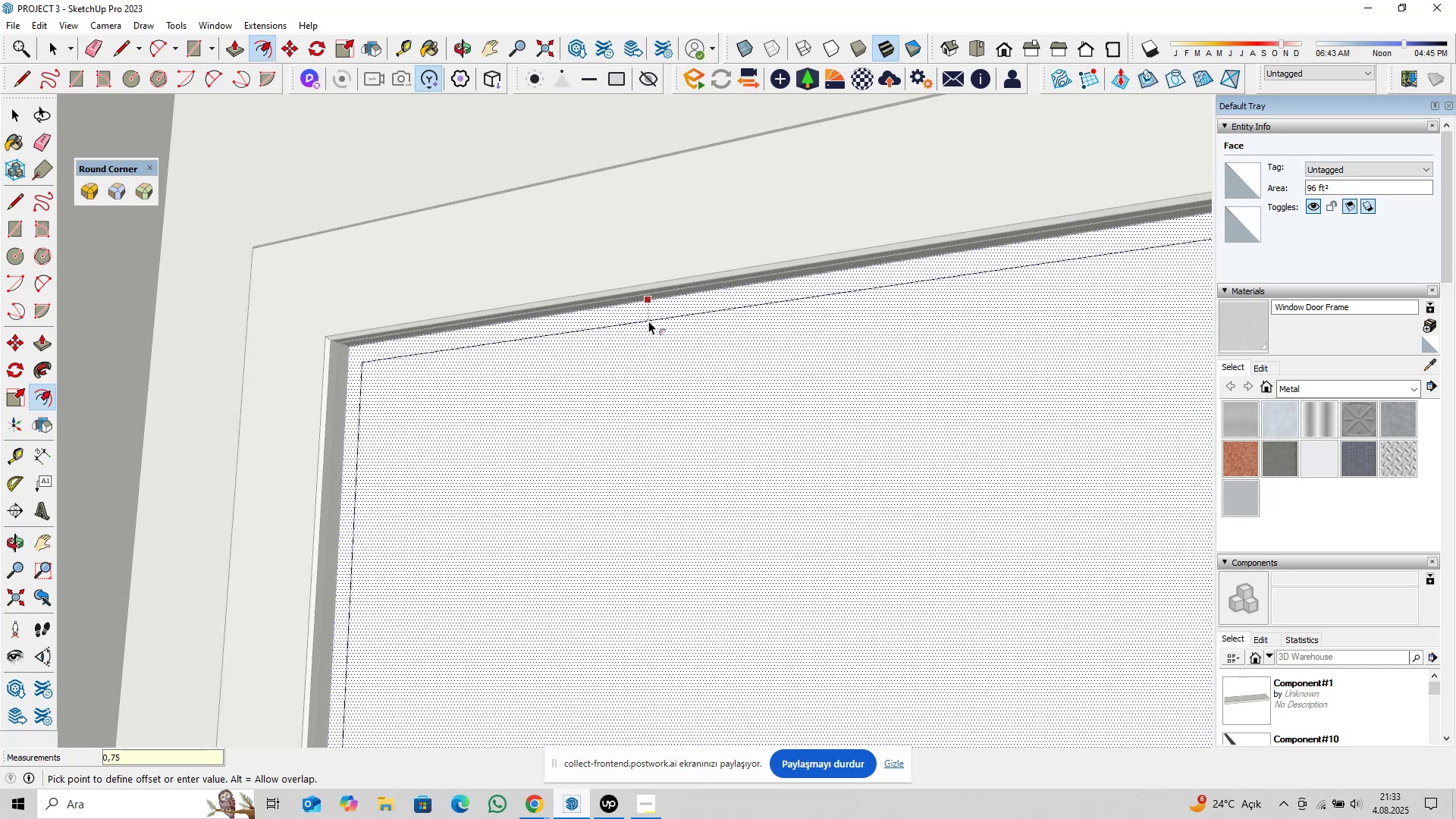 
key(Enter)
 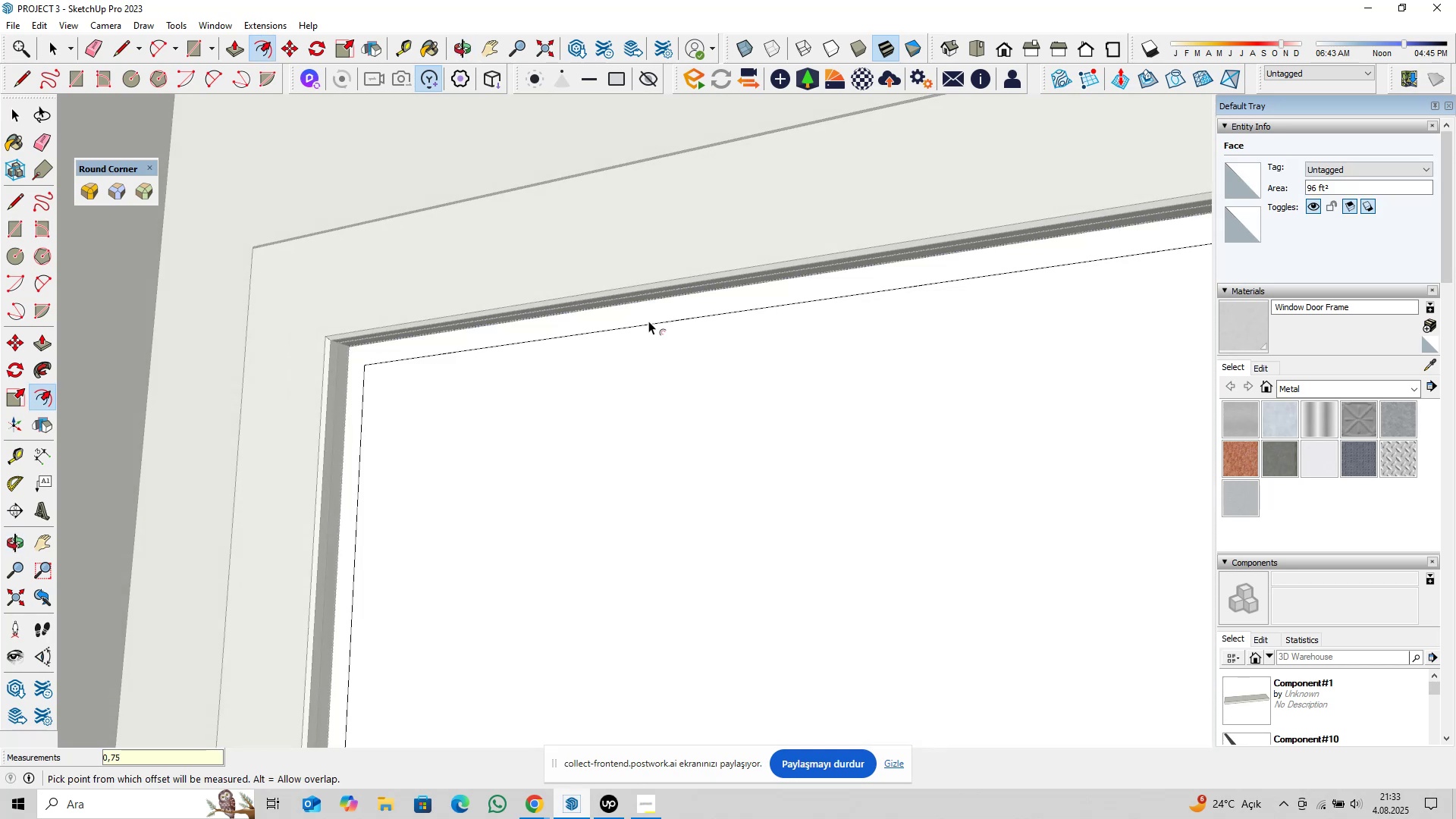 
key(Space)
 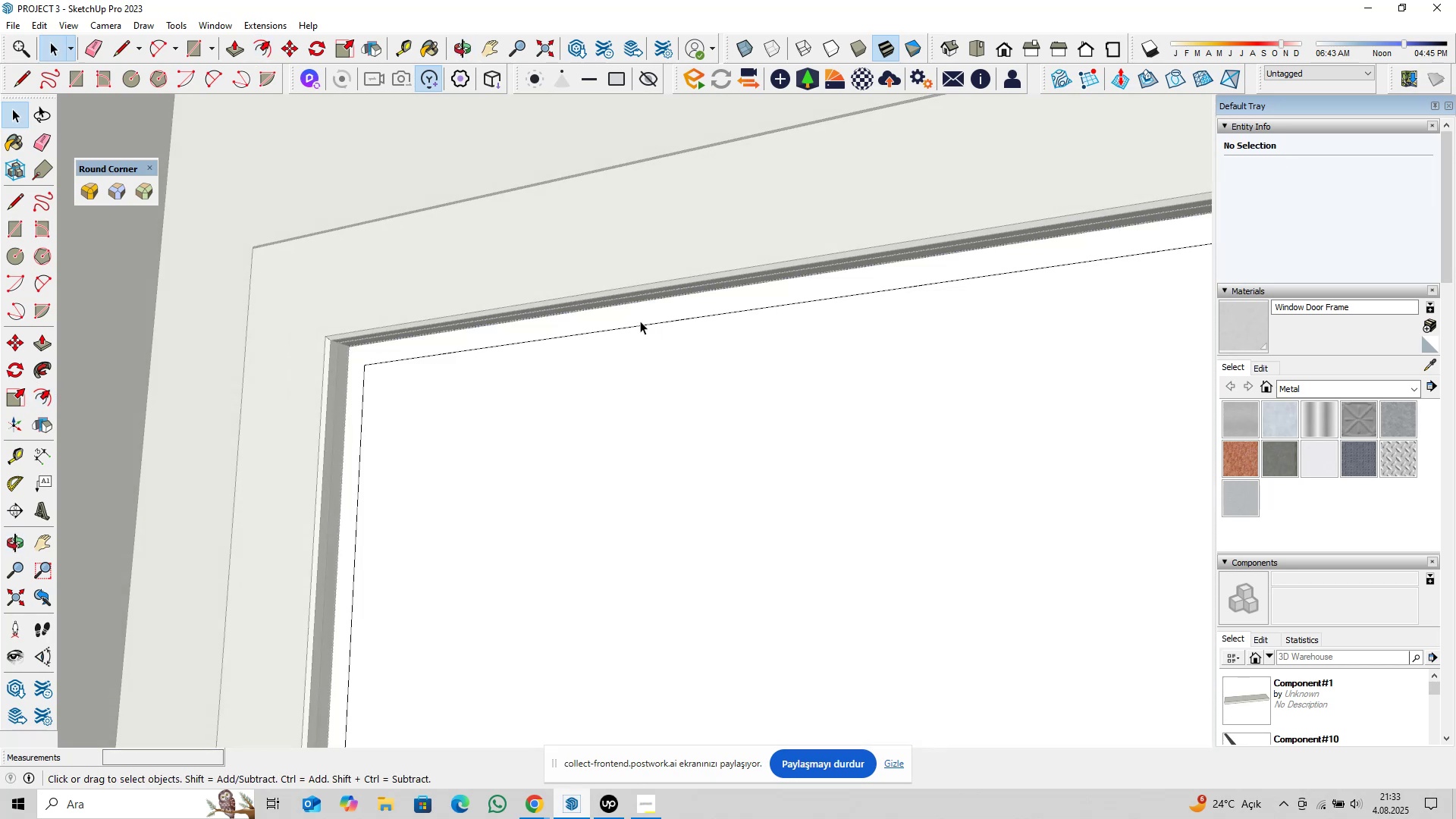 
scroll: coordinate [555, 437], scroll_direction: down, amount: 31.0
 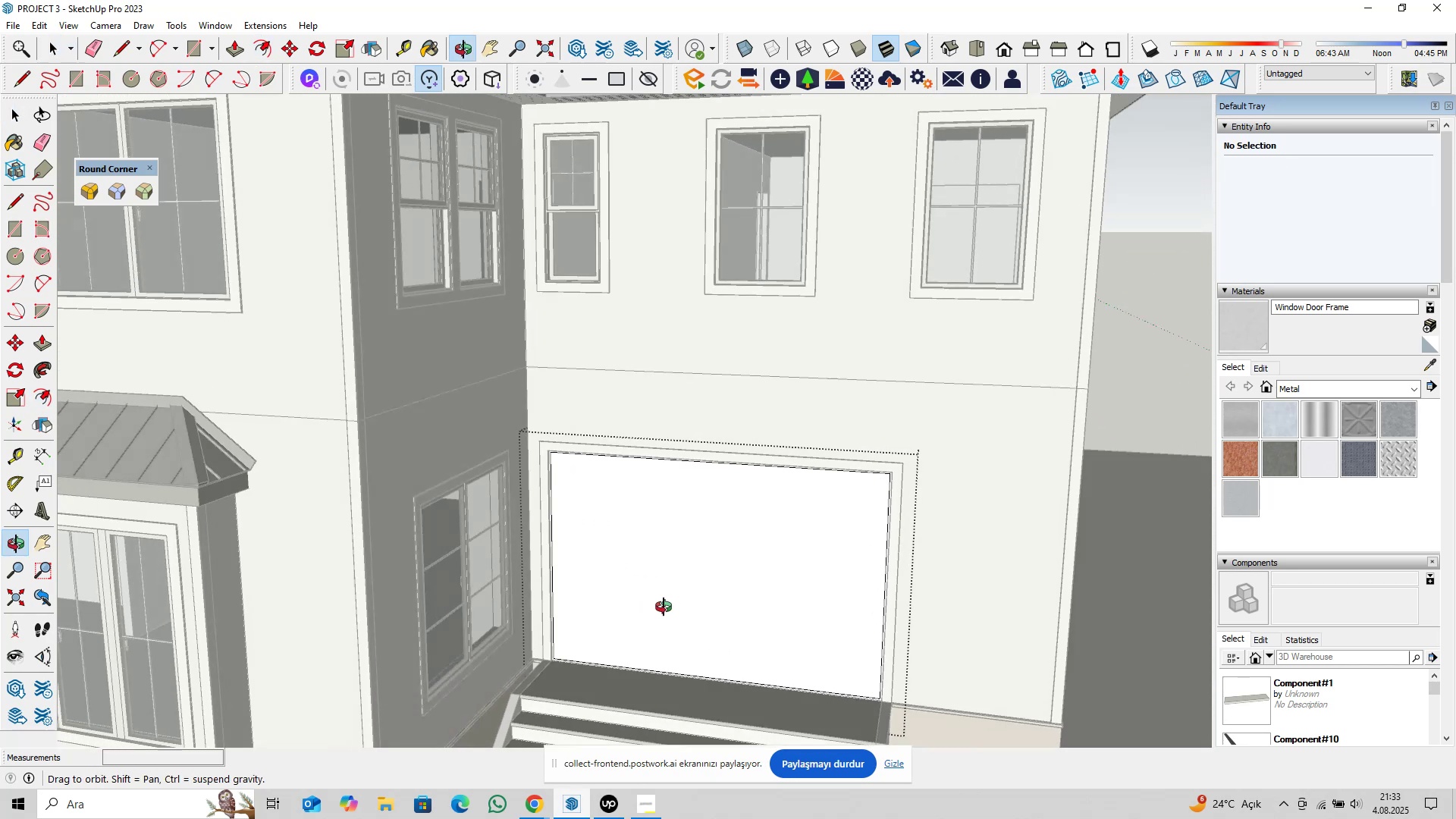 
hold_key(key=ShiftLeft, duration=0.38)
 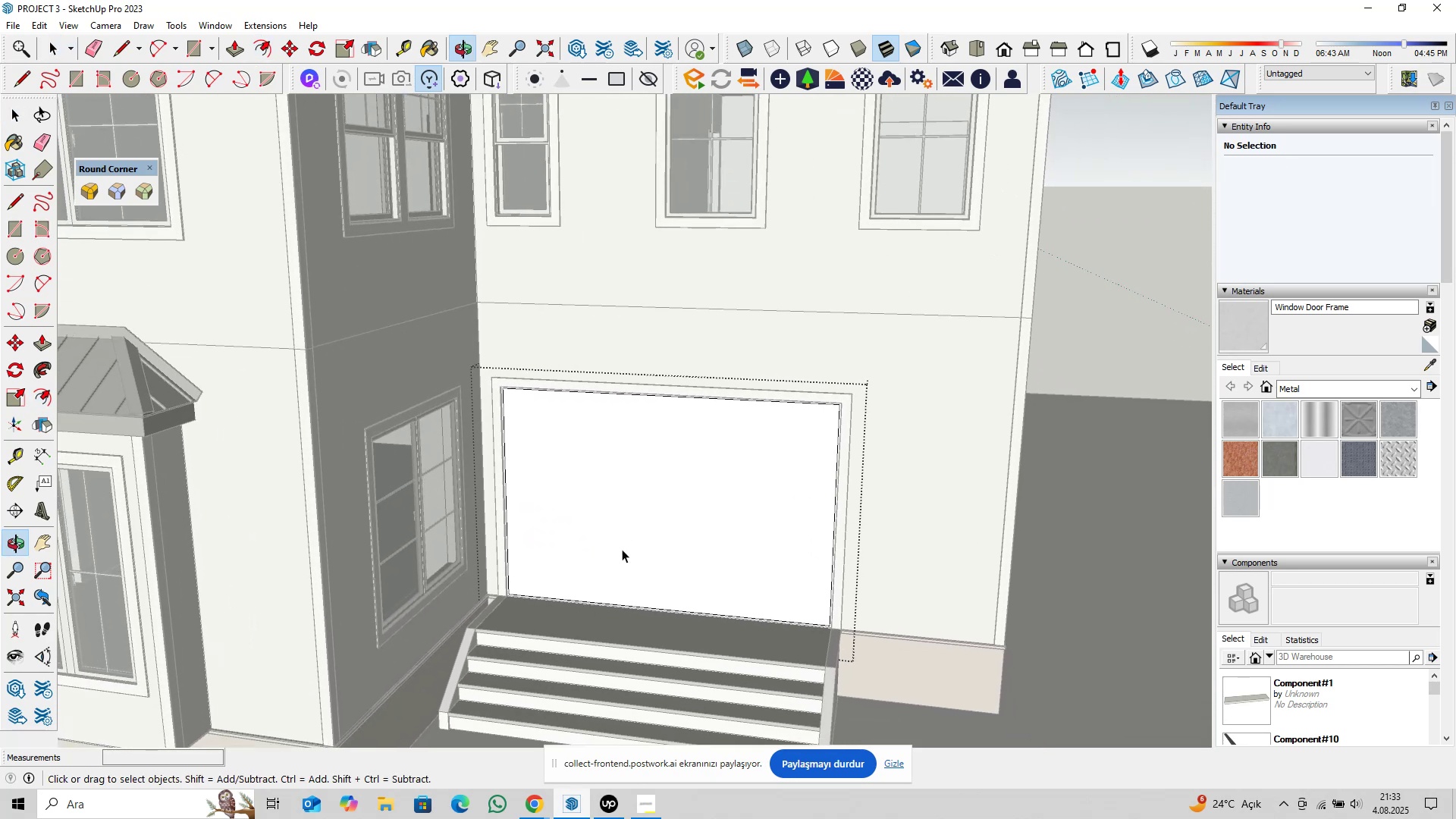 
scroll: coordinate [624, 551], scroll_direction: up, amount: 3.0
 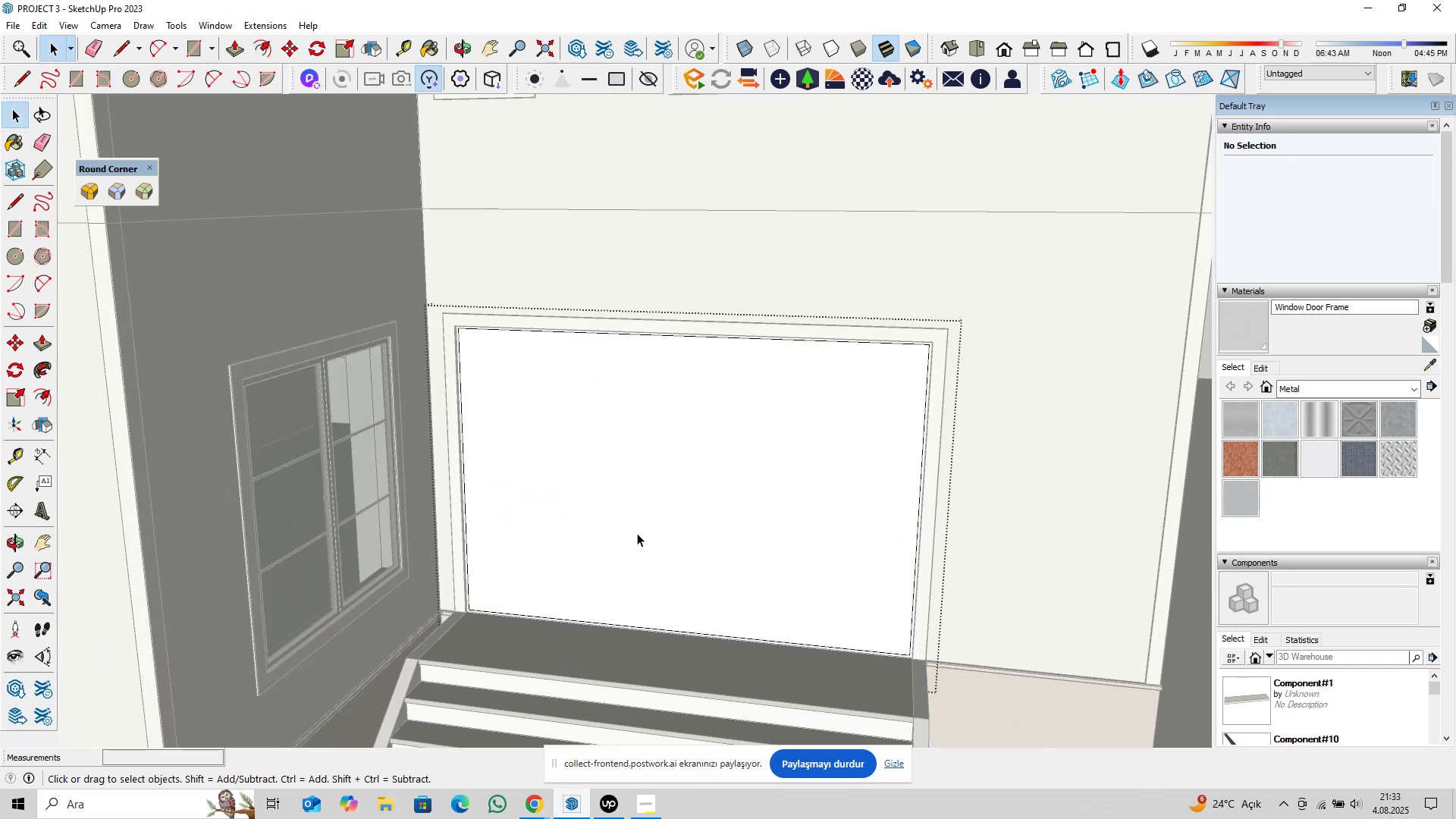 
left_click([637, 533])
 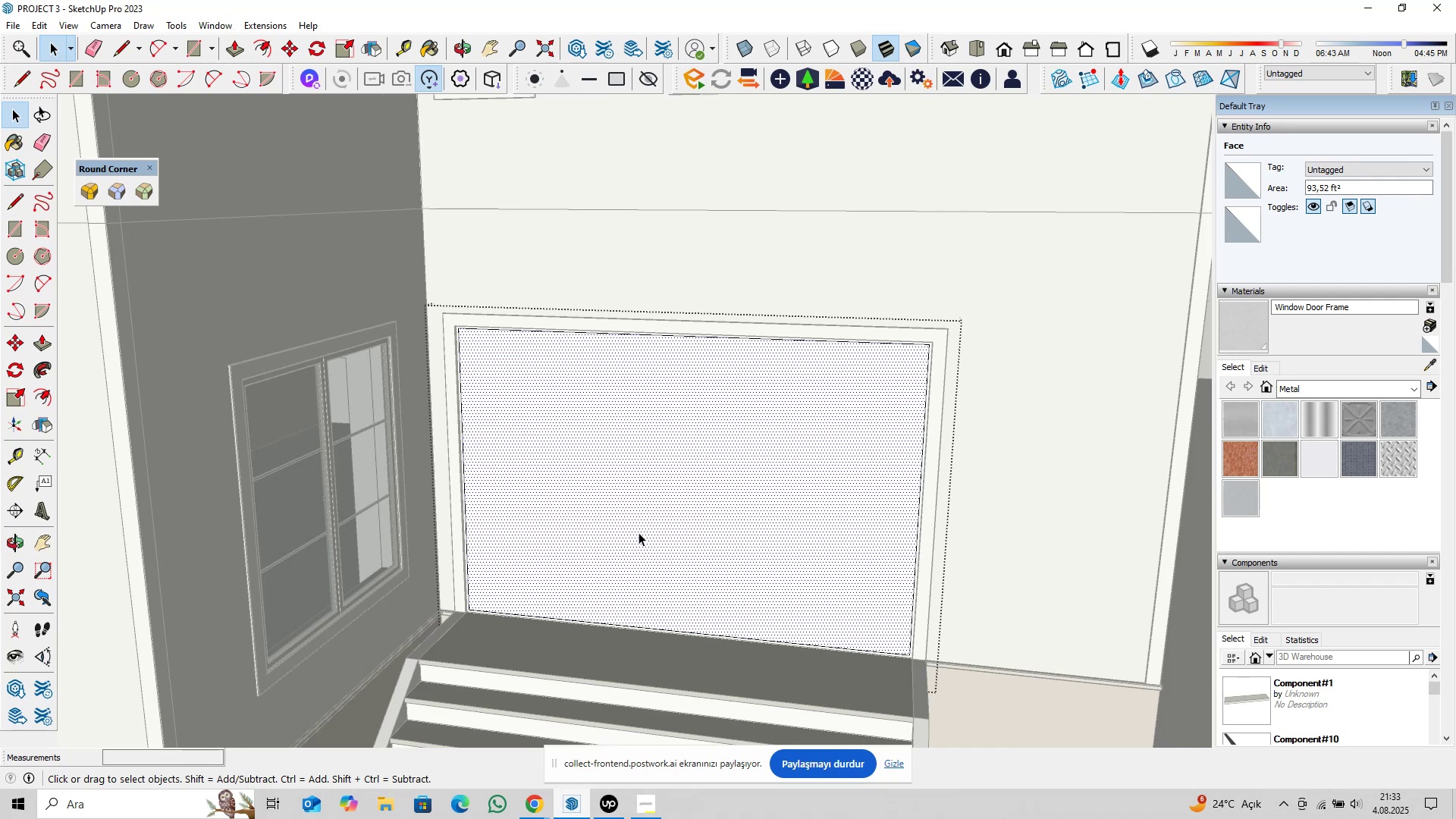 
key(Delete)
 